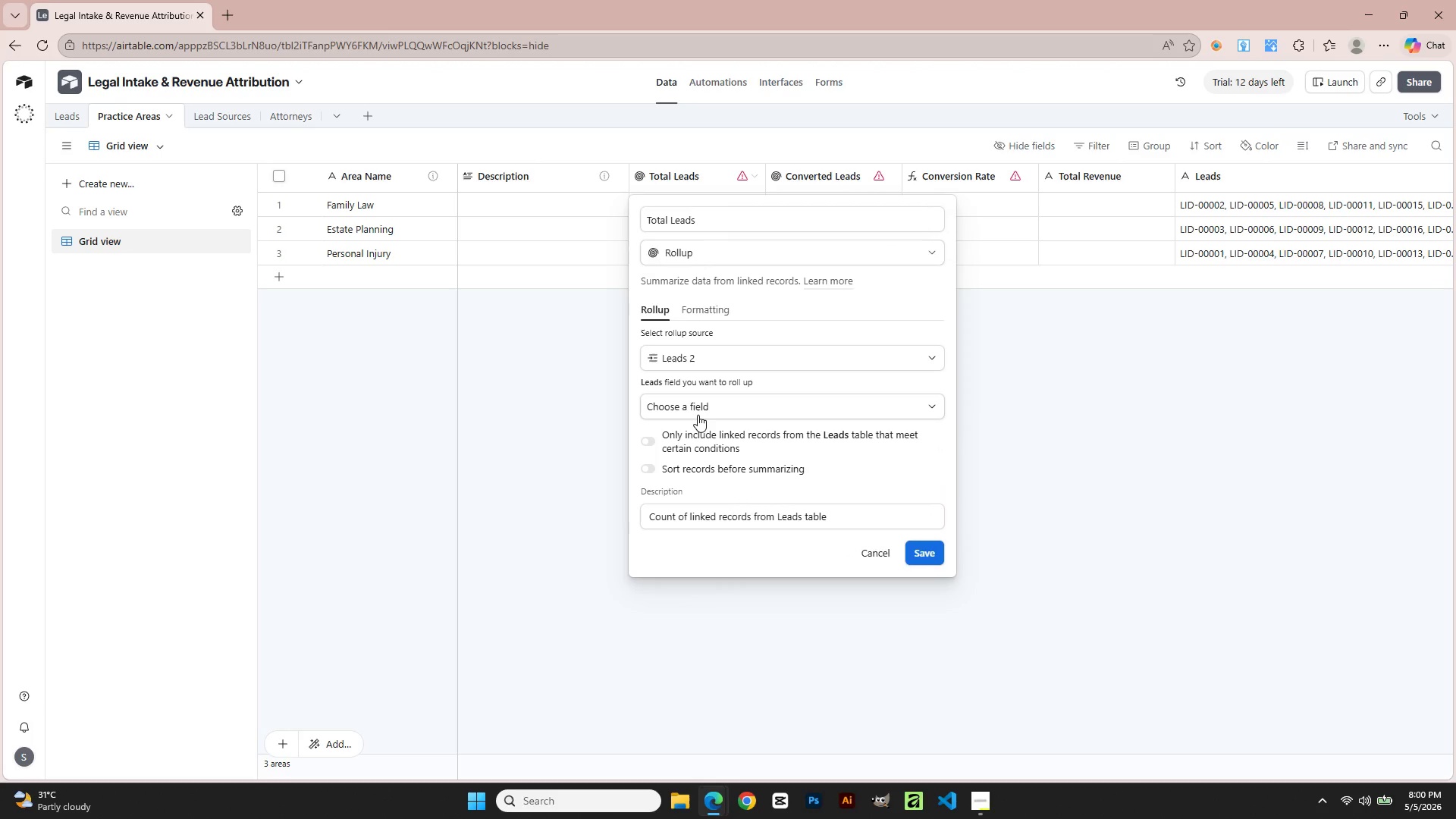 
double_click([698, 415])
 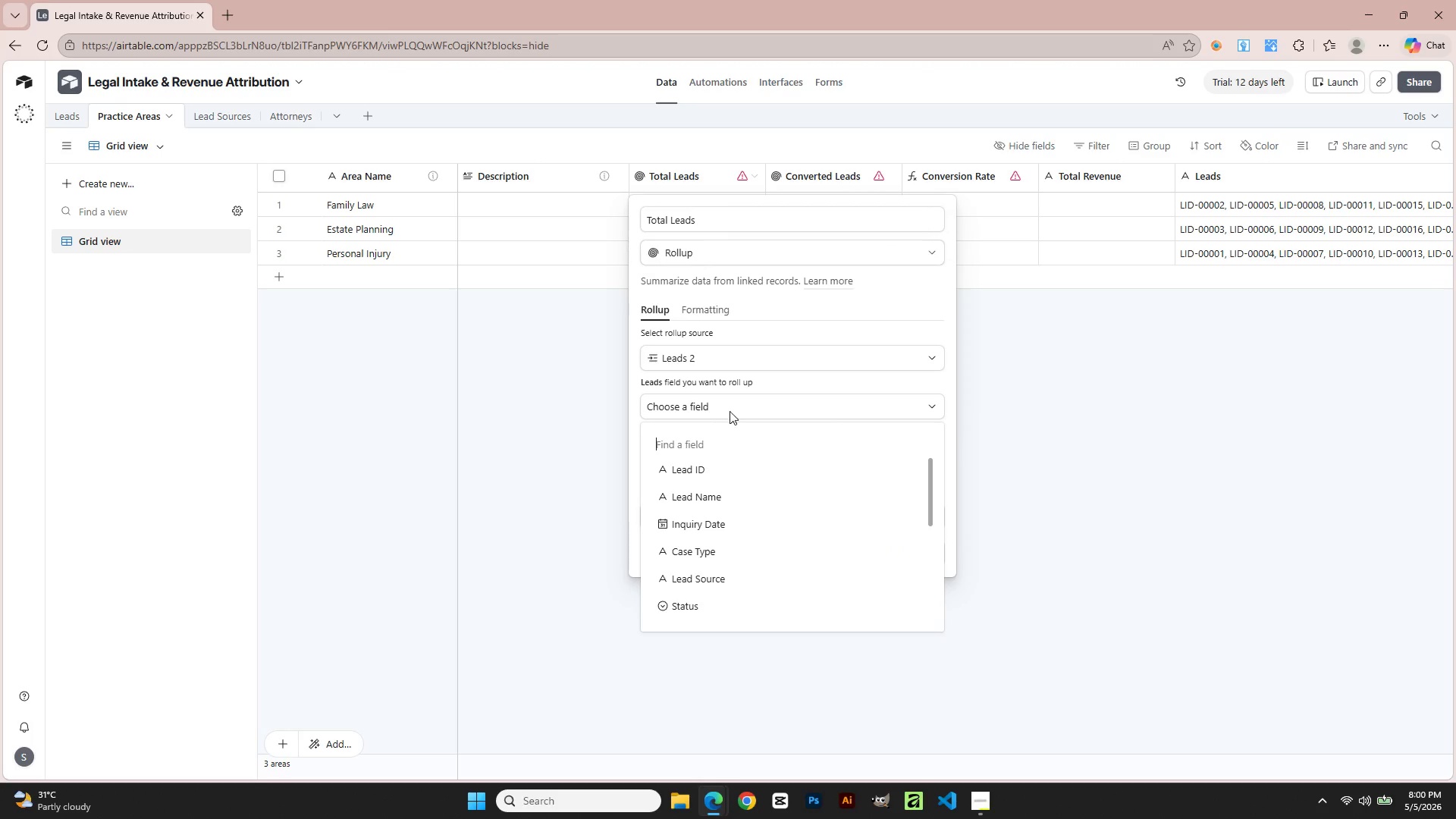 
left_click([1017, 413])
 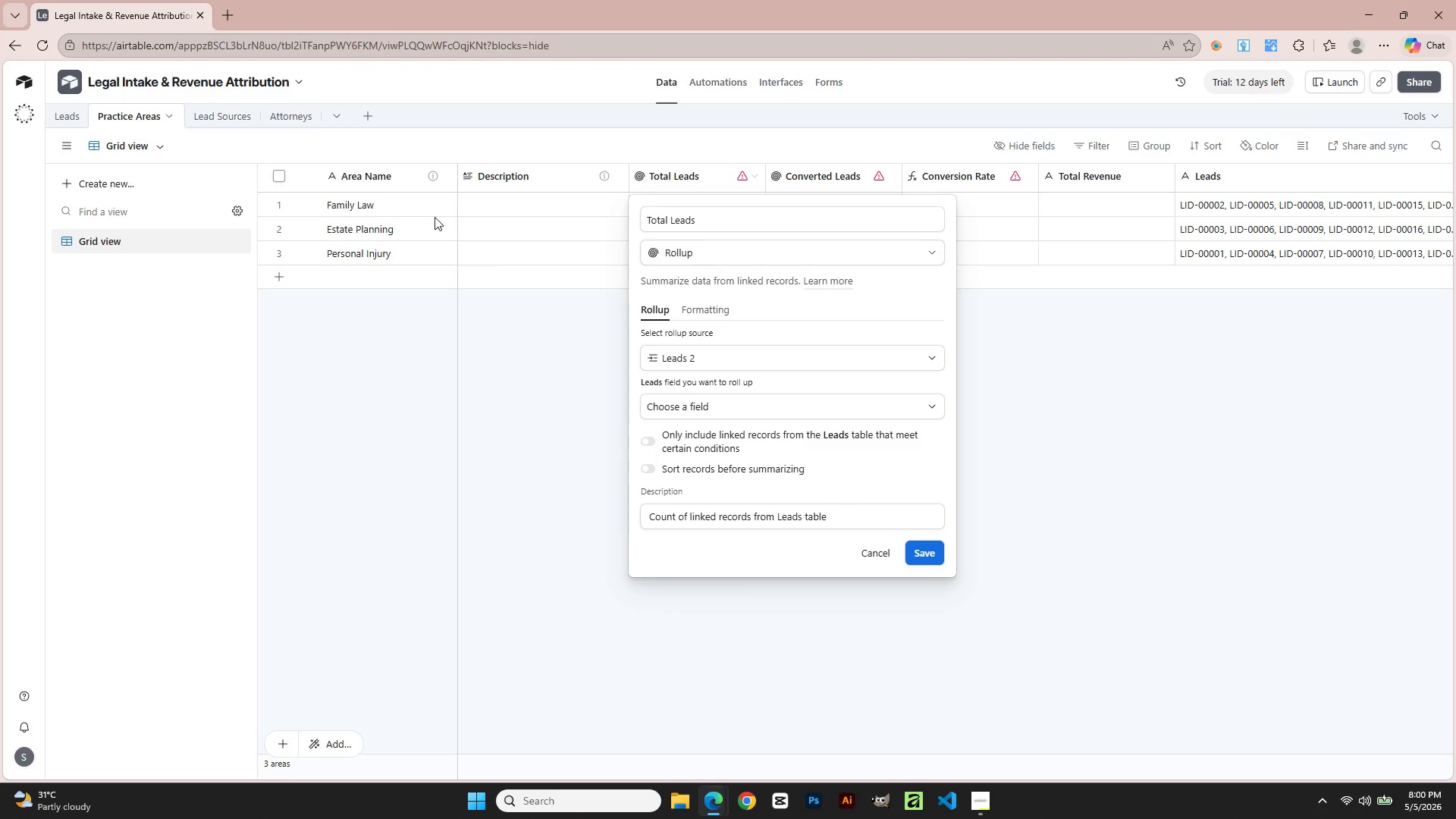 
left_click([80, 115])
 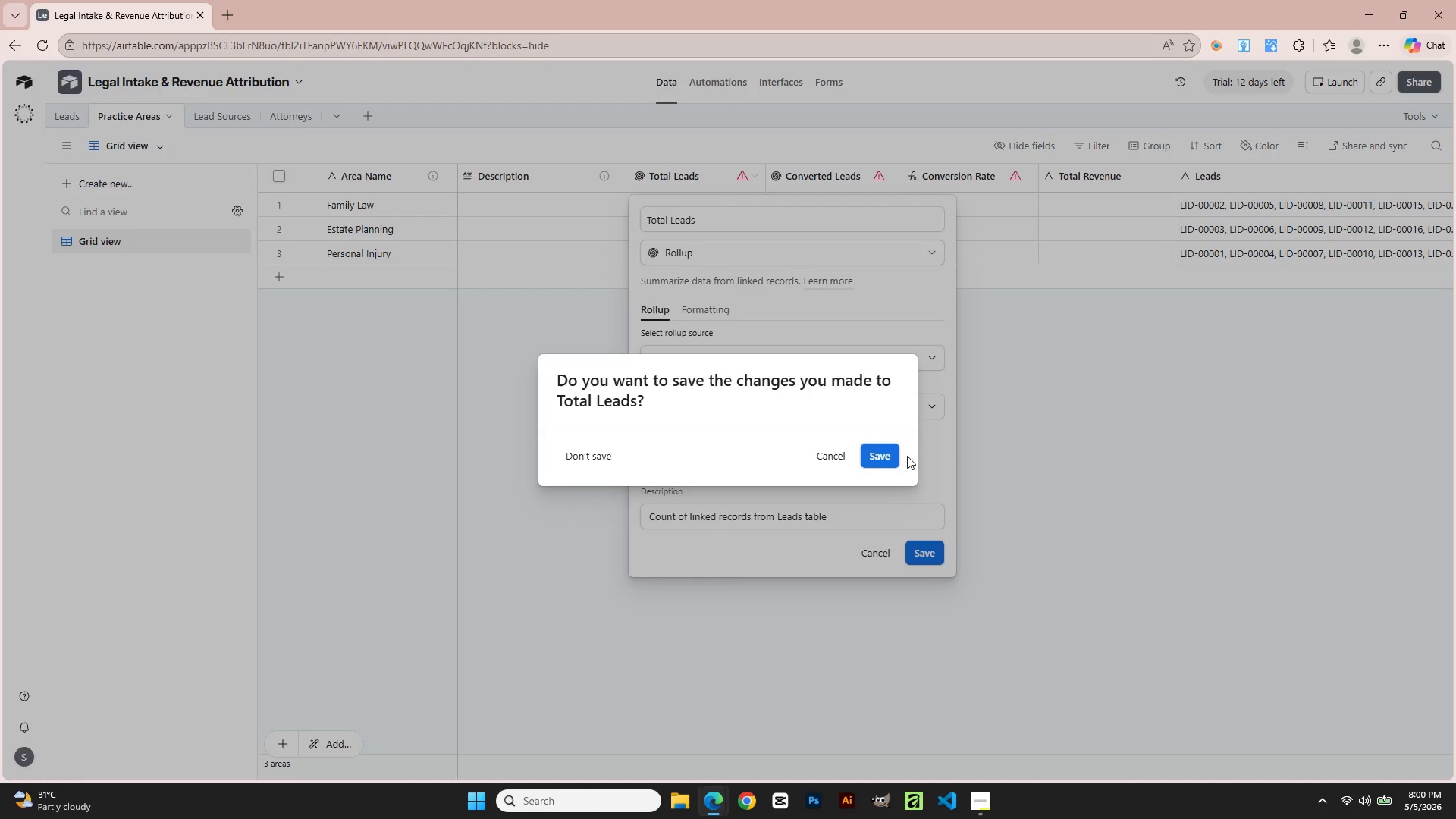 
left_click([842, 450])
 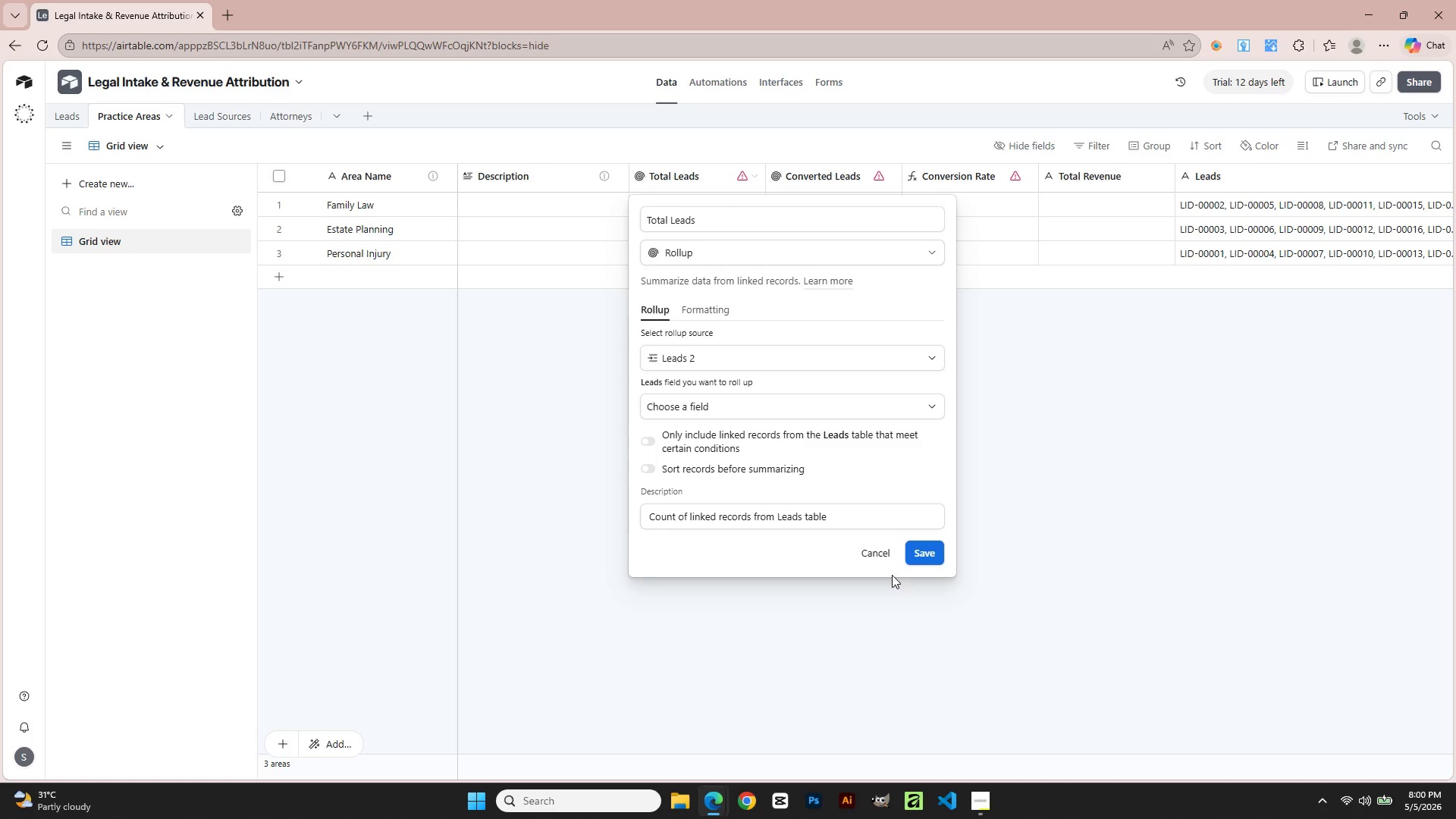 
left_click([885, 552])
 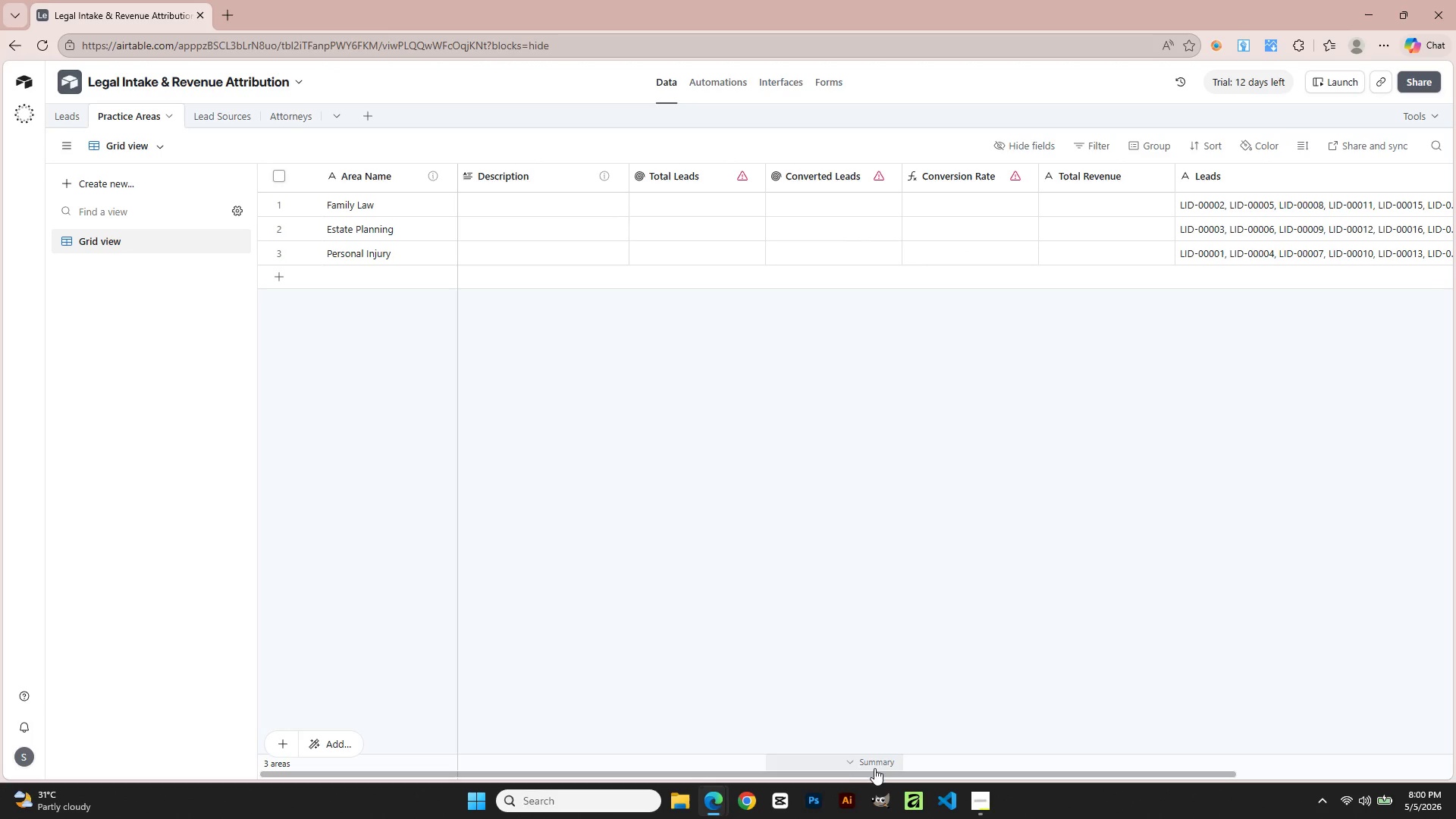 
left_click_drag(start_coordinate=[874, 769], to_coordinate=[1151, 769])
 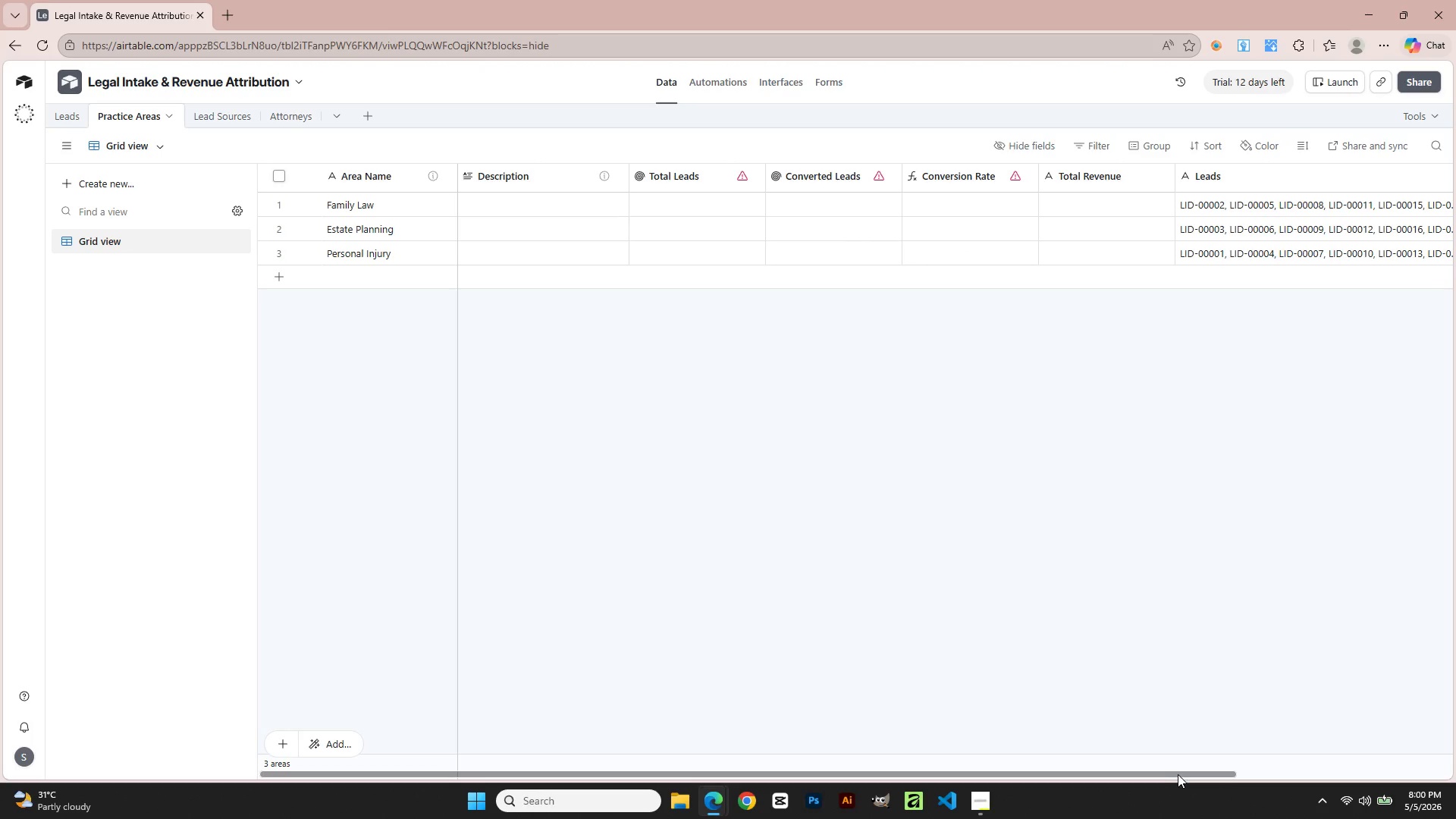 
left_click_drag(start_coordinate=[1178, 774], to_coordinate=[1420, 756])
 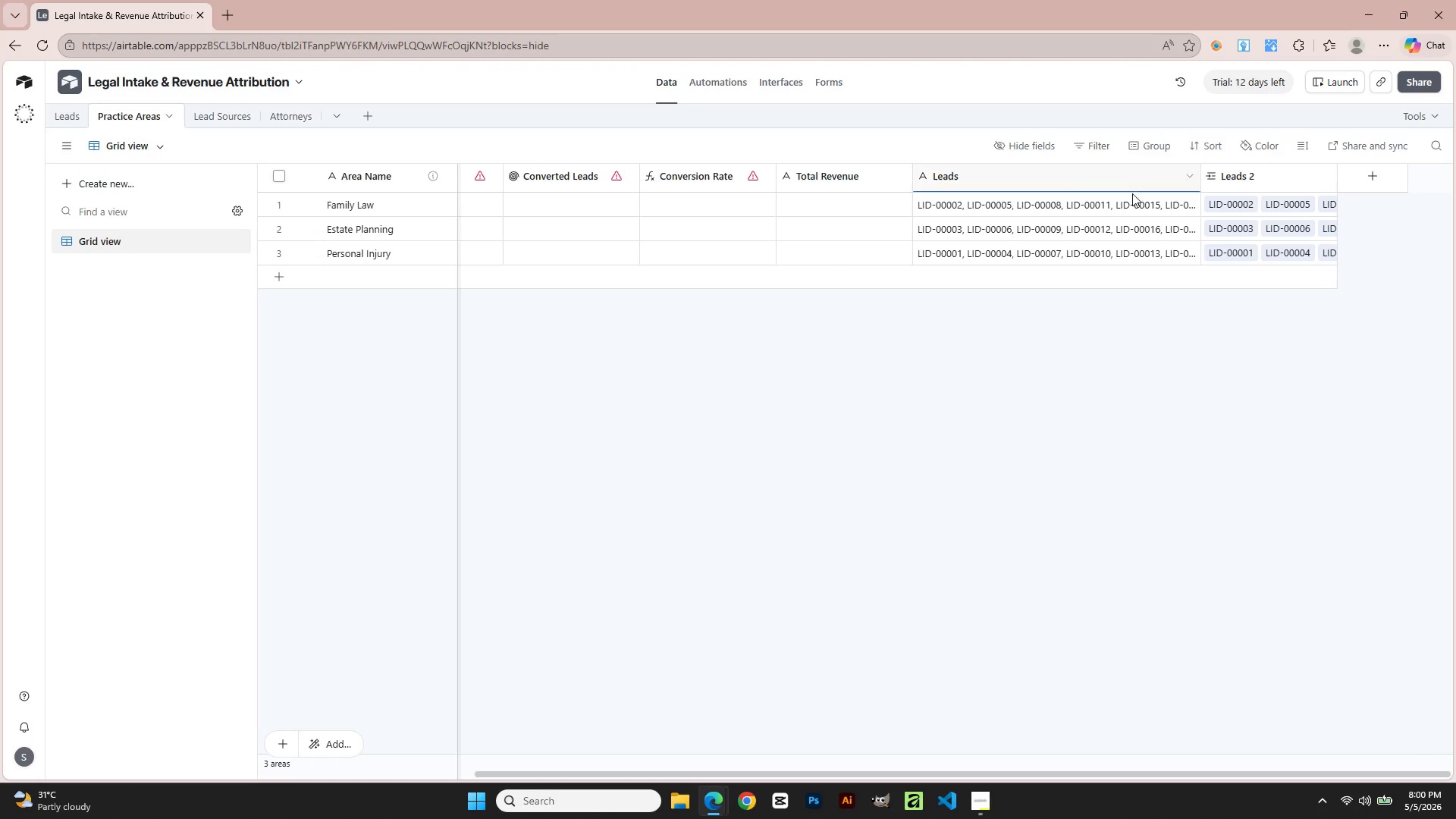 
left_click([1122, 179])
 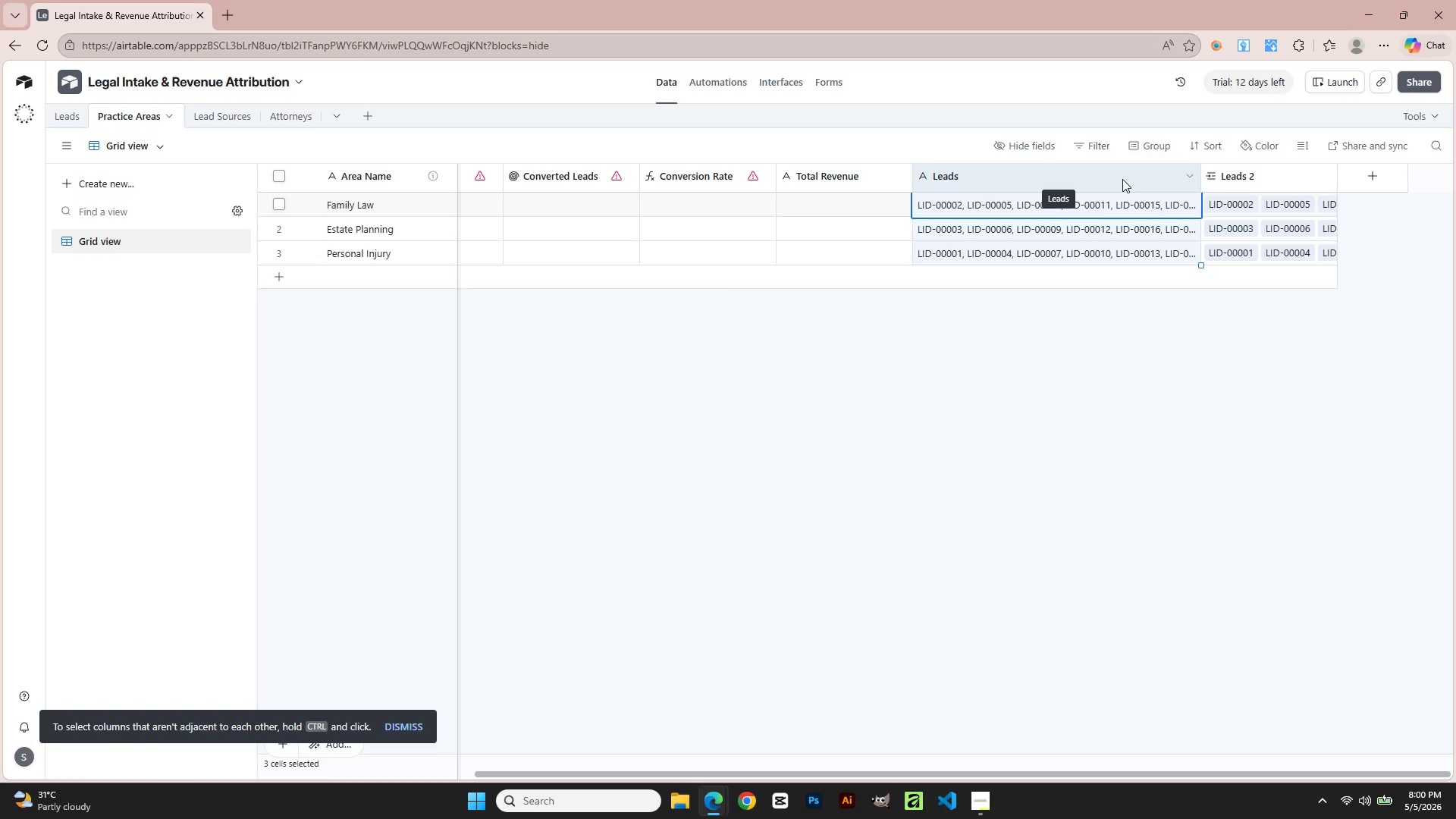 
right_click([1122, 179])
 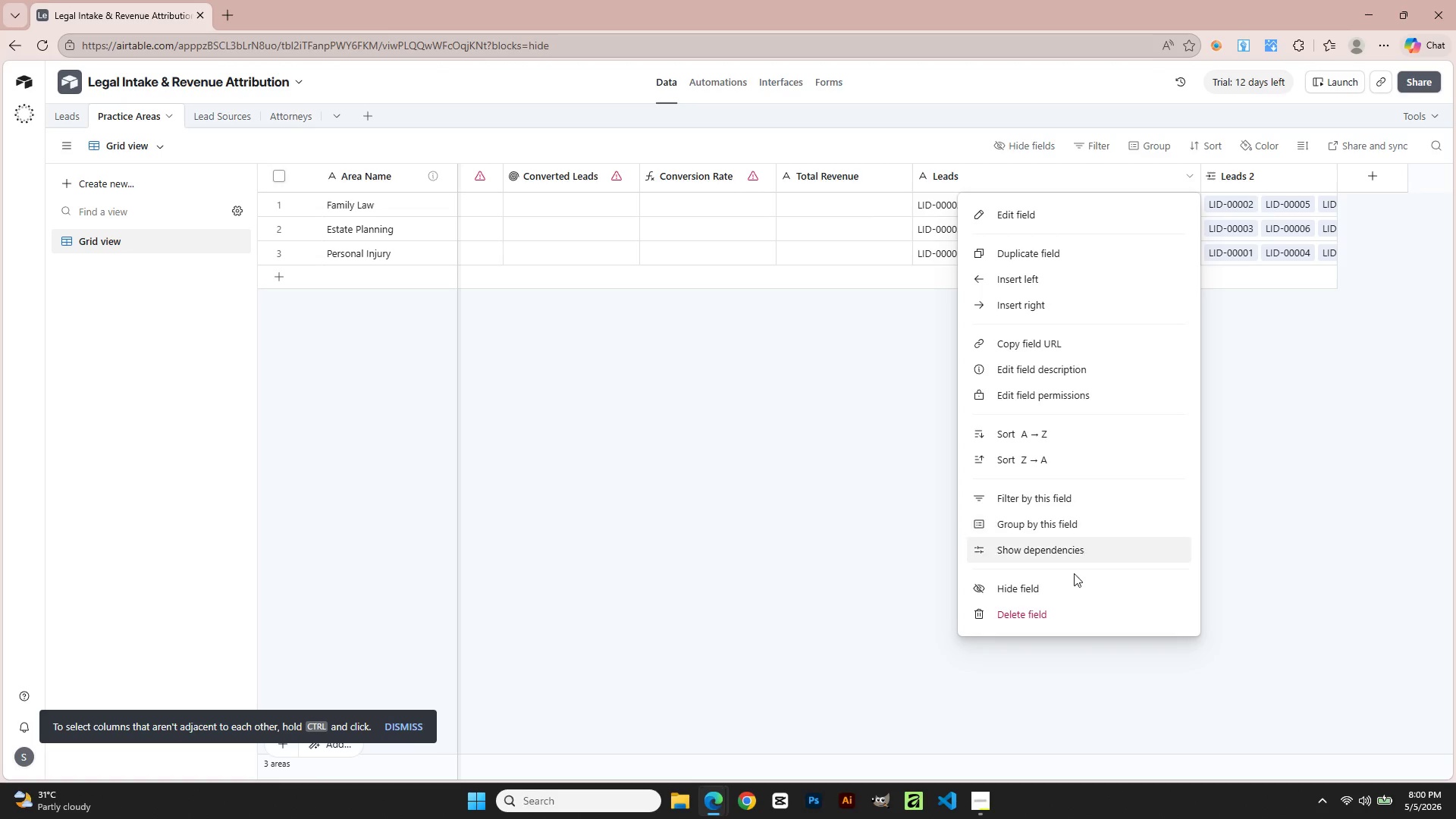 
left_click([1061, 612])
 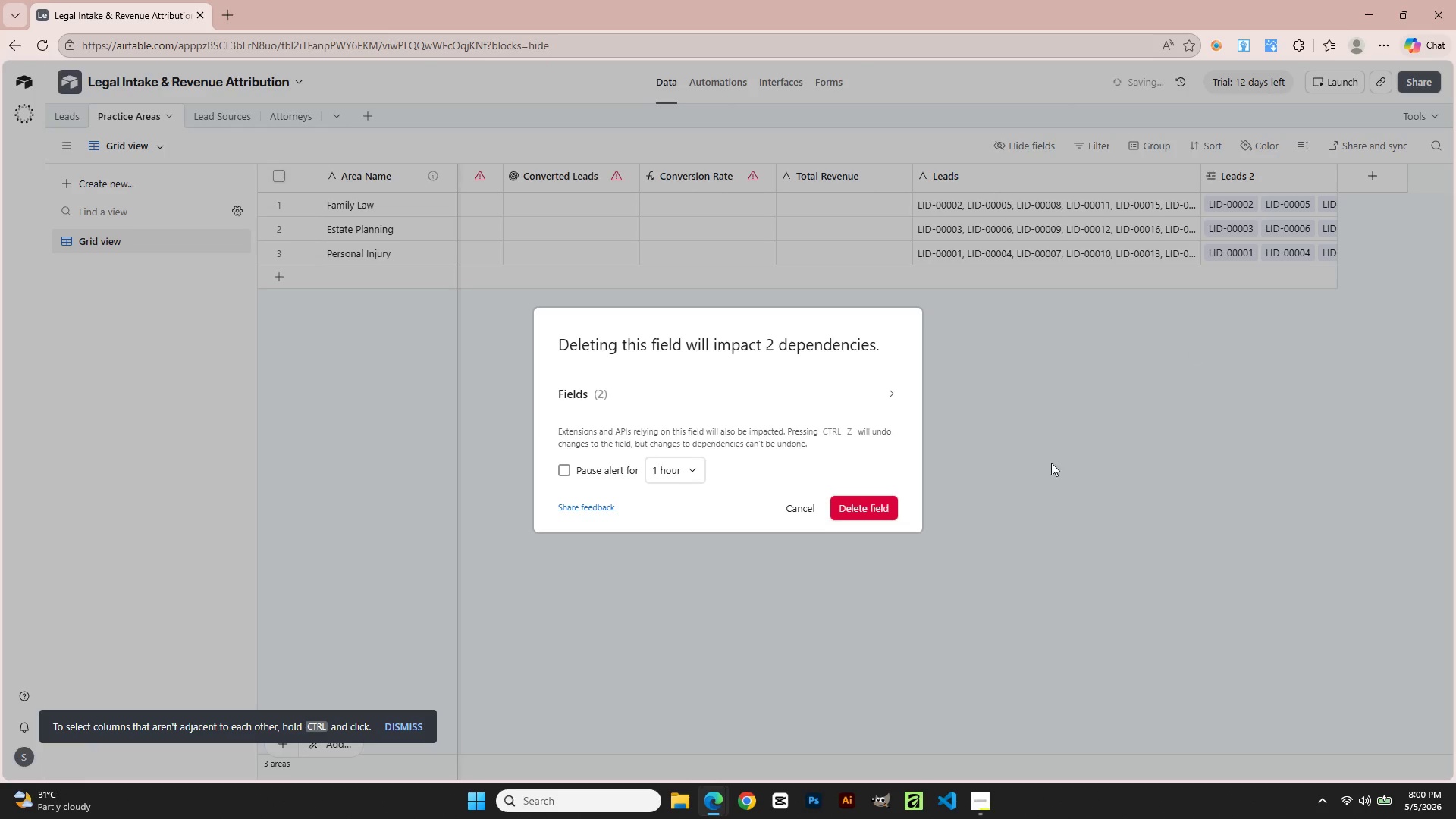 
left_click([866, 506])
 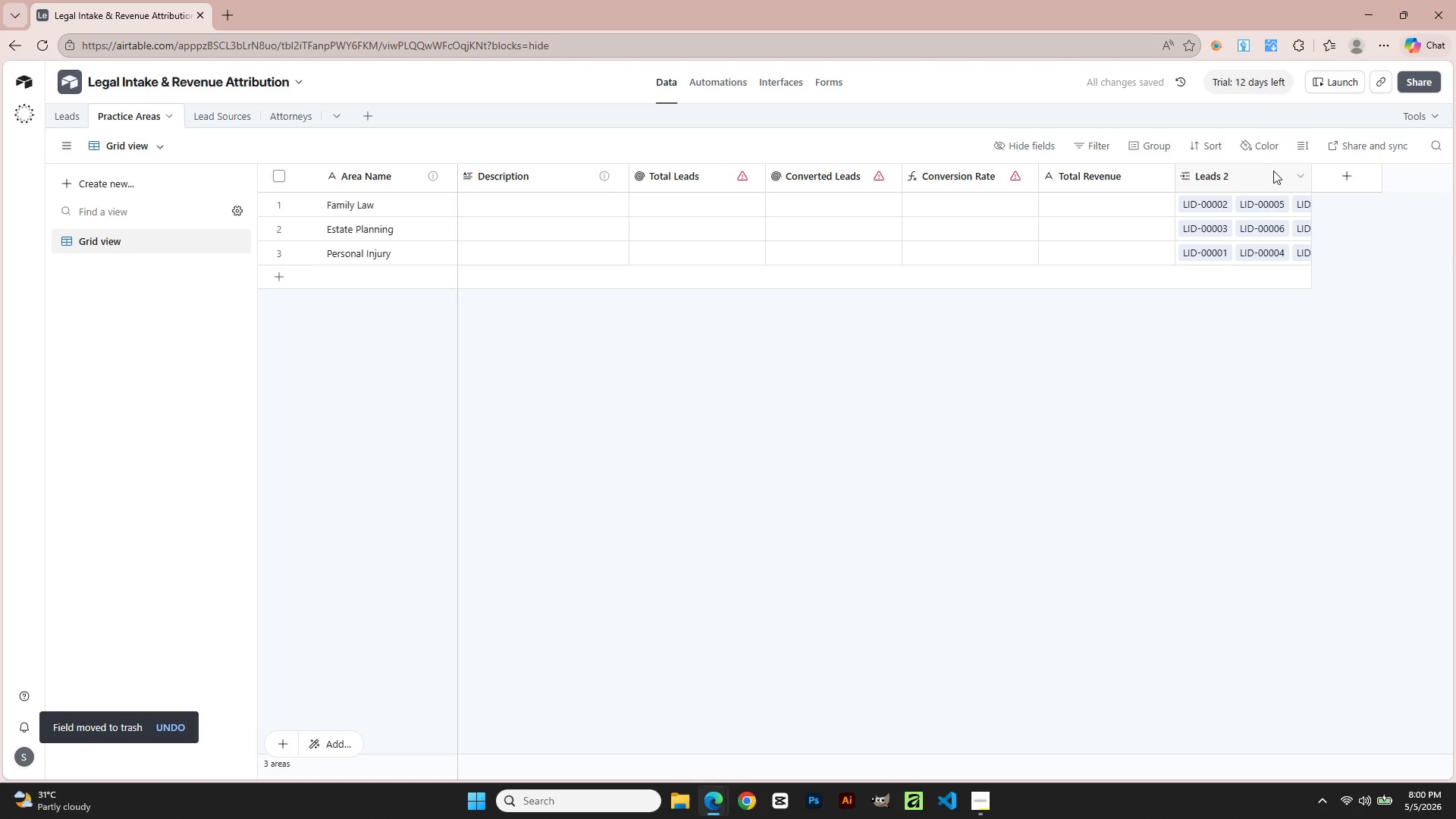 
left_click([1273, 171])
 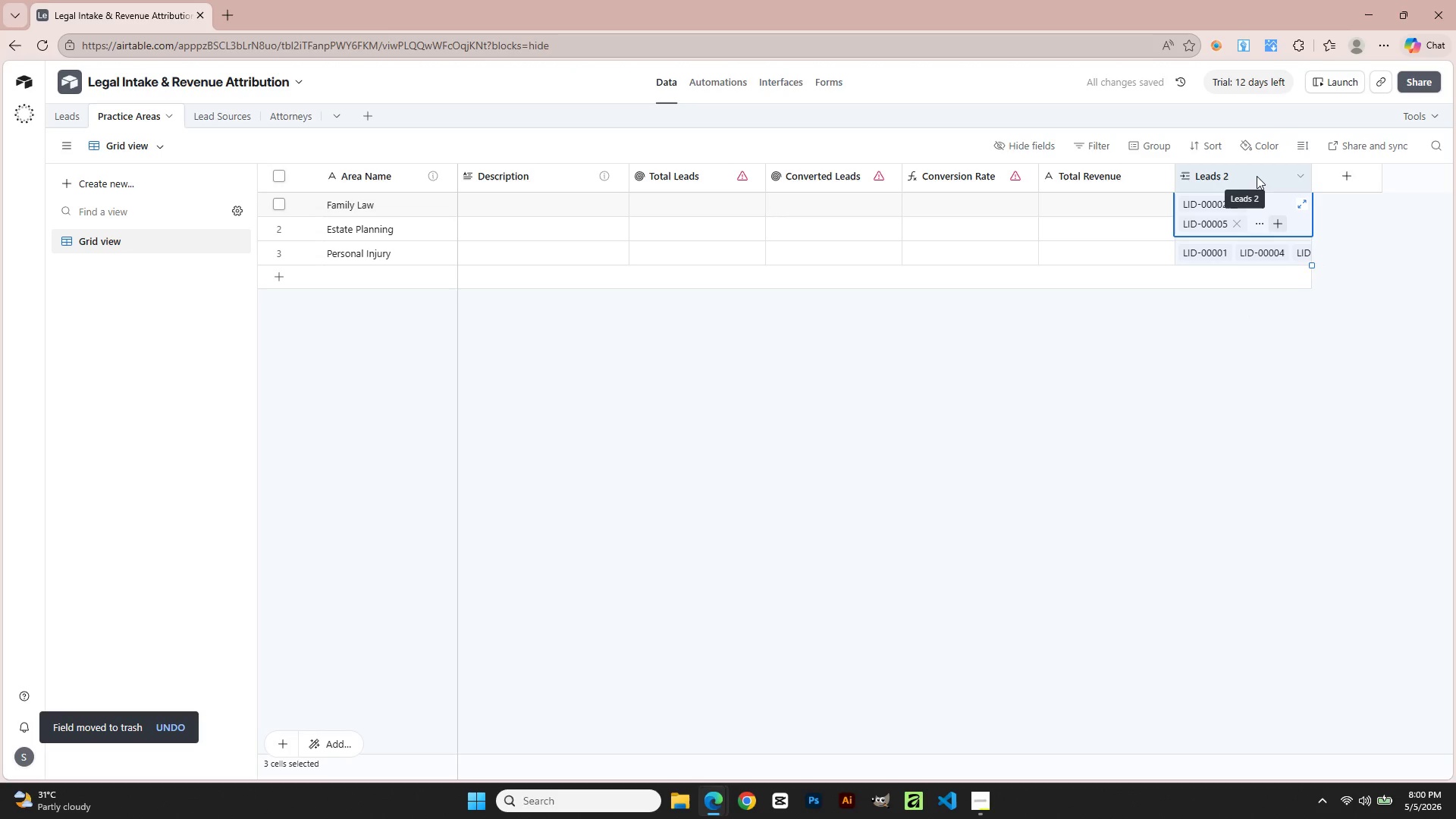 
double_click([1257, 176])
 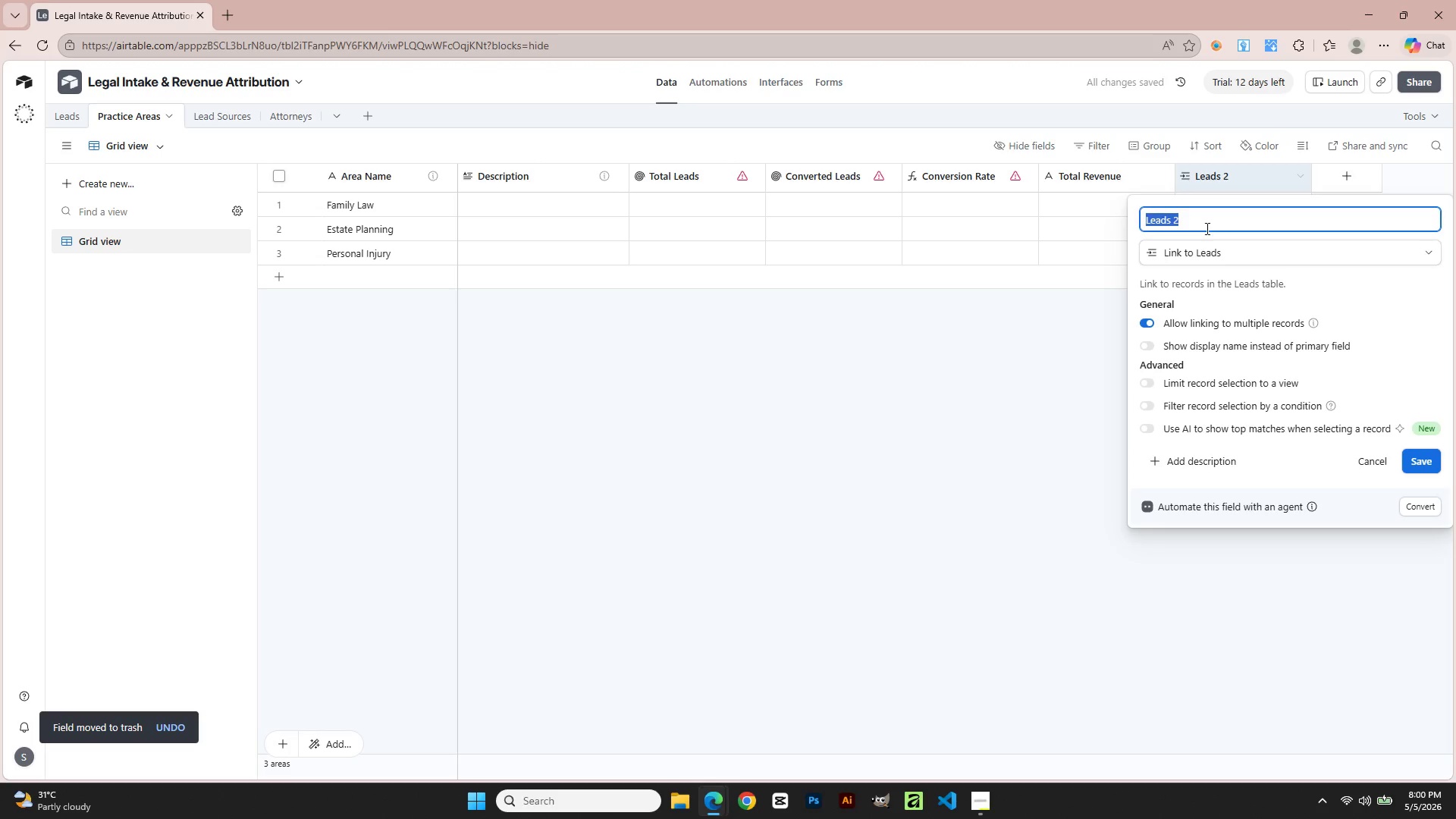 
left_click([1205, 220])
 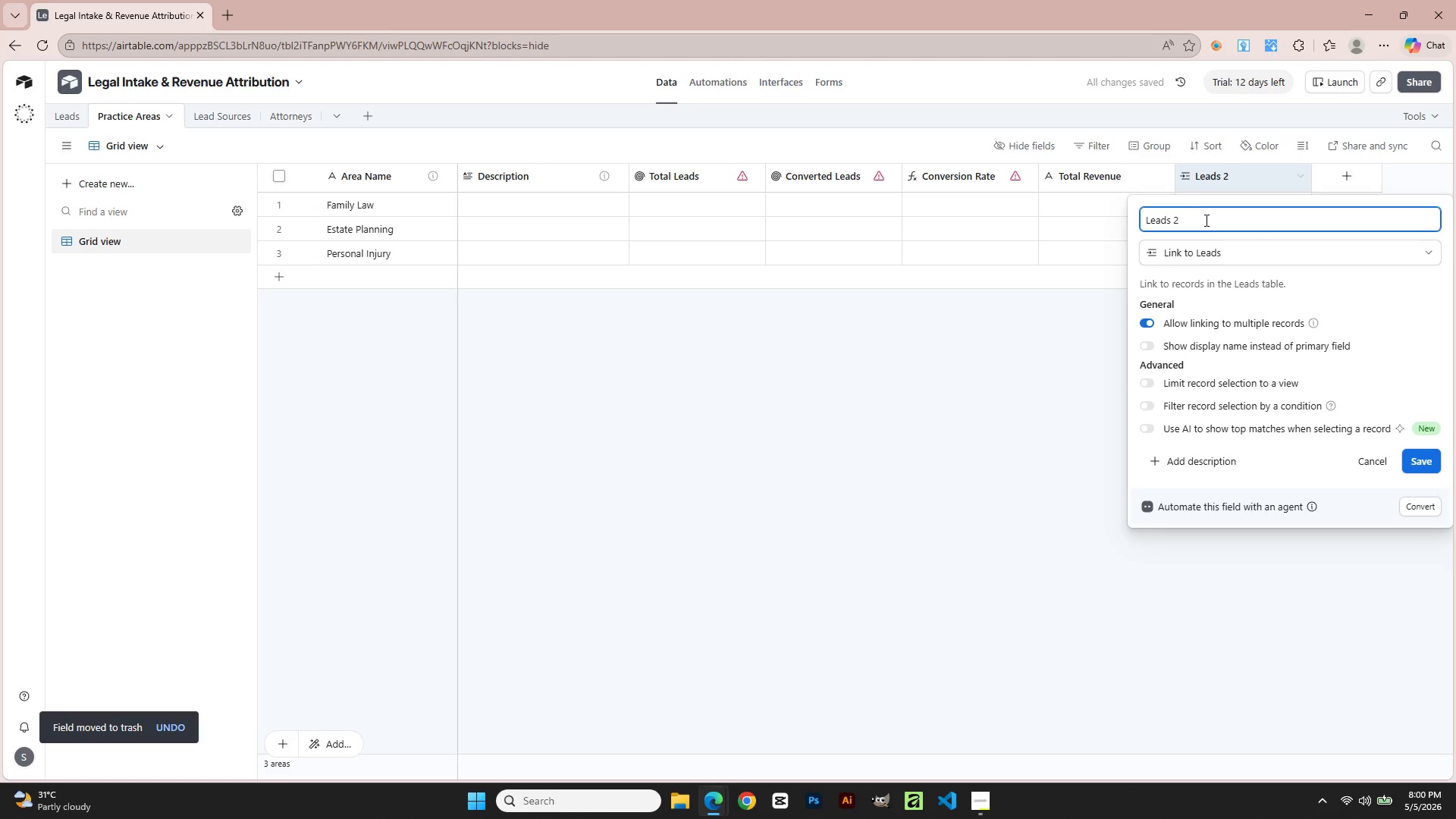 
key(Backspace)
 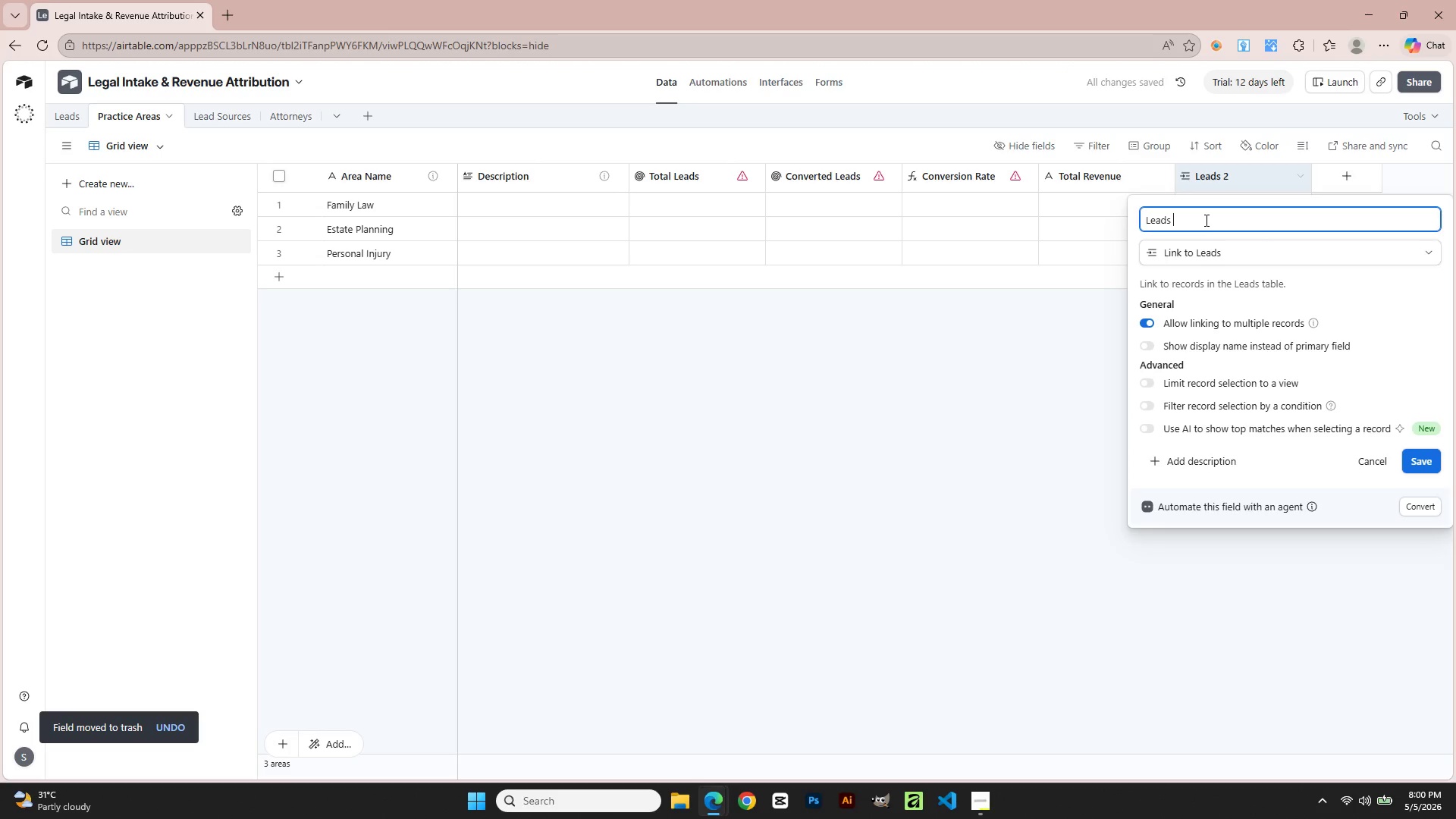 
key(Backspace)
 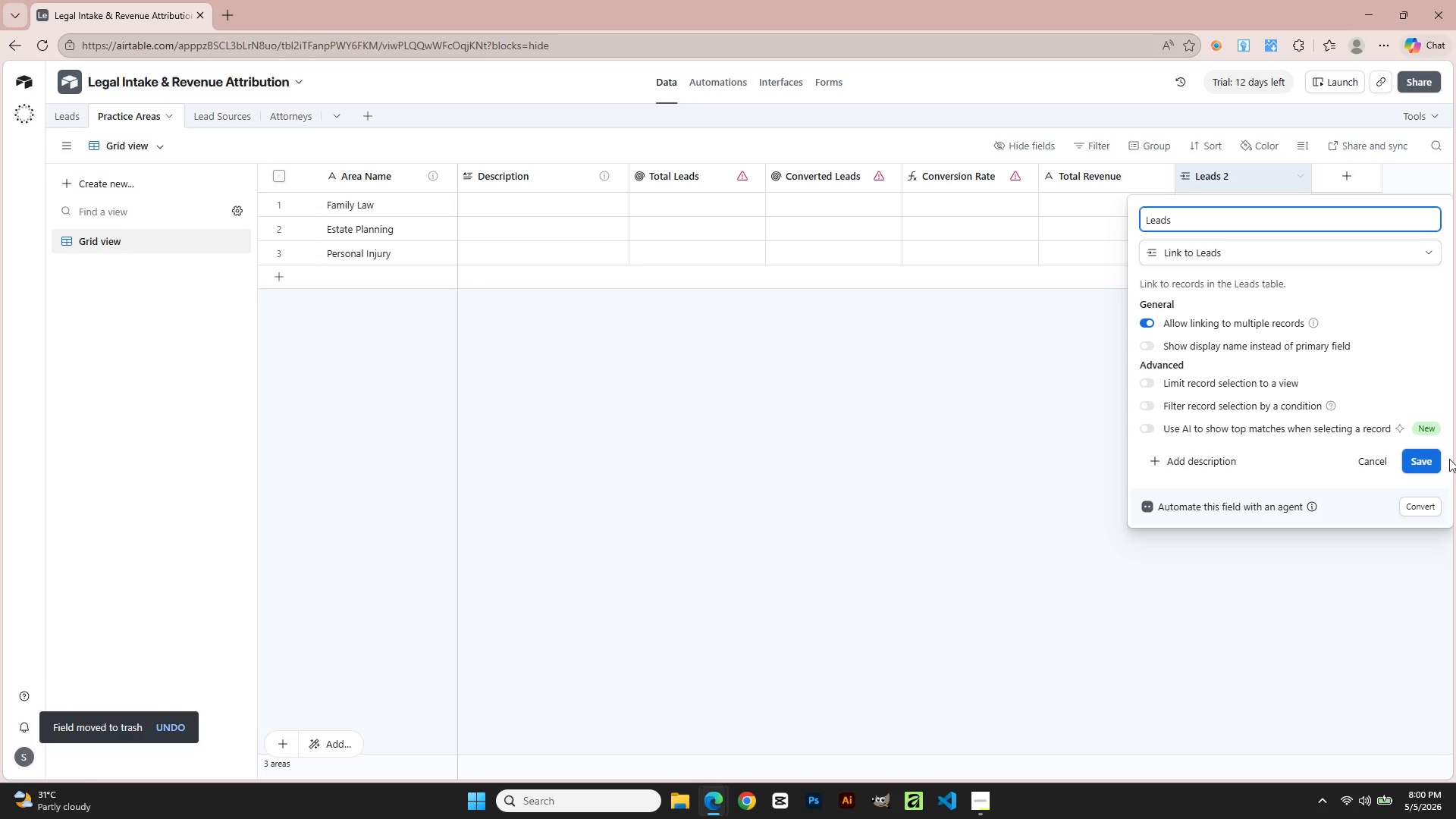 
left_click([1435, 460])
 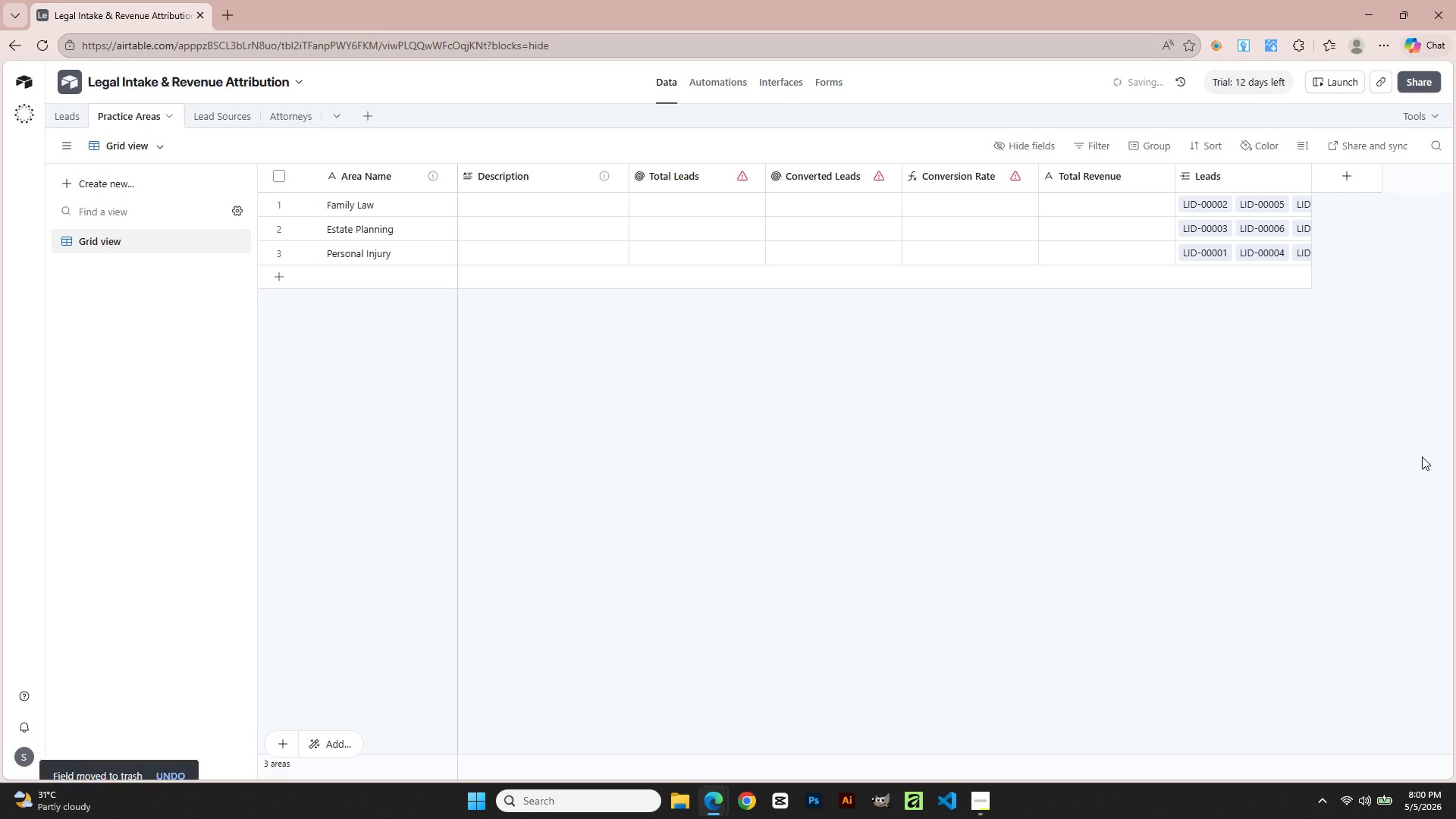 
left_click([1316, 422])
 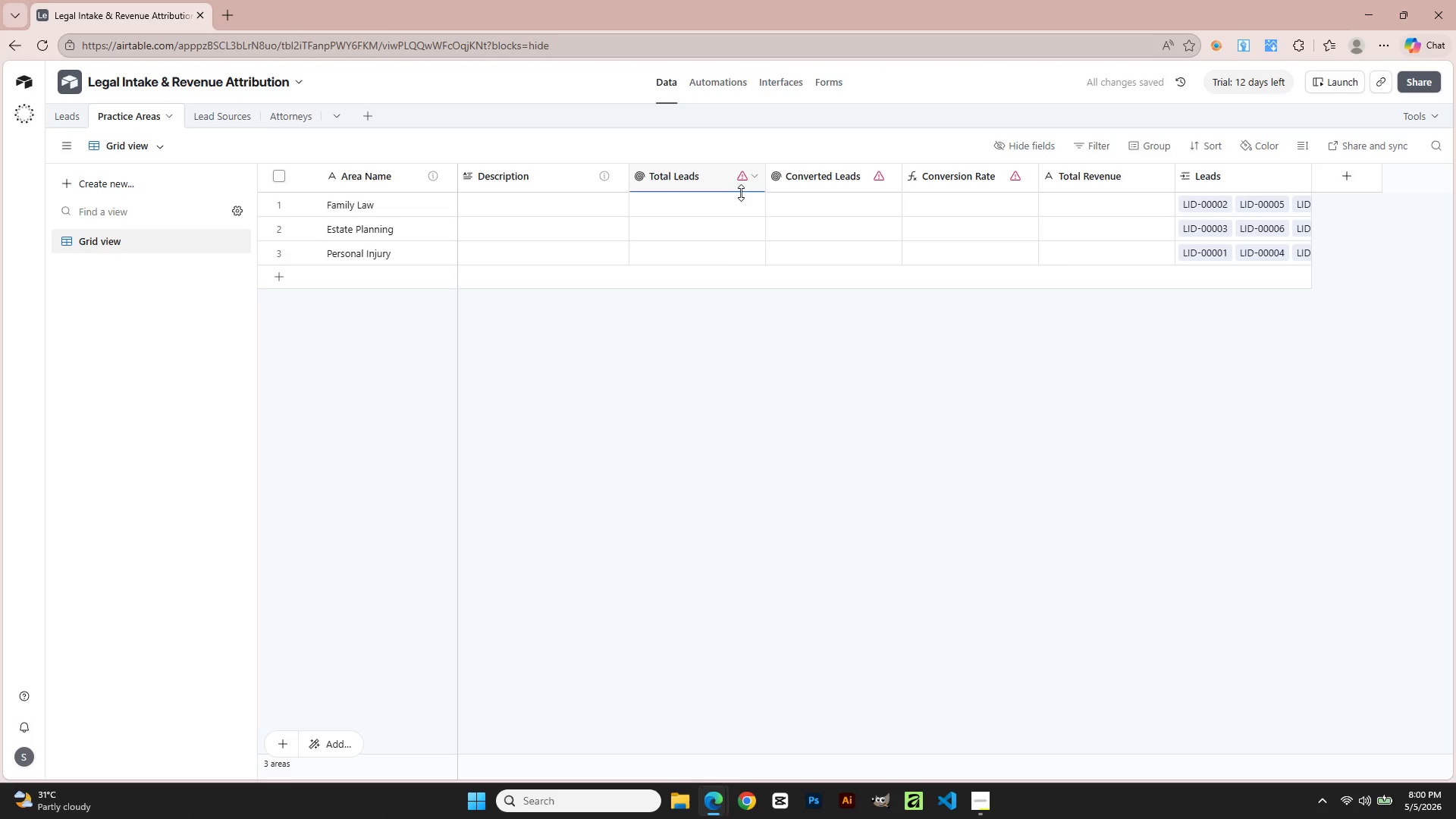 
left_click([740, 184])
 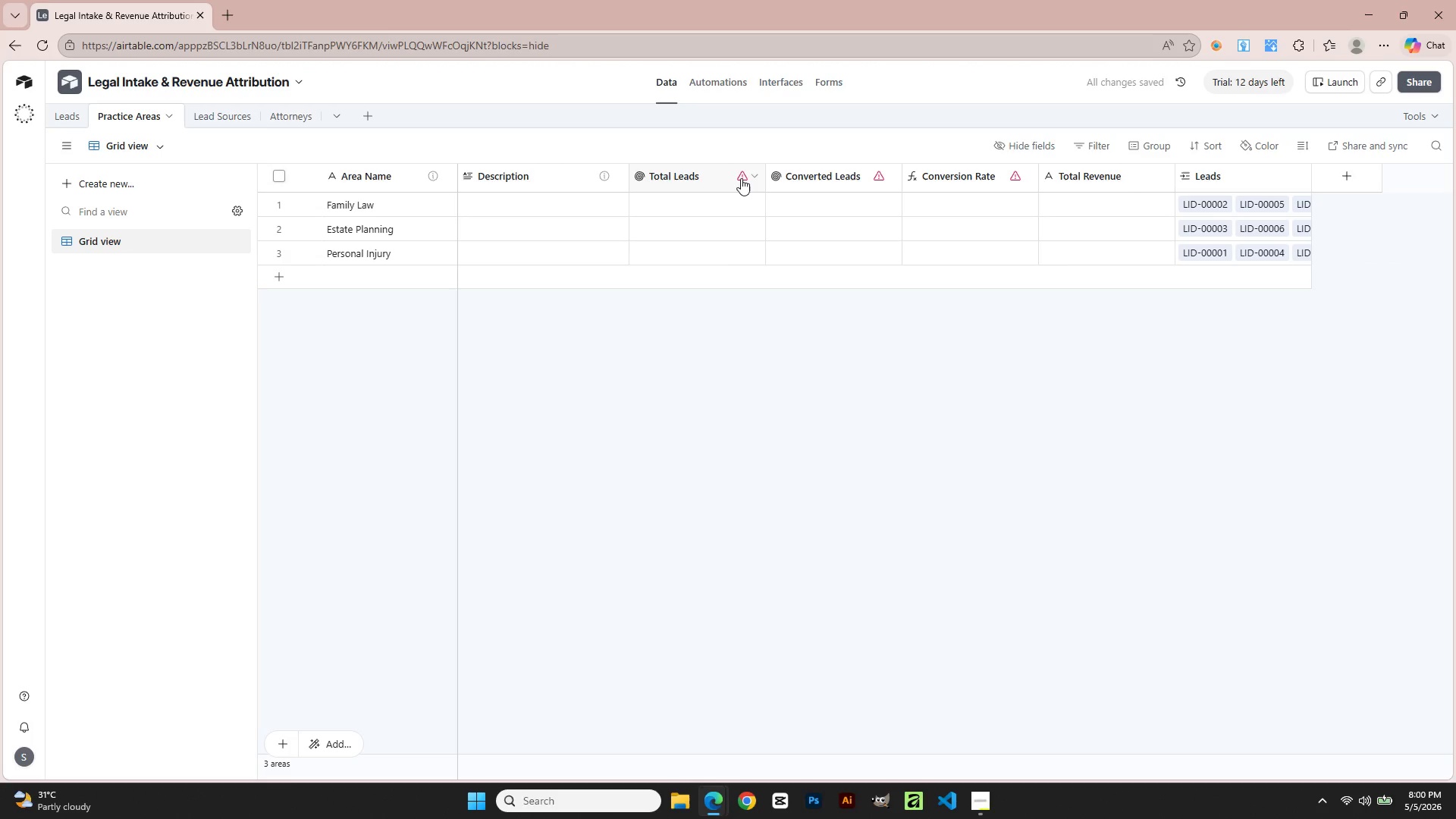 
left_click([741, 178])
 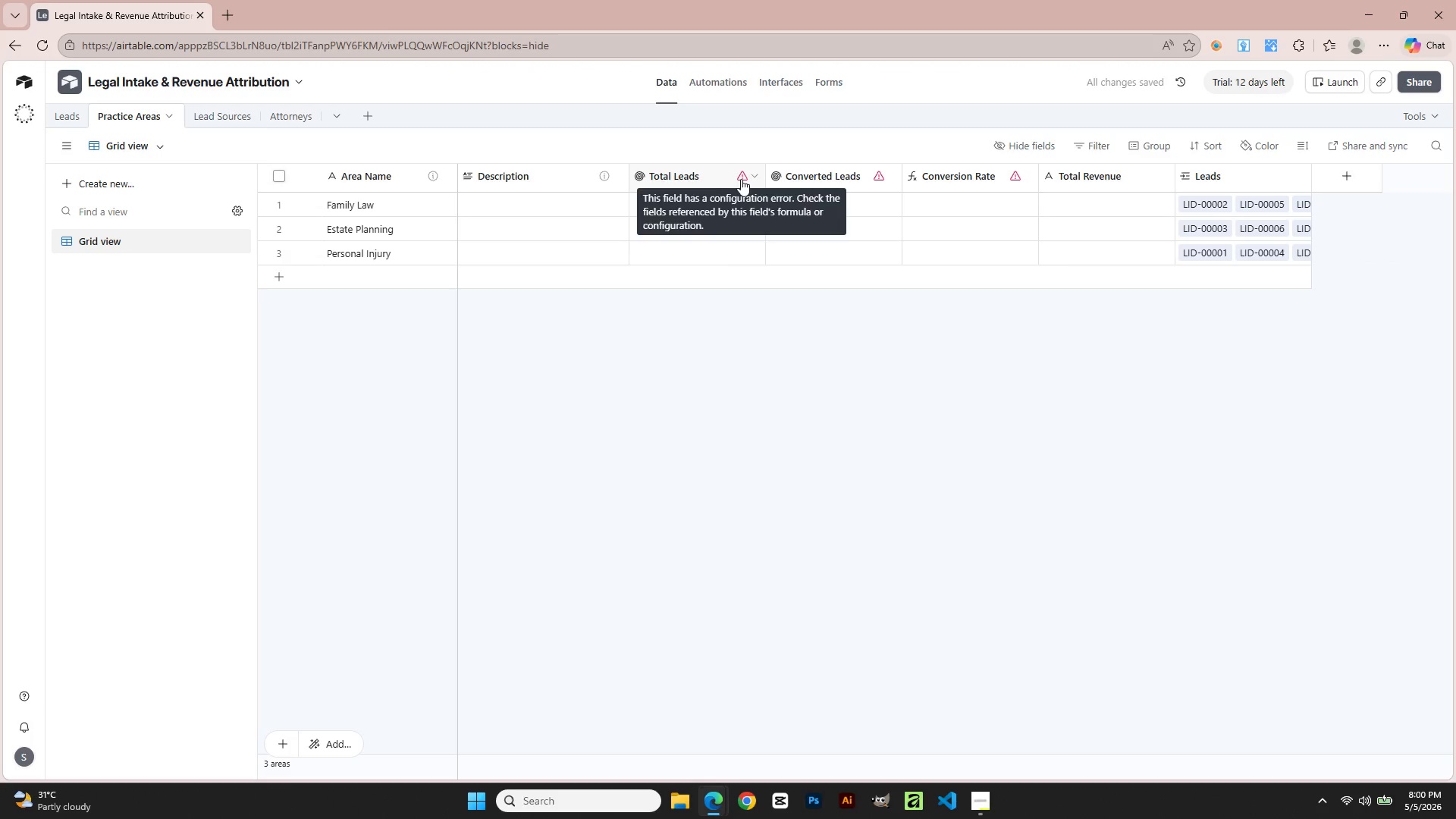 
left_click([748, 177])
 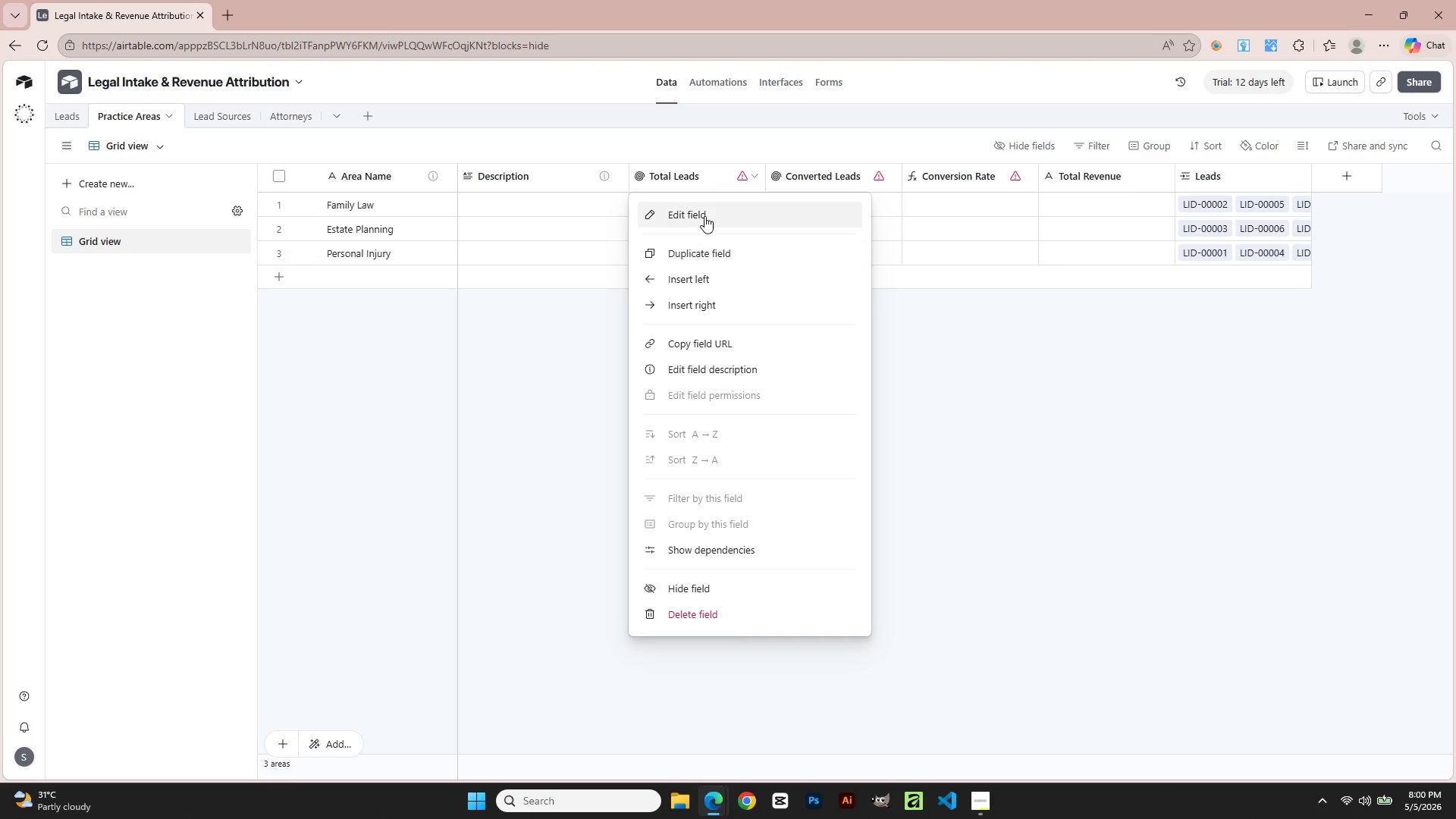 
left_click([700, 208])
 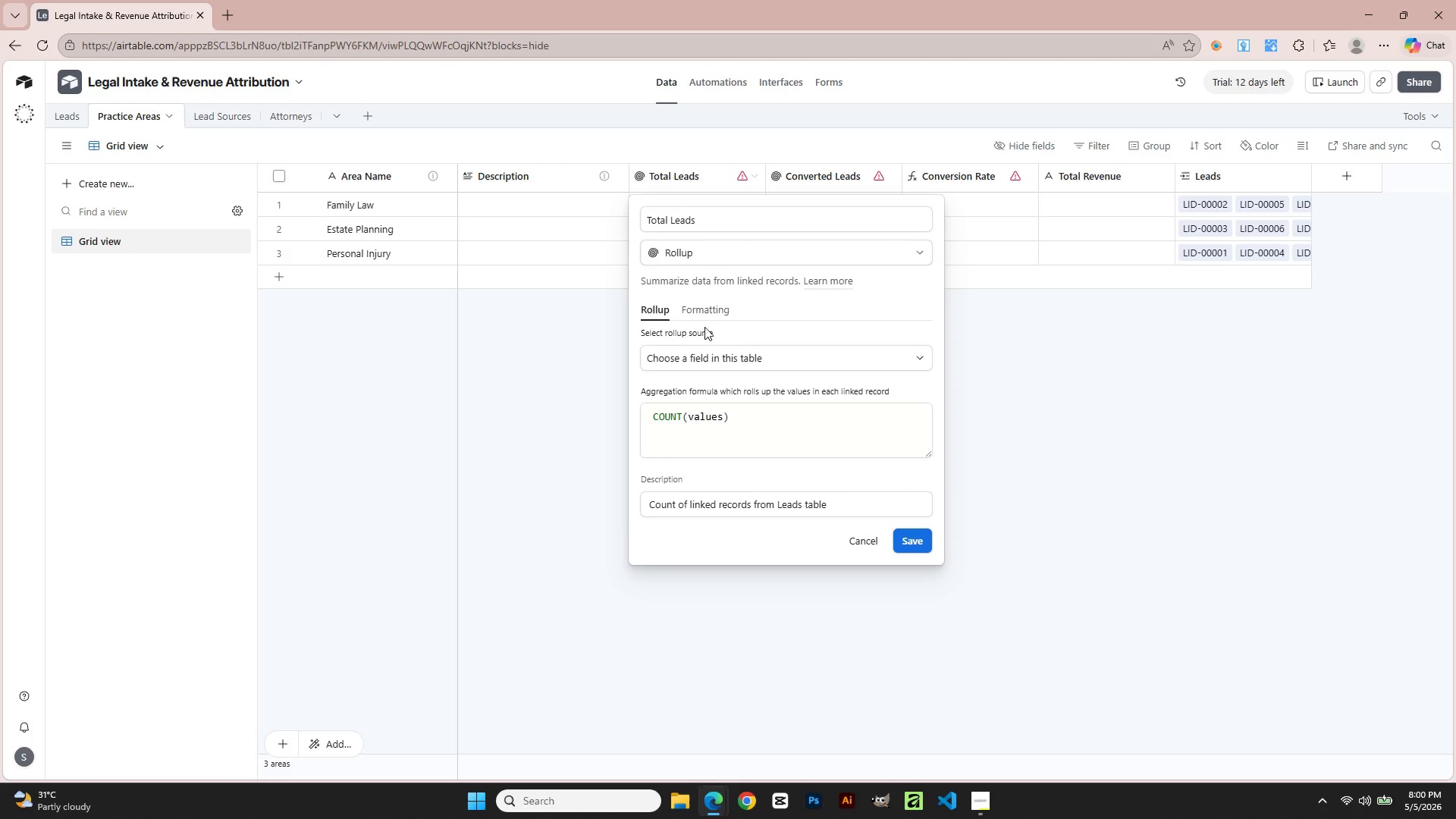 
left_click([704, 355])
 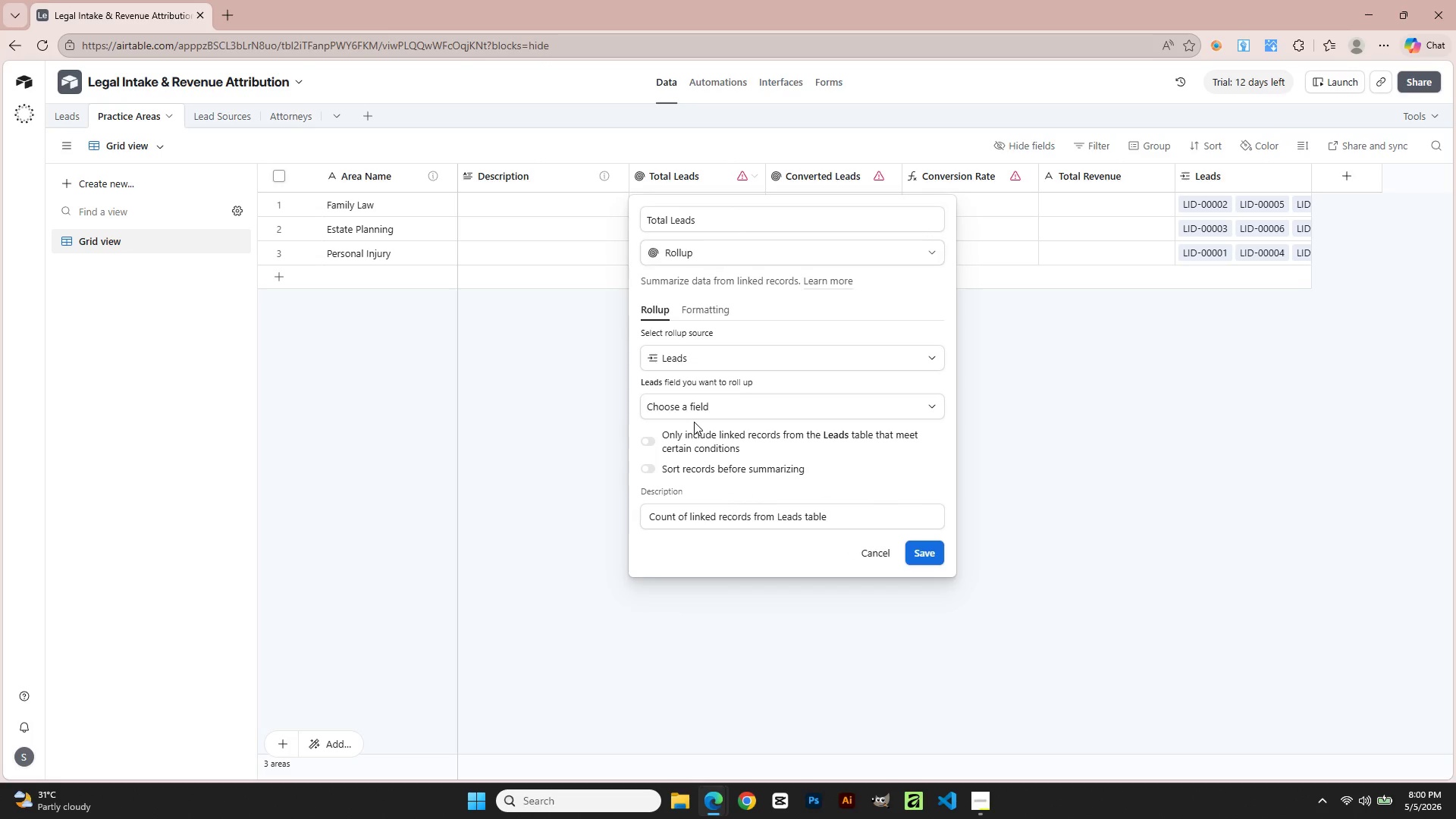 
left_click([694, 414])
 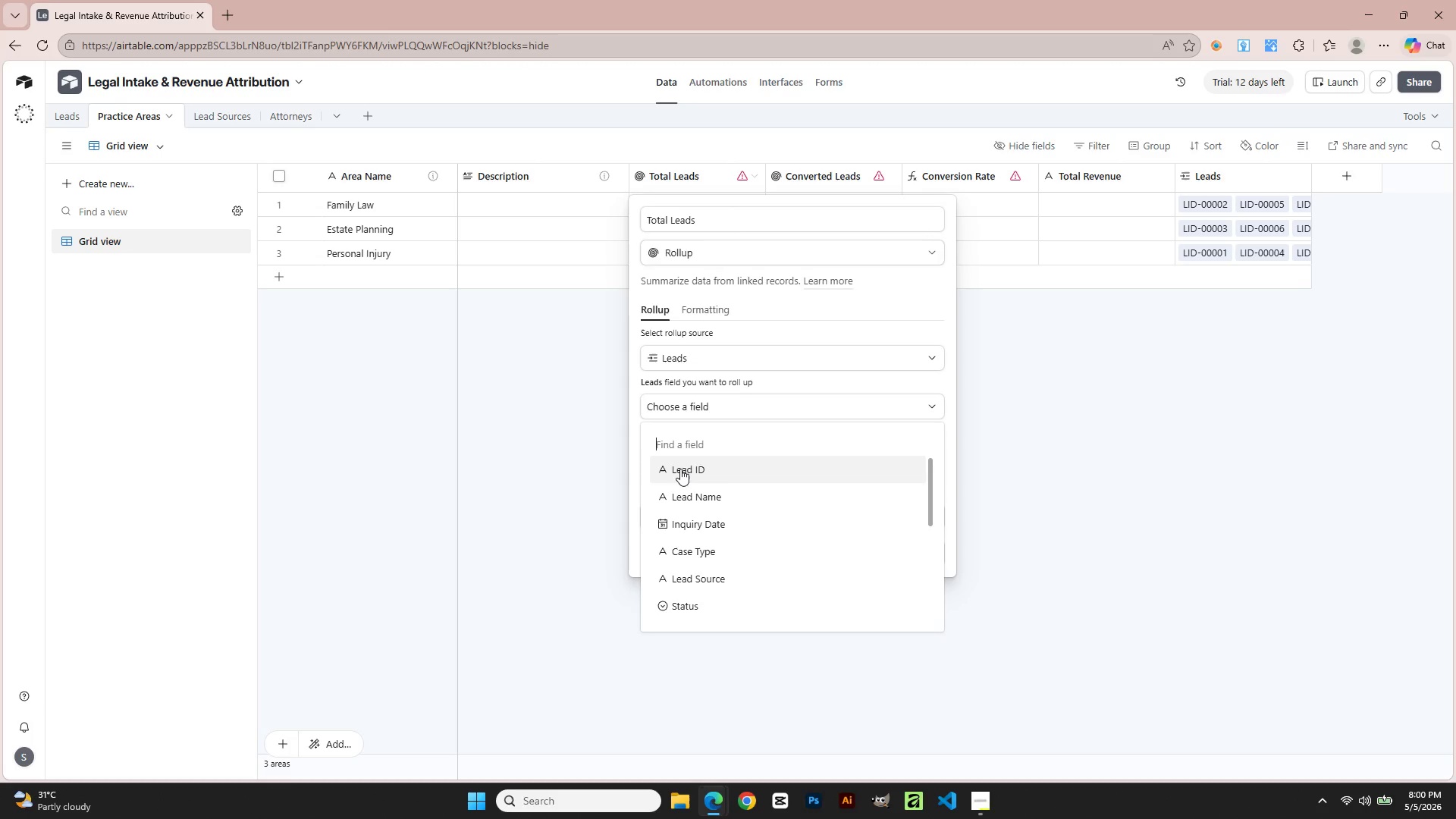 
left_click([680, 469])
 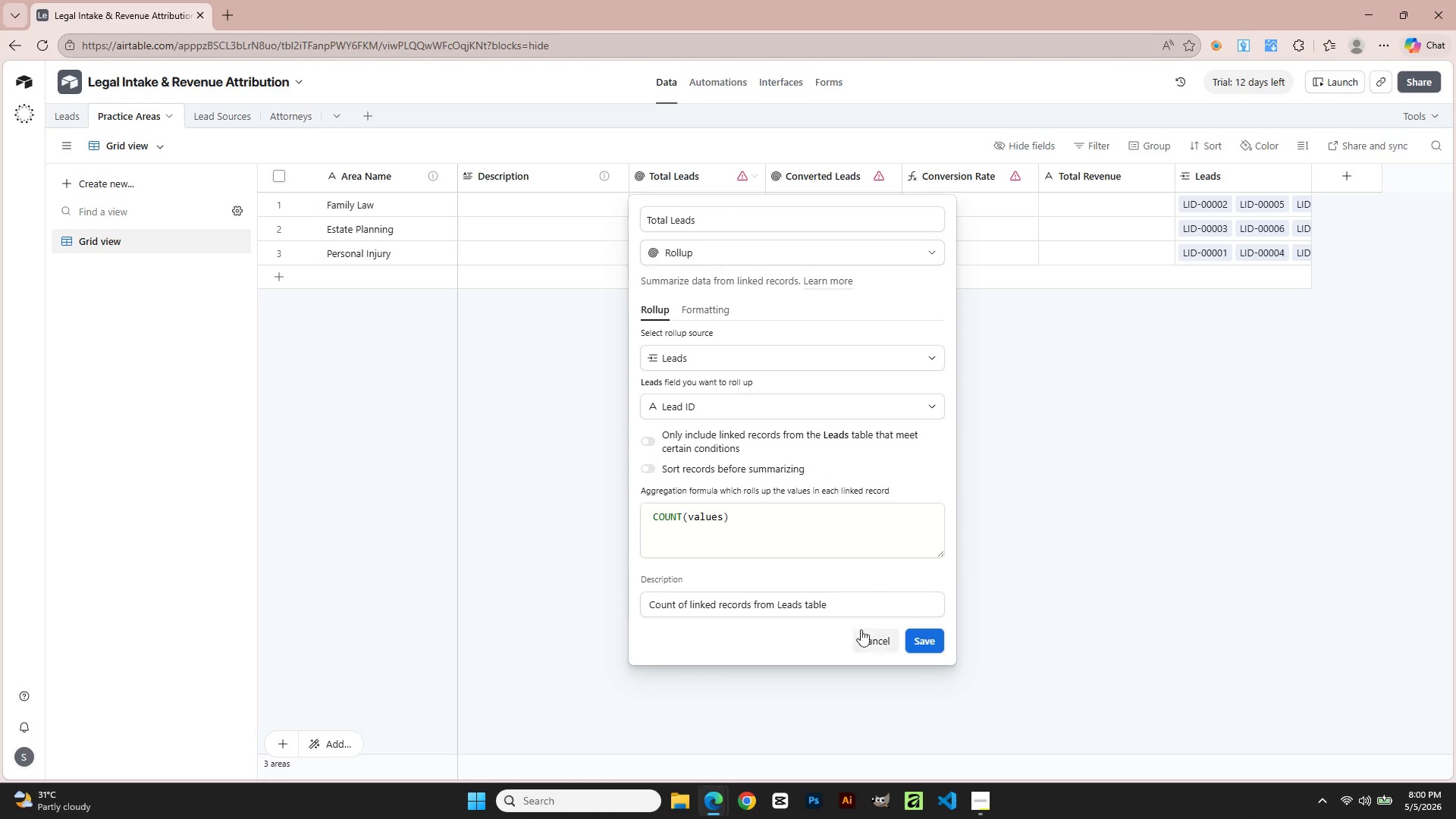 
left_click([935, 631])
 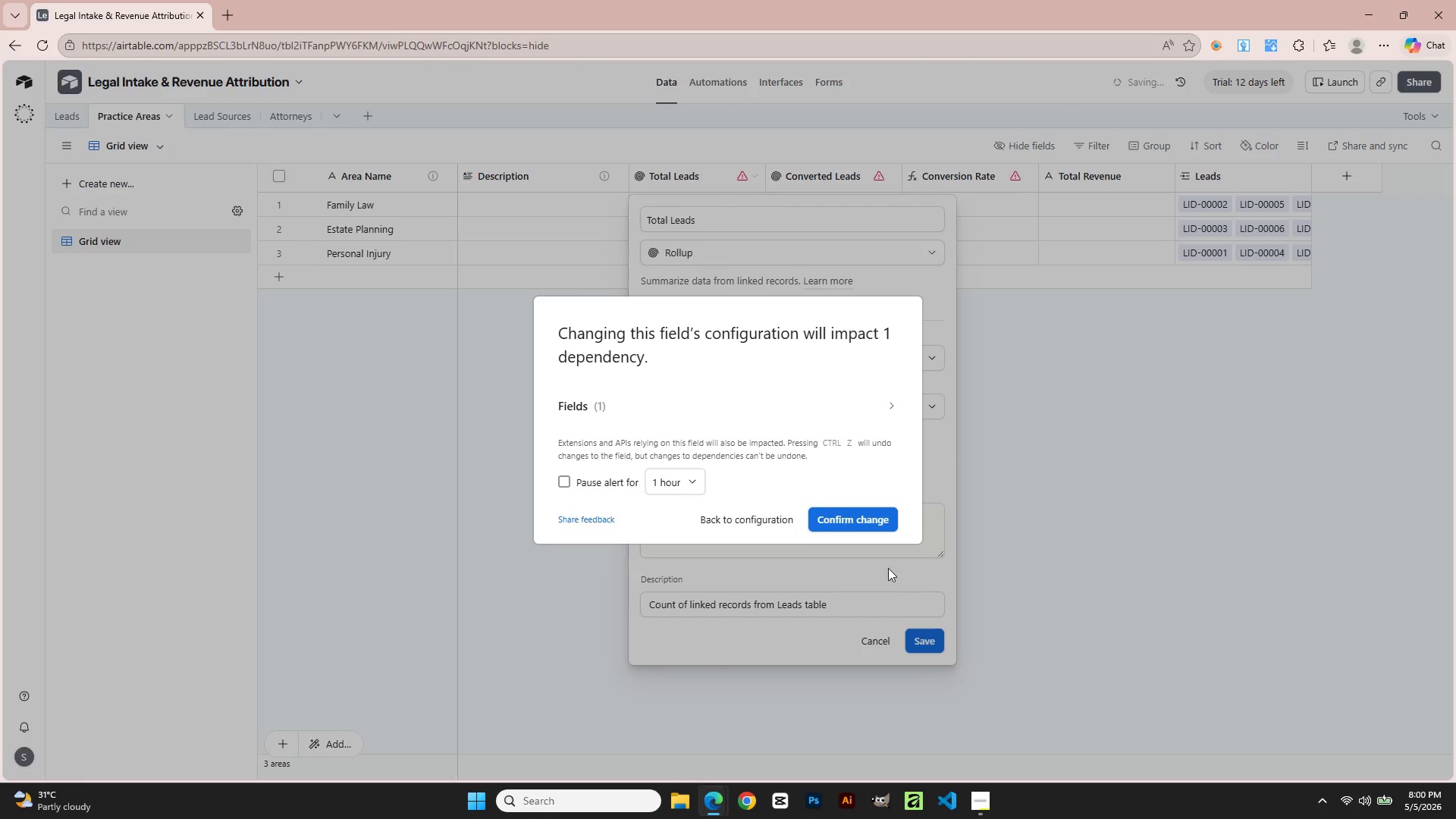 
left_click([859, 515])
 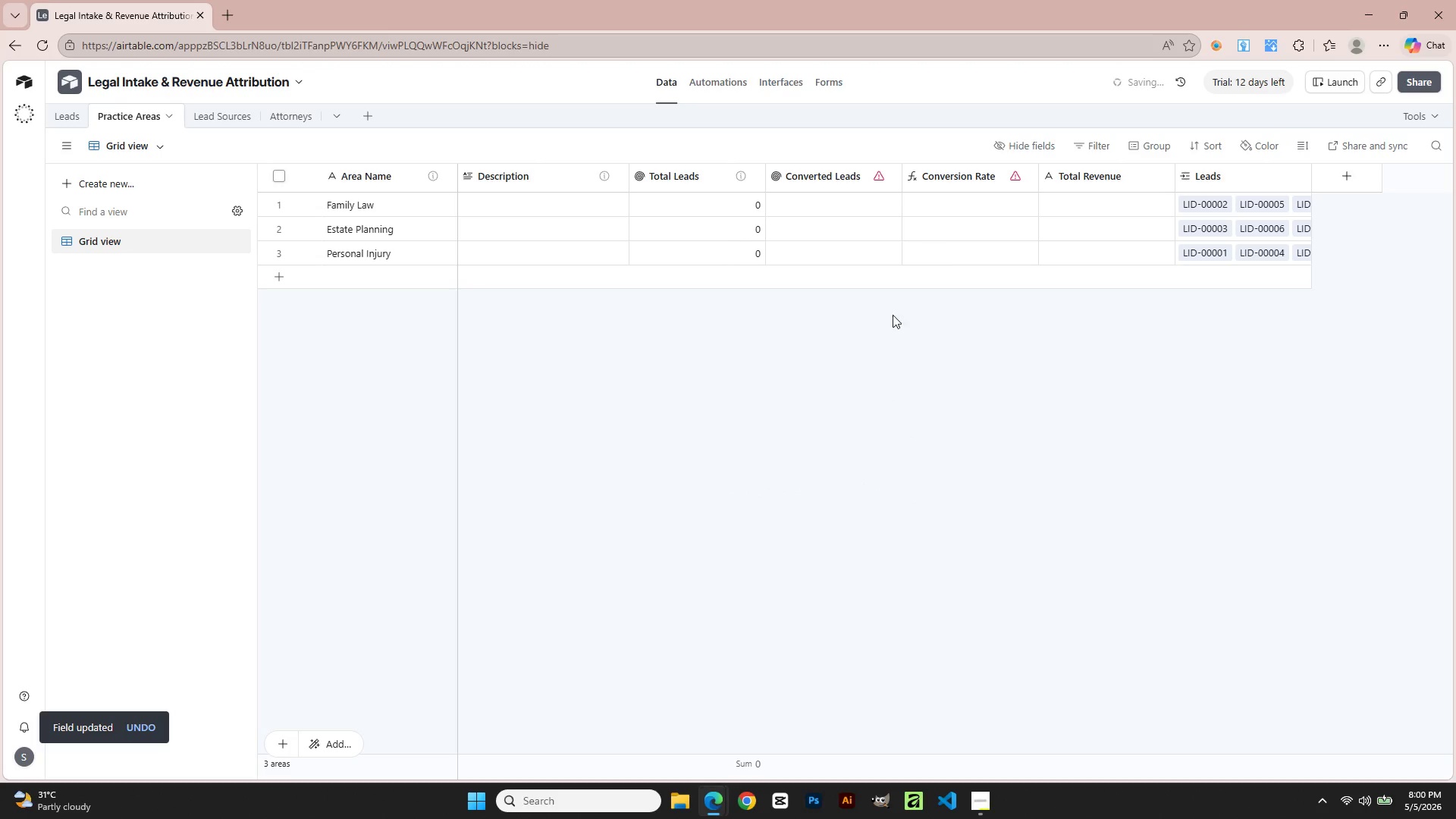 
left_click([883, 184])
 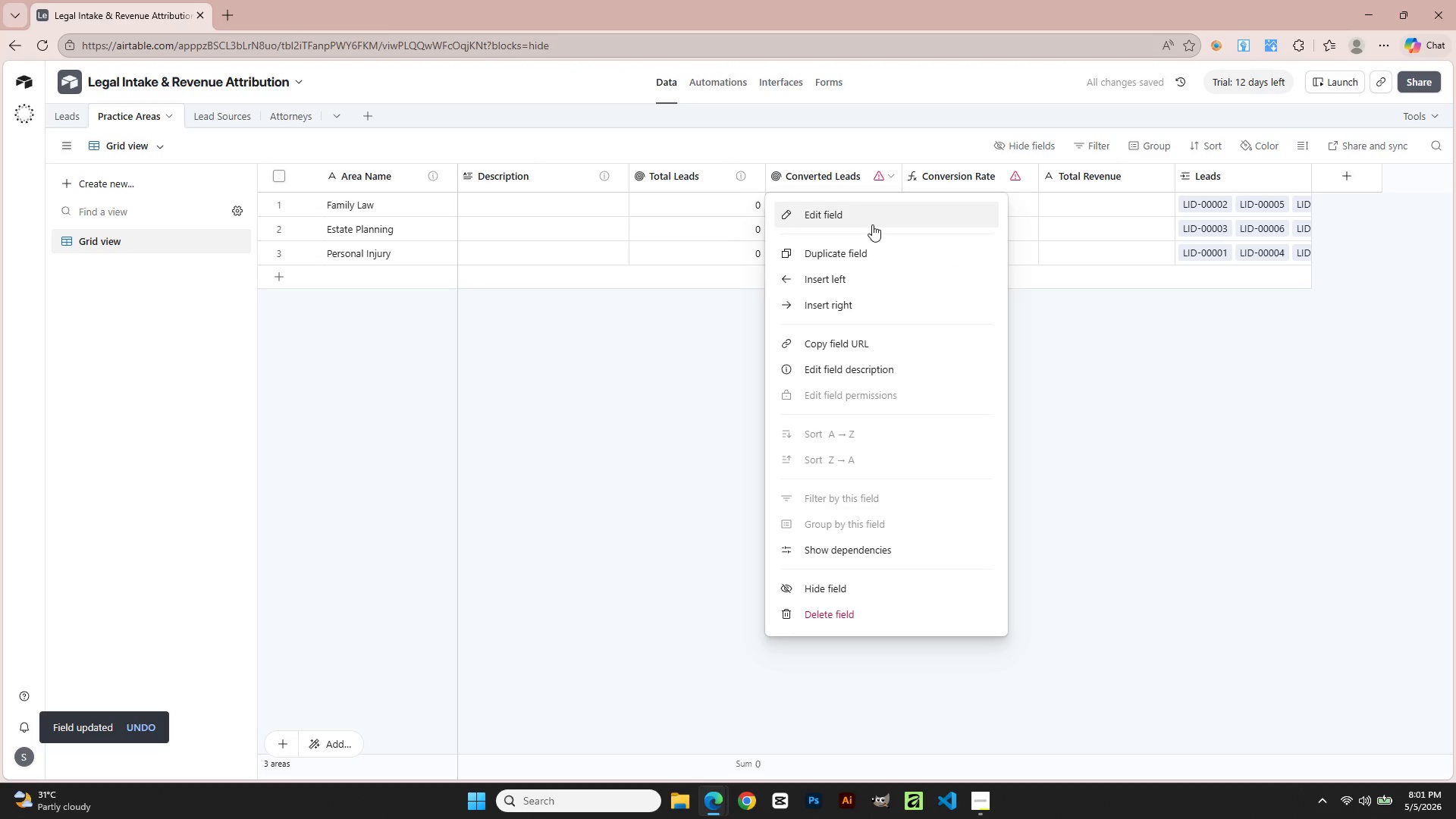 
left_click([867, 216])
 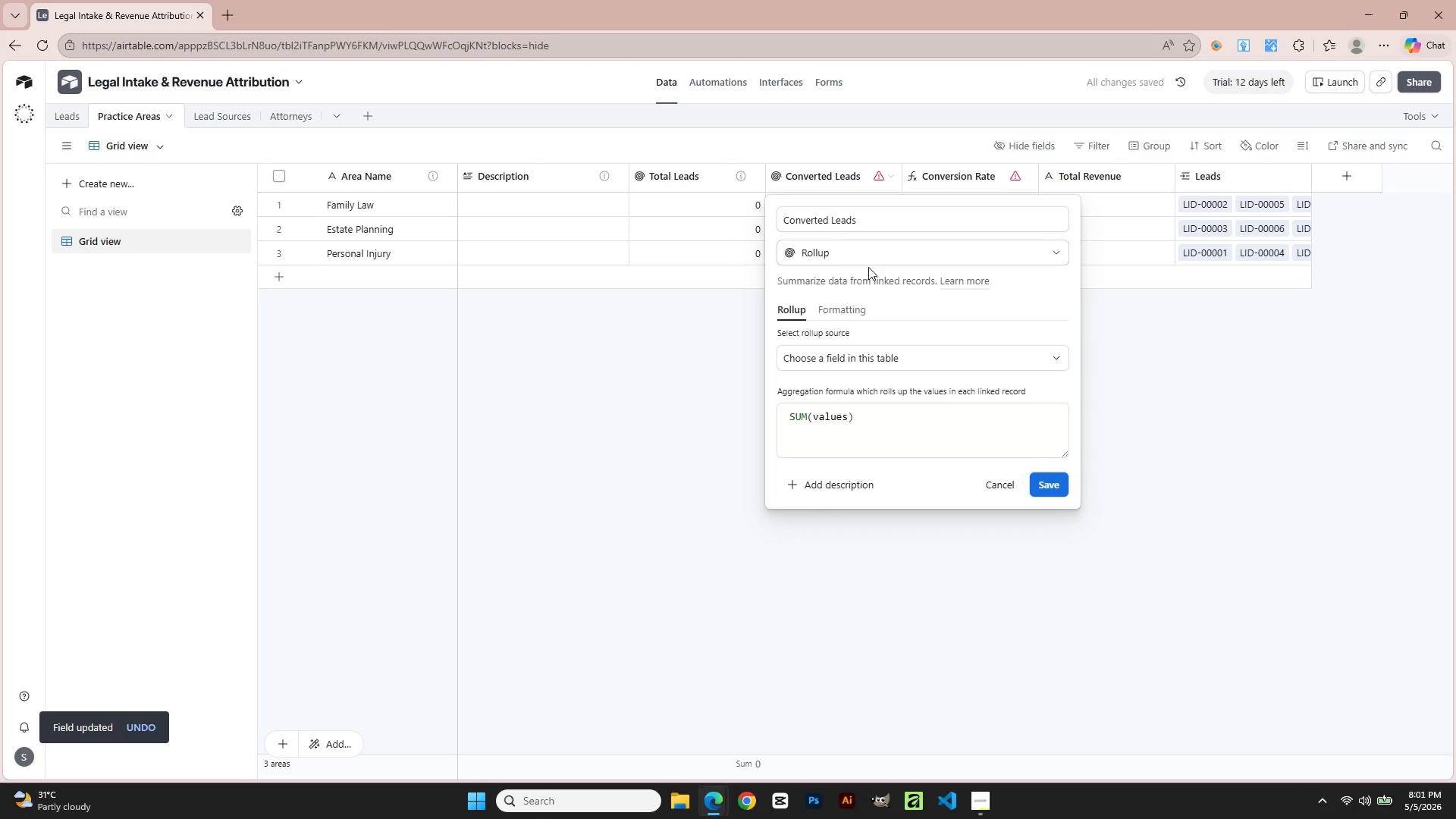 
left_click([866, 257])
 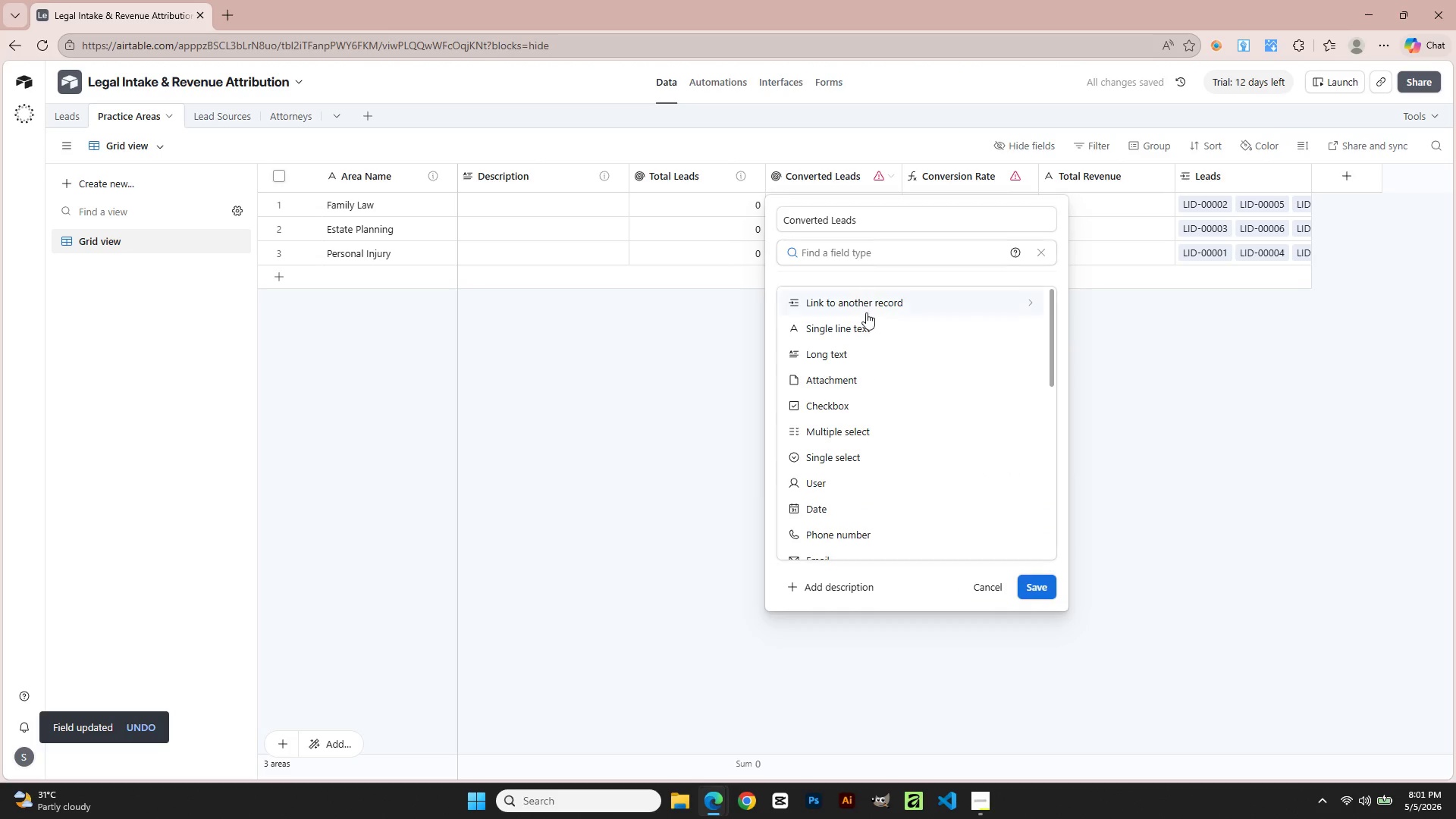 
left_click([866, 312])
 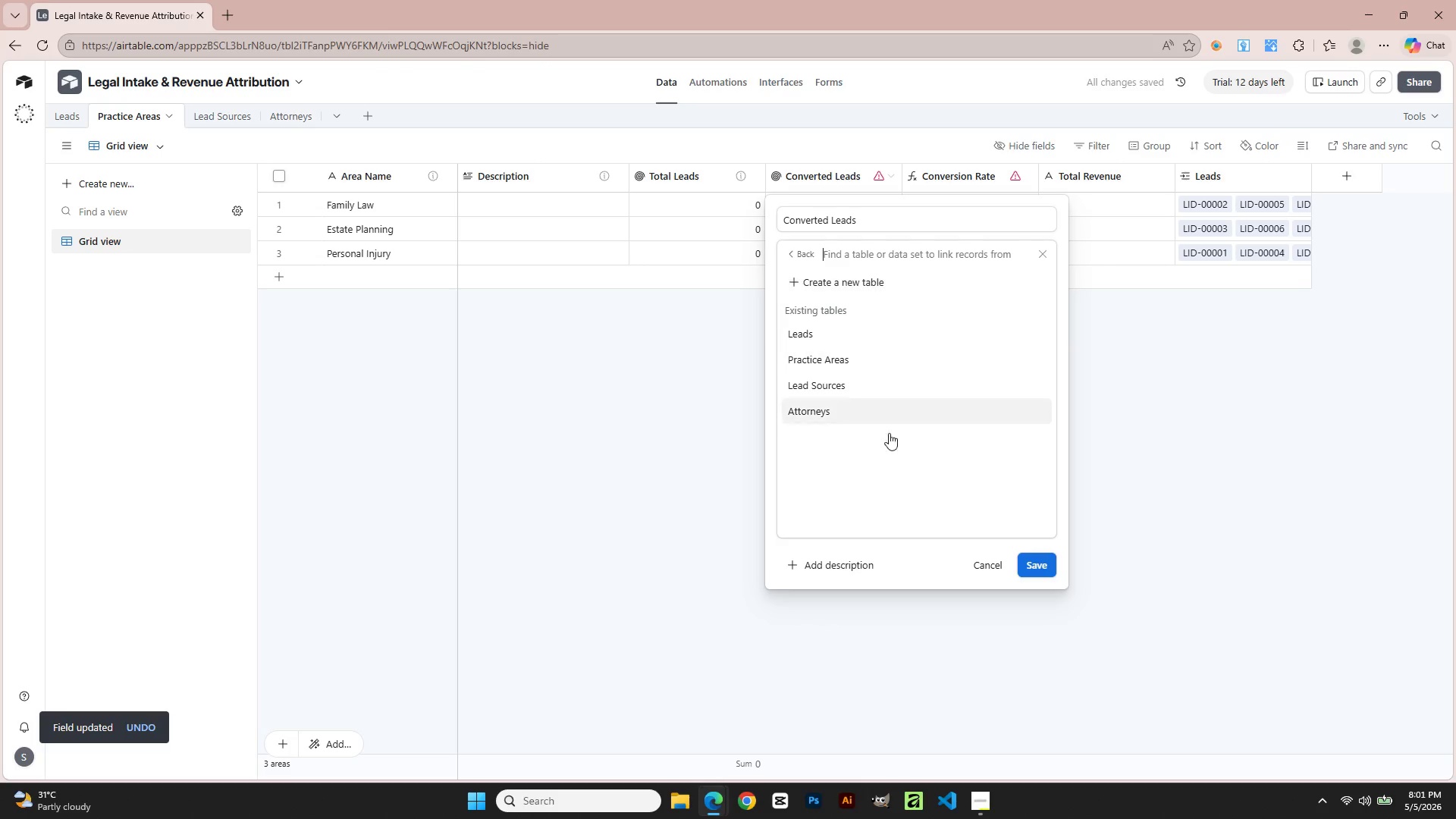 
left_click([981, 570])
 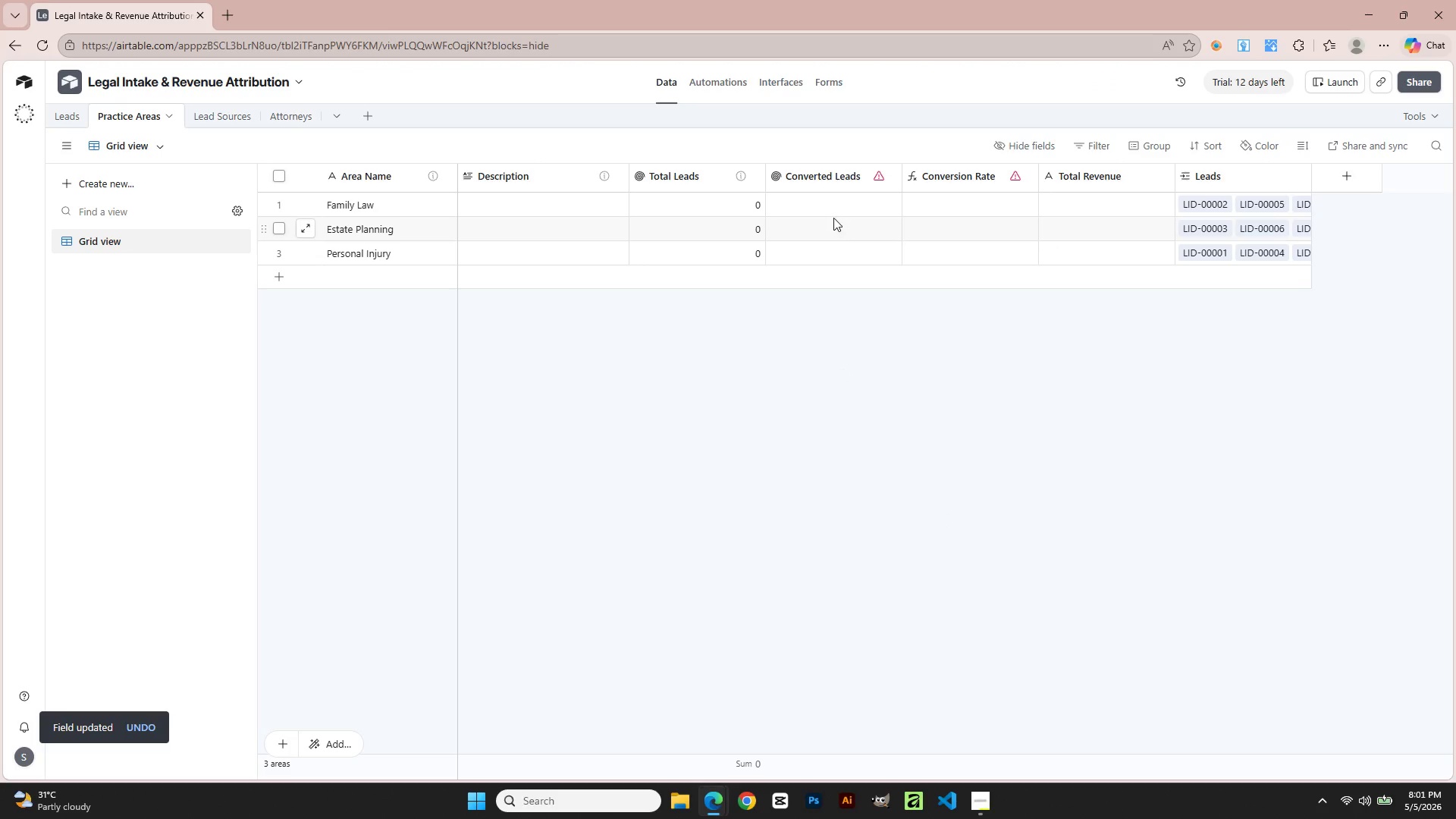 
left_click([876, 168])
 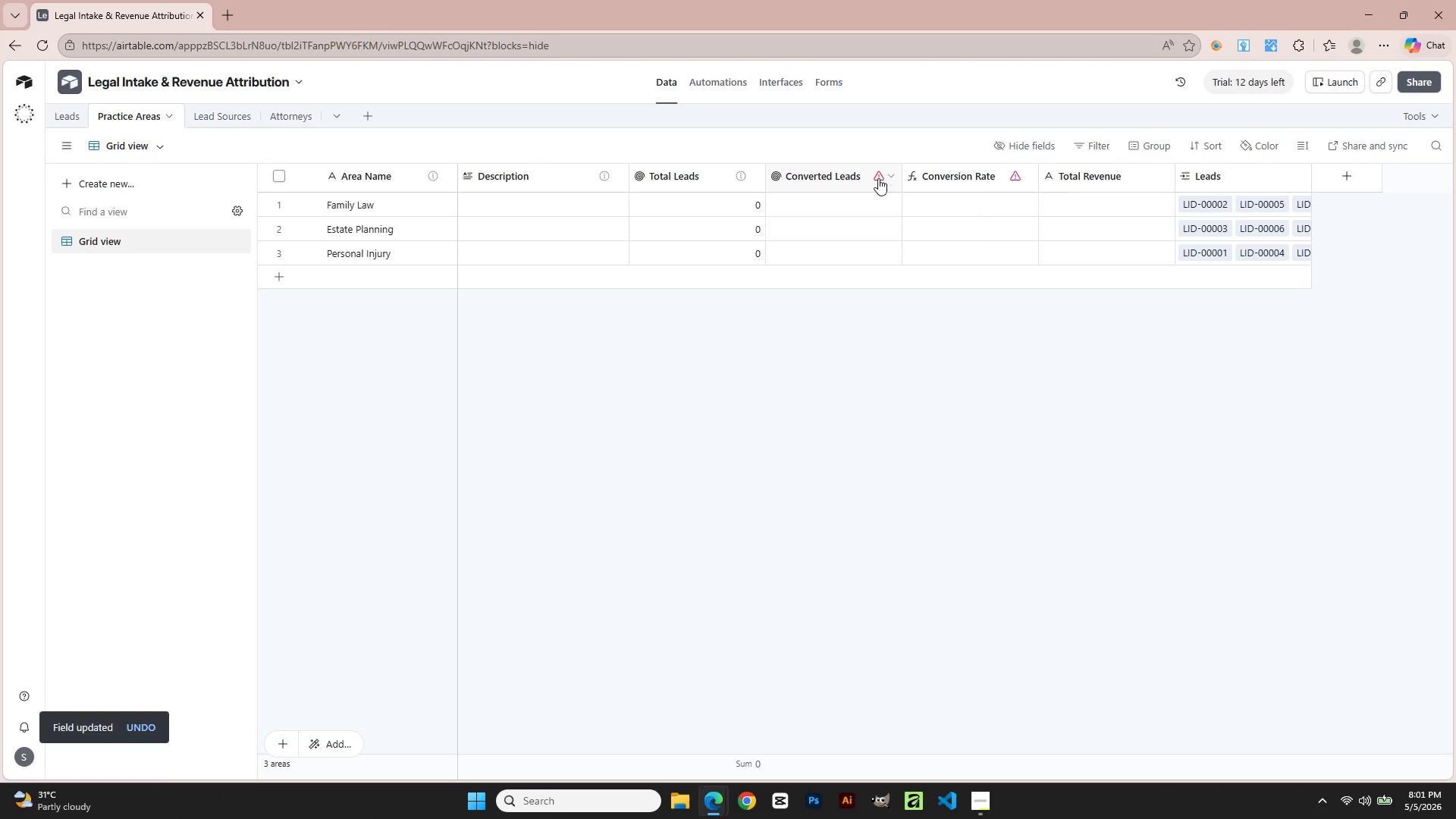 
left_click([878, 178])
 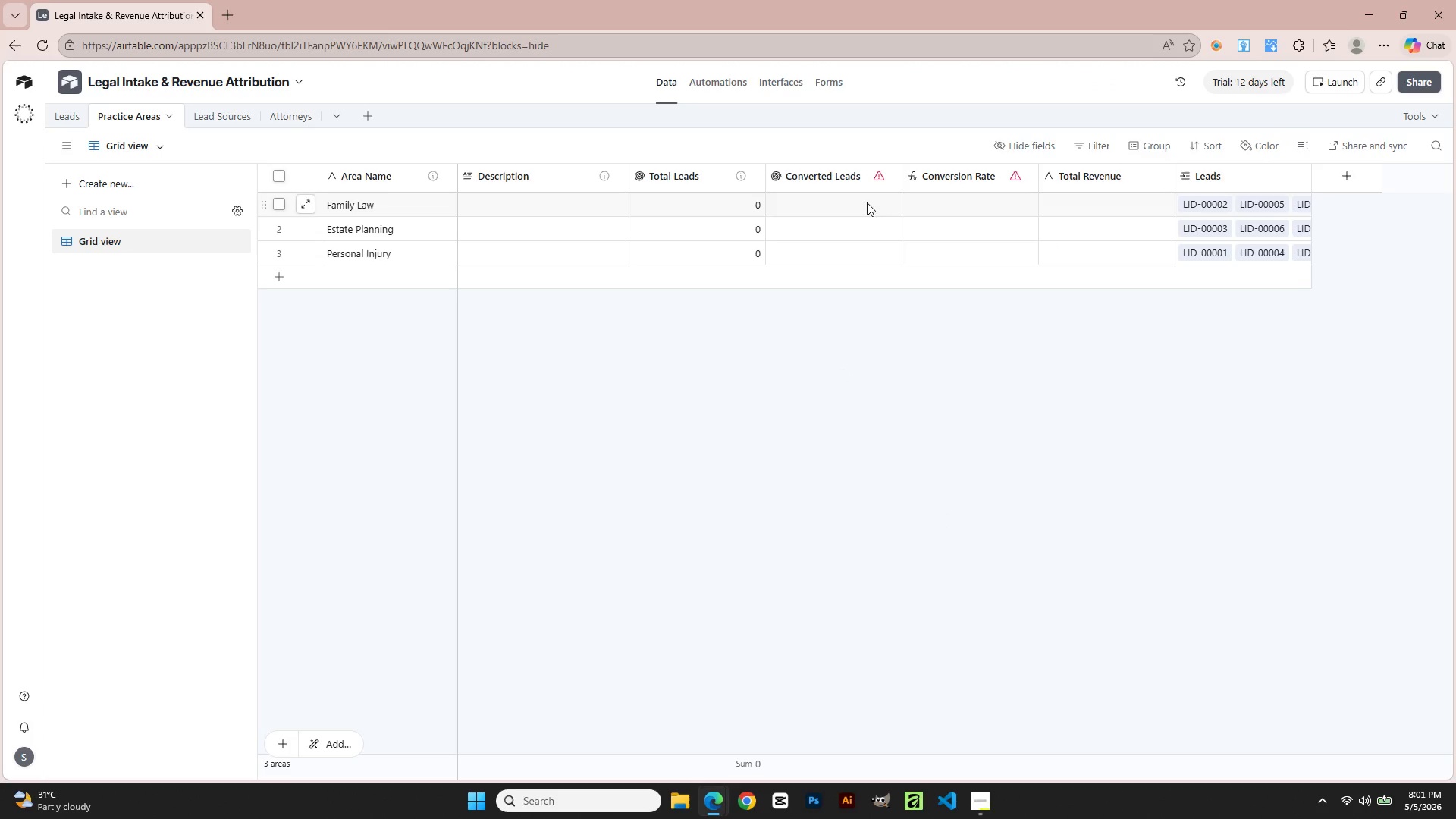 
left_click([877, 173])
 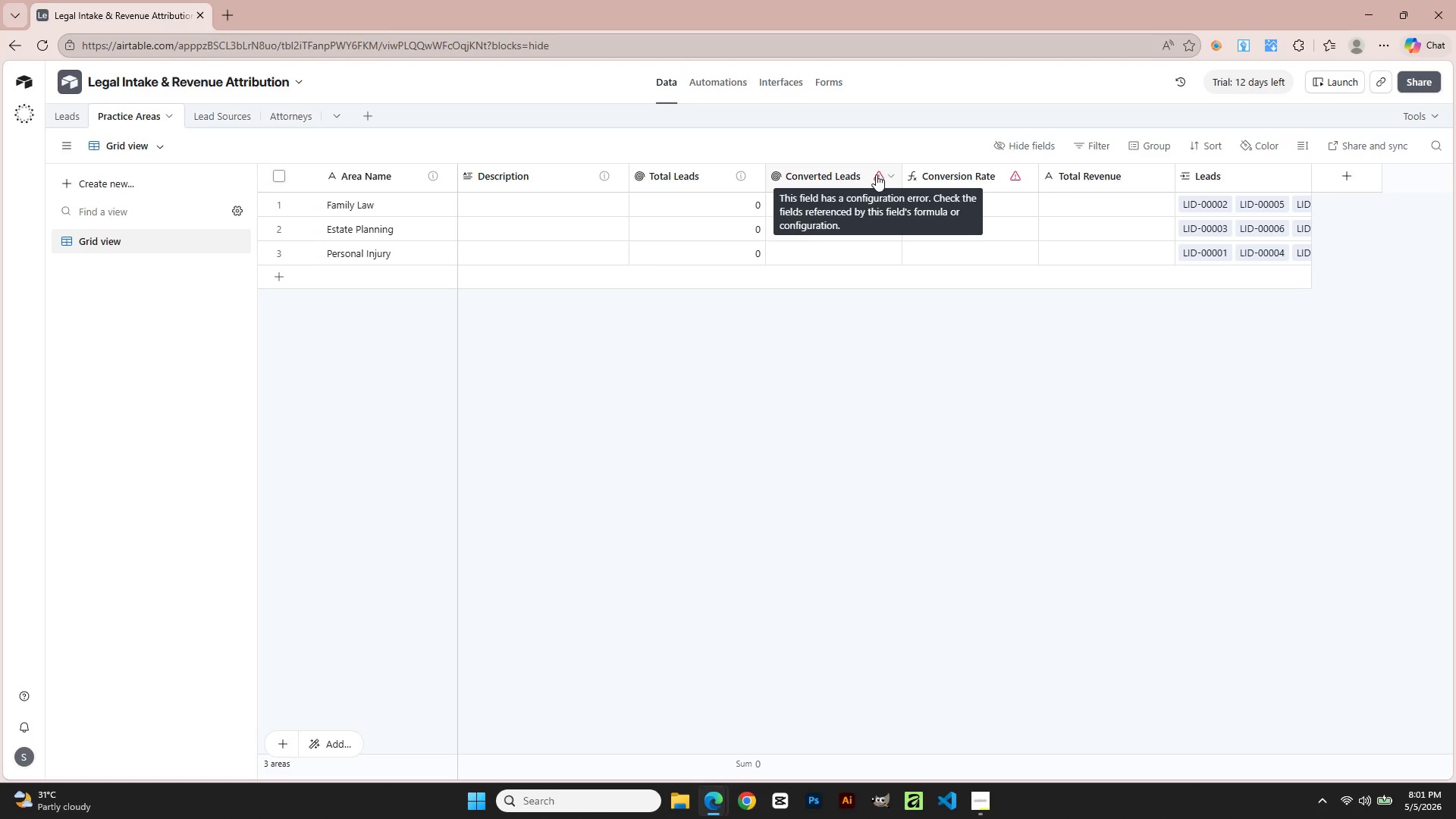 
left_click([876, 174])
 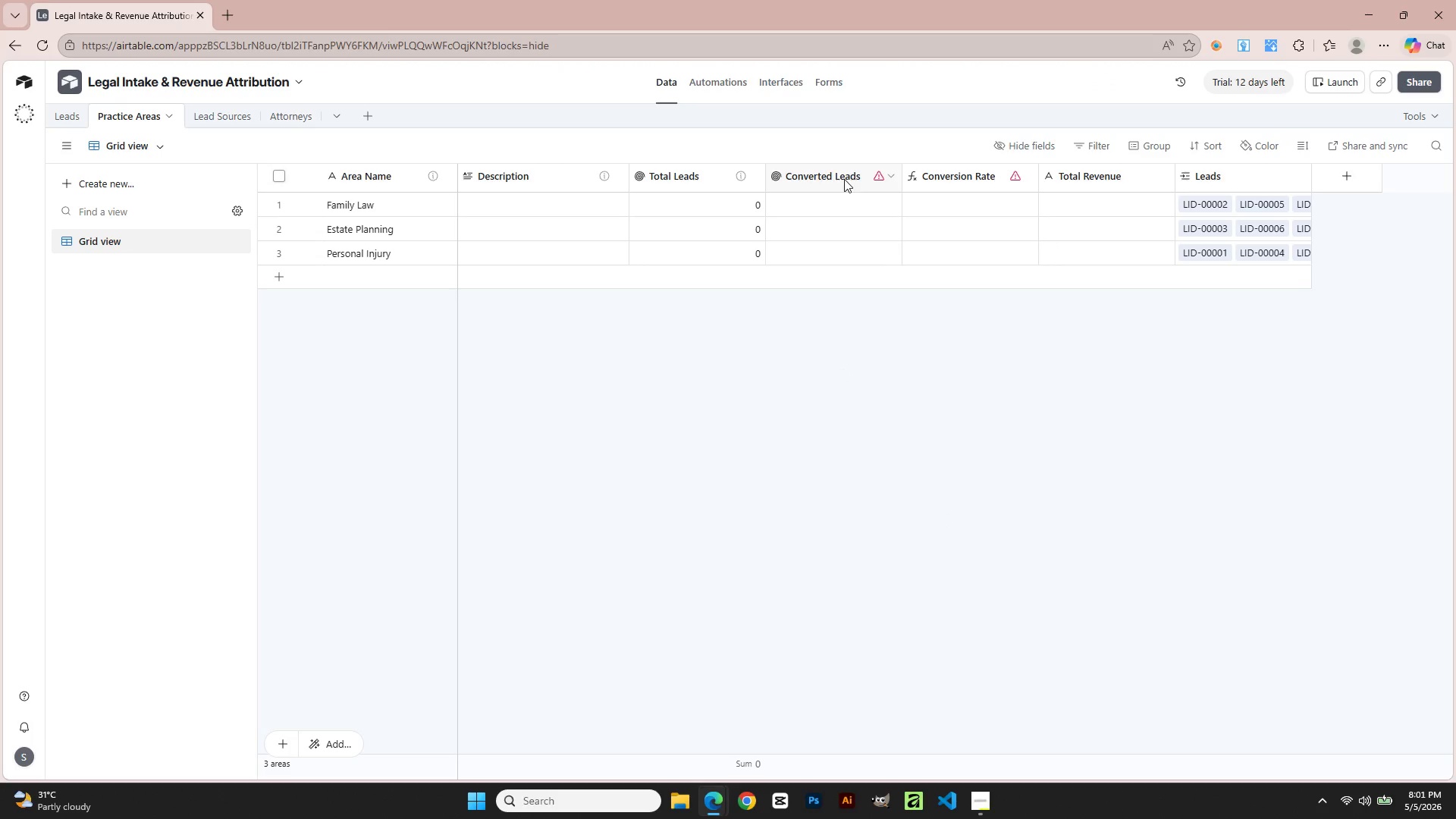 
double_click([844, 179])
 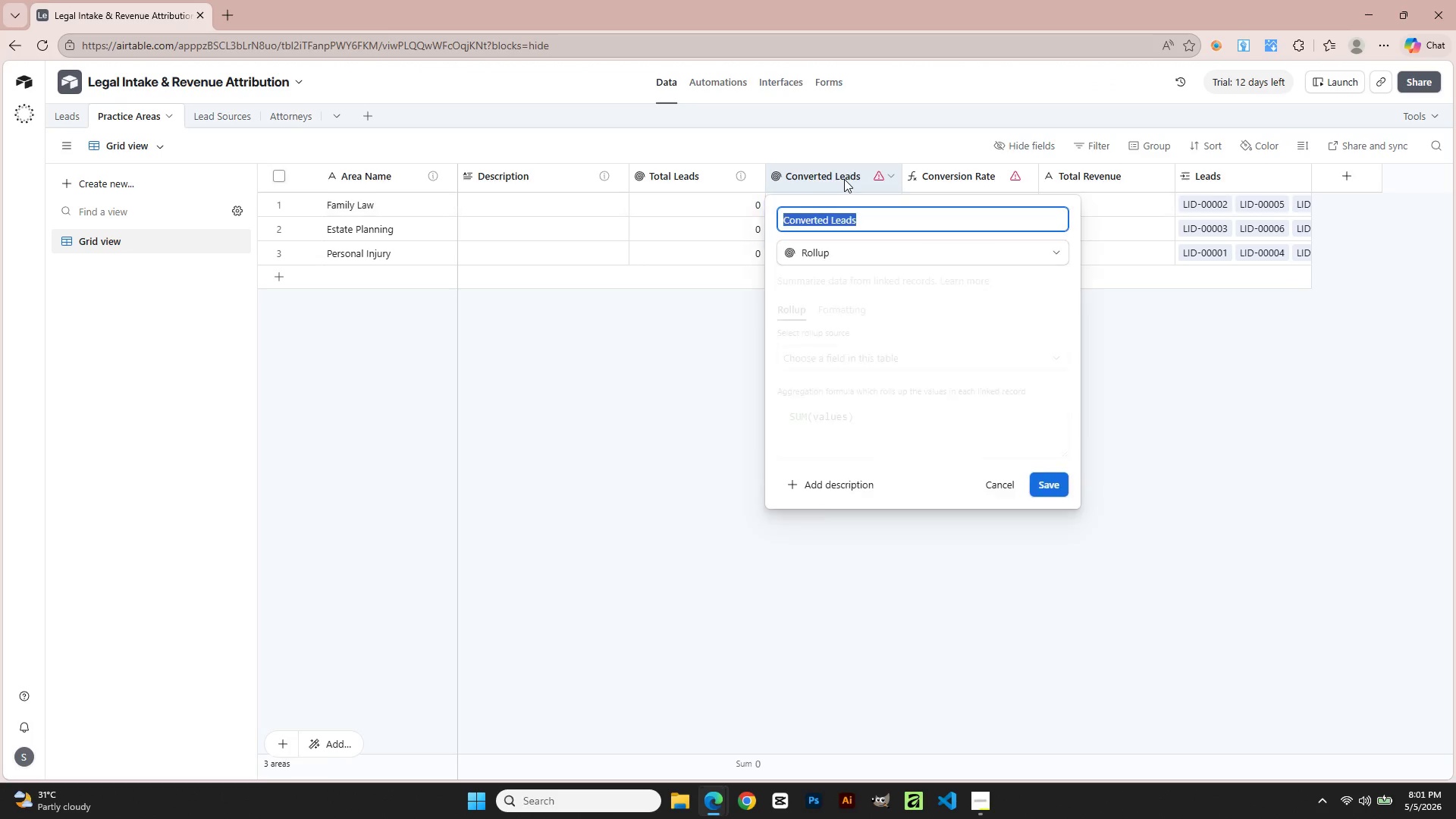 
triple_click([844, 179])
 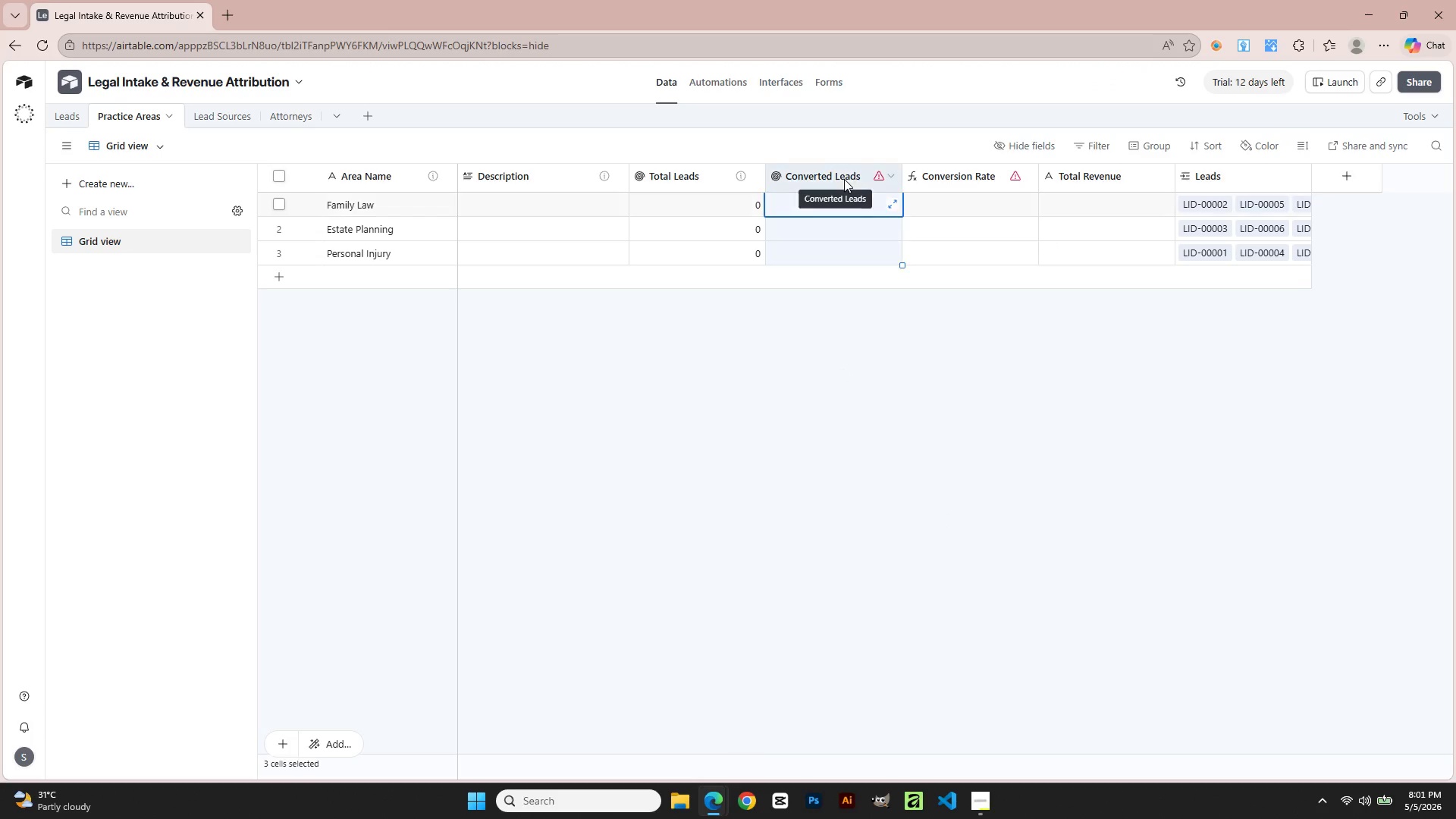 
triple_click([844, 179])
 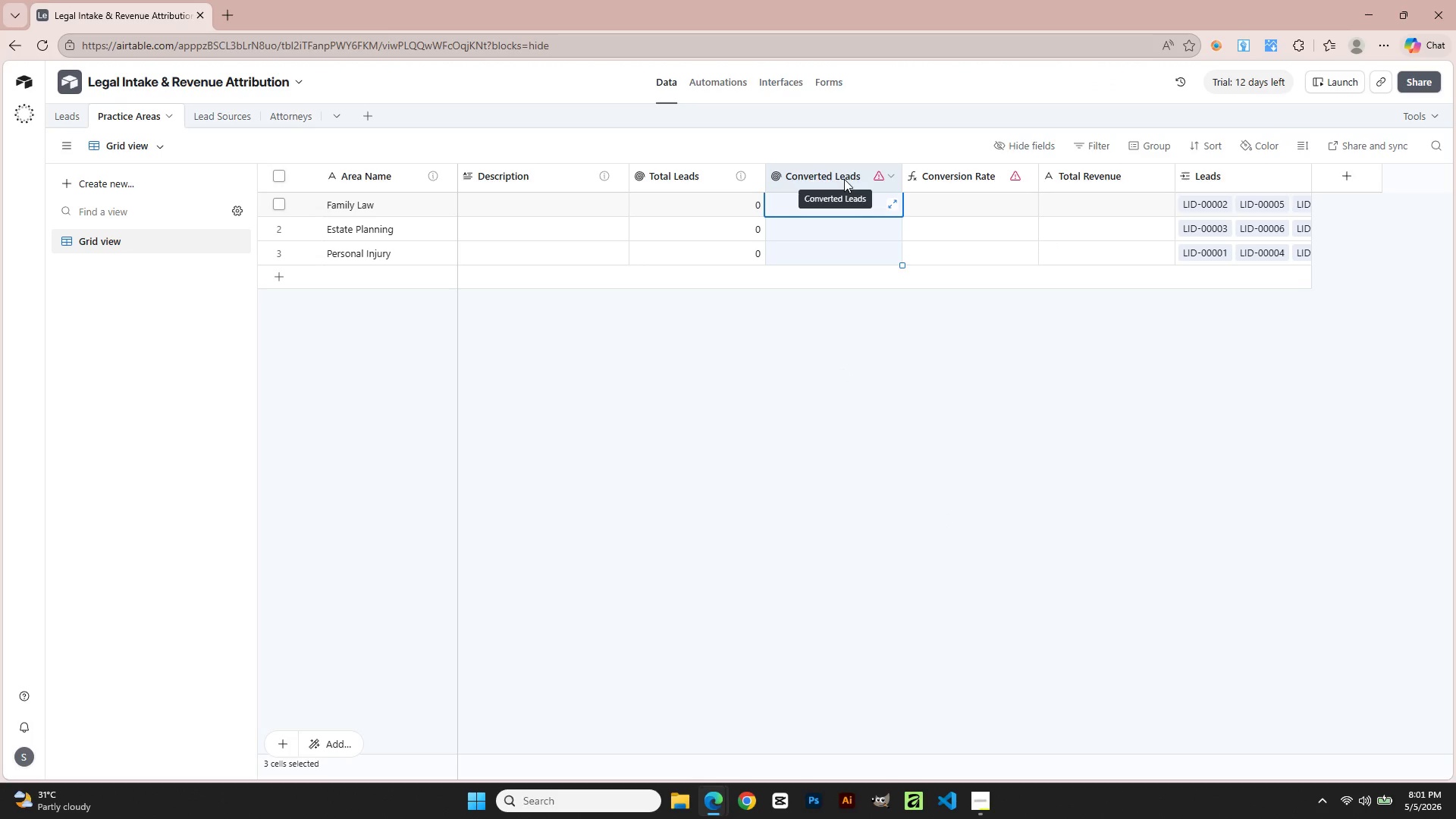 
triple_click([844, 179])
 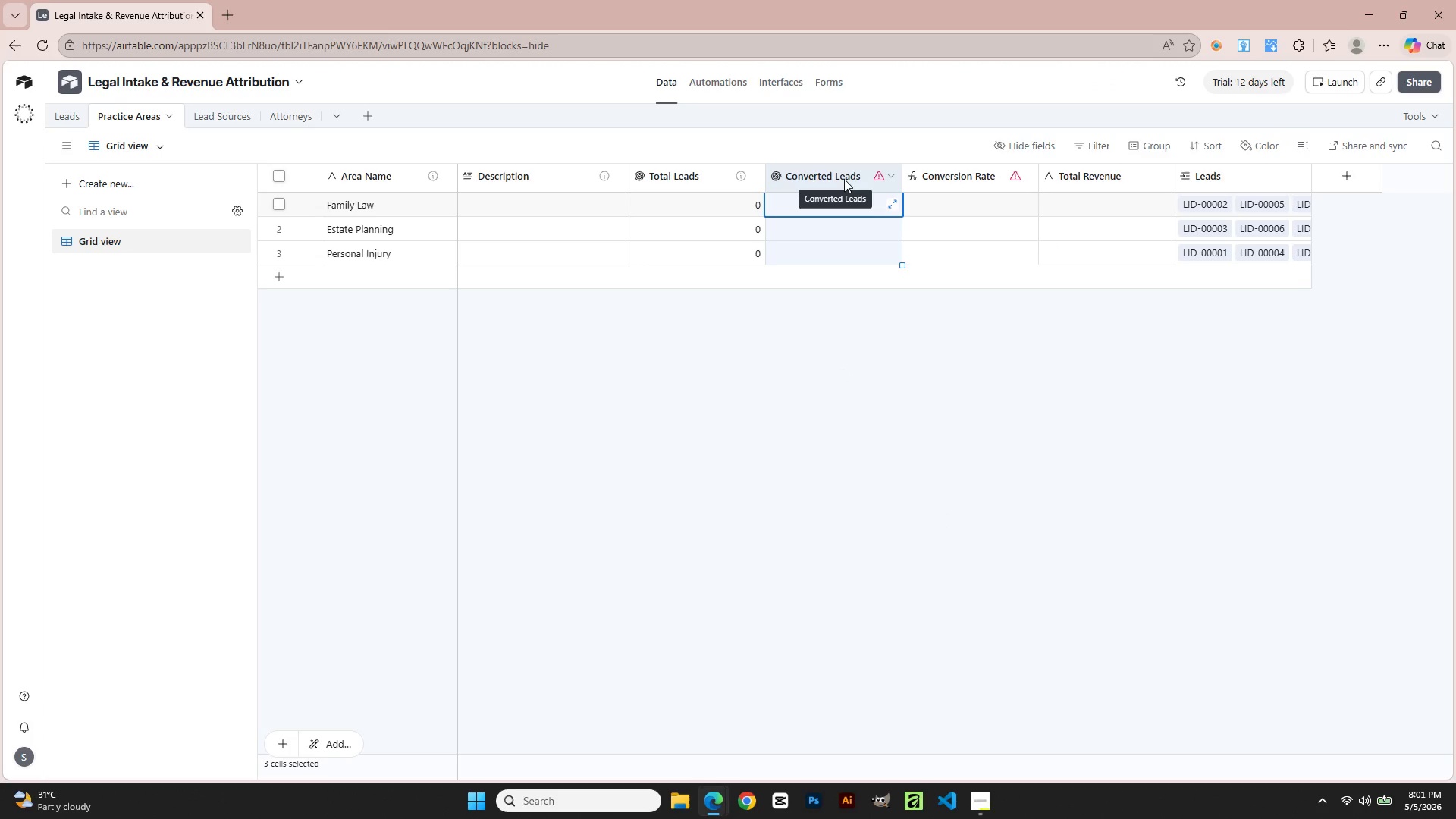 
triple_click([844, 179])
 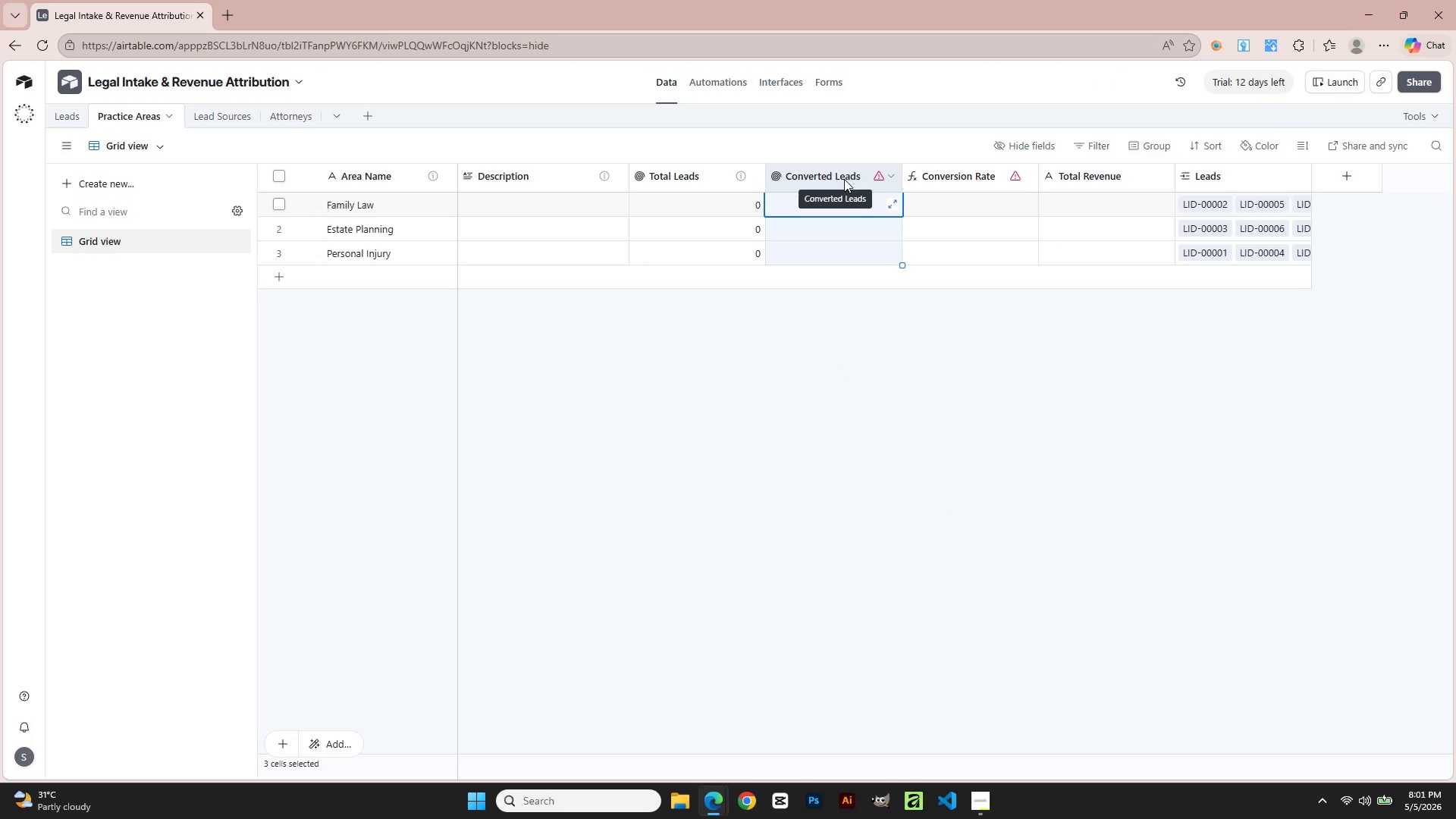 
triple_click([844, 179])
 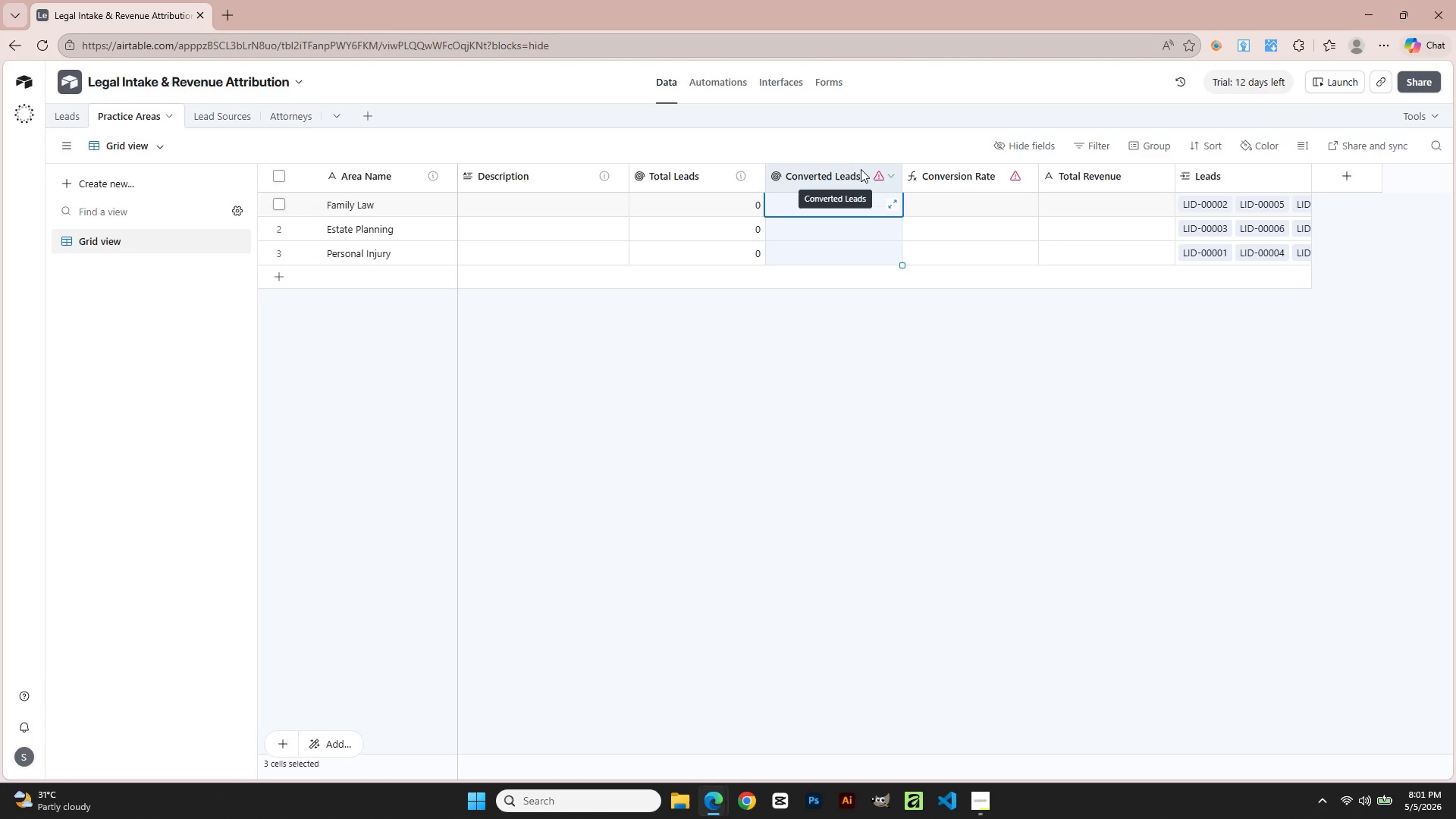 
double_click([861, 169])
 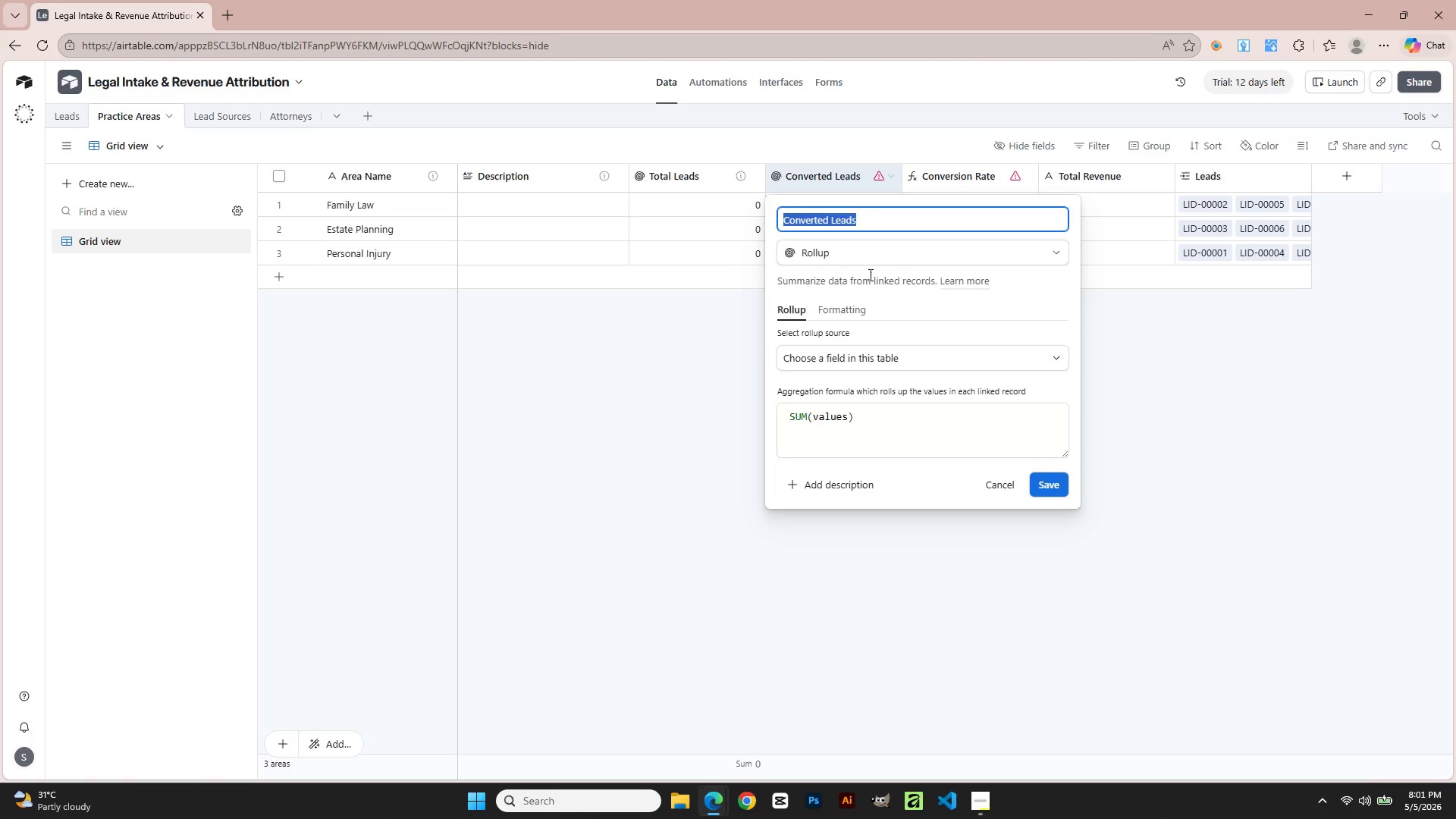 
left_click([864, 361])
 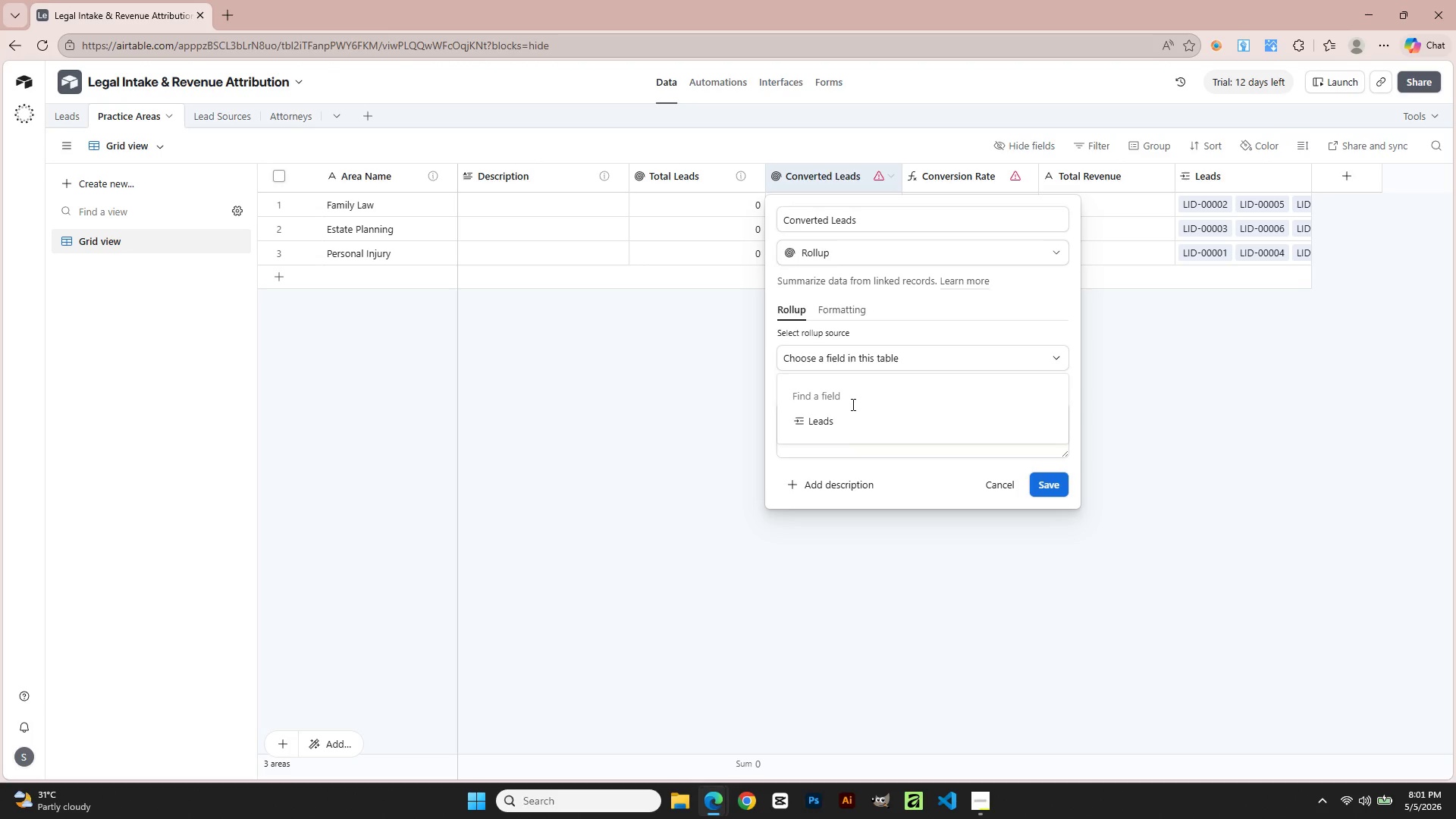 
left_click([847, 422])
 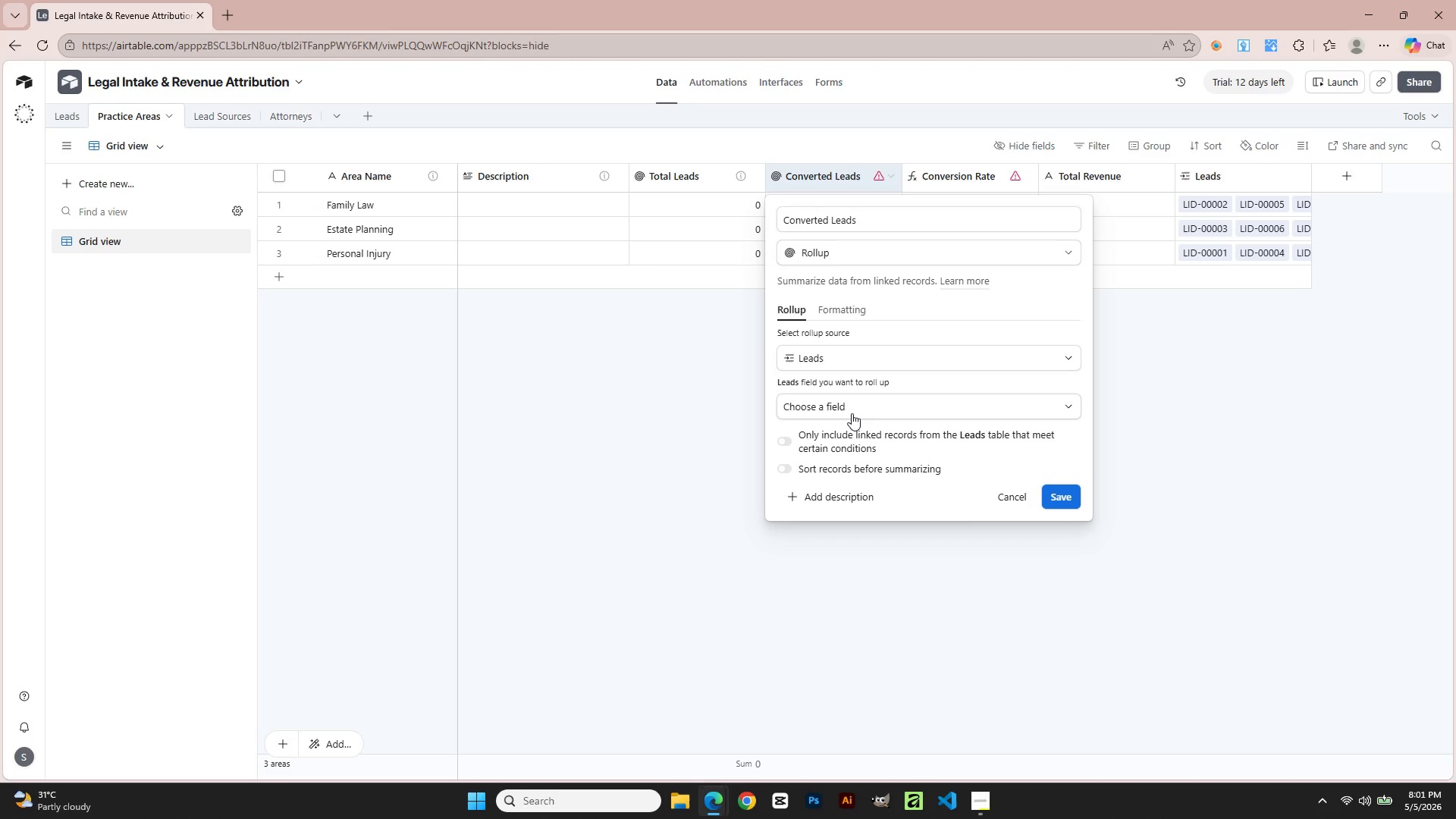 
left_click([852, 406])
 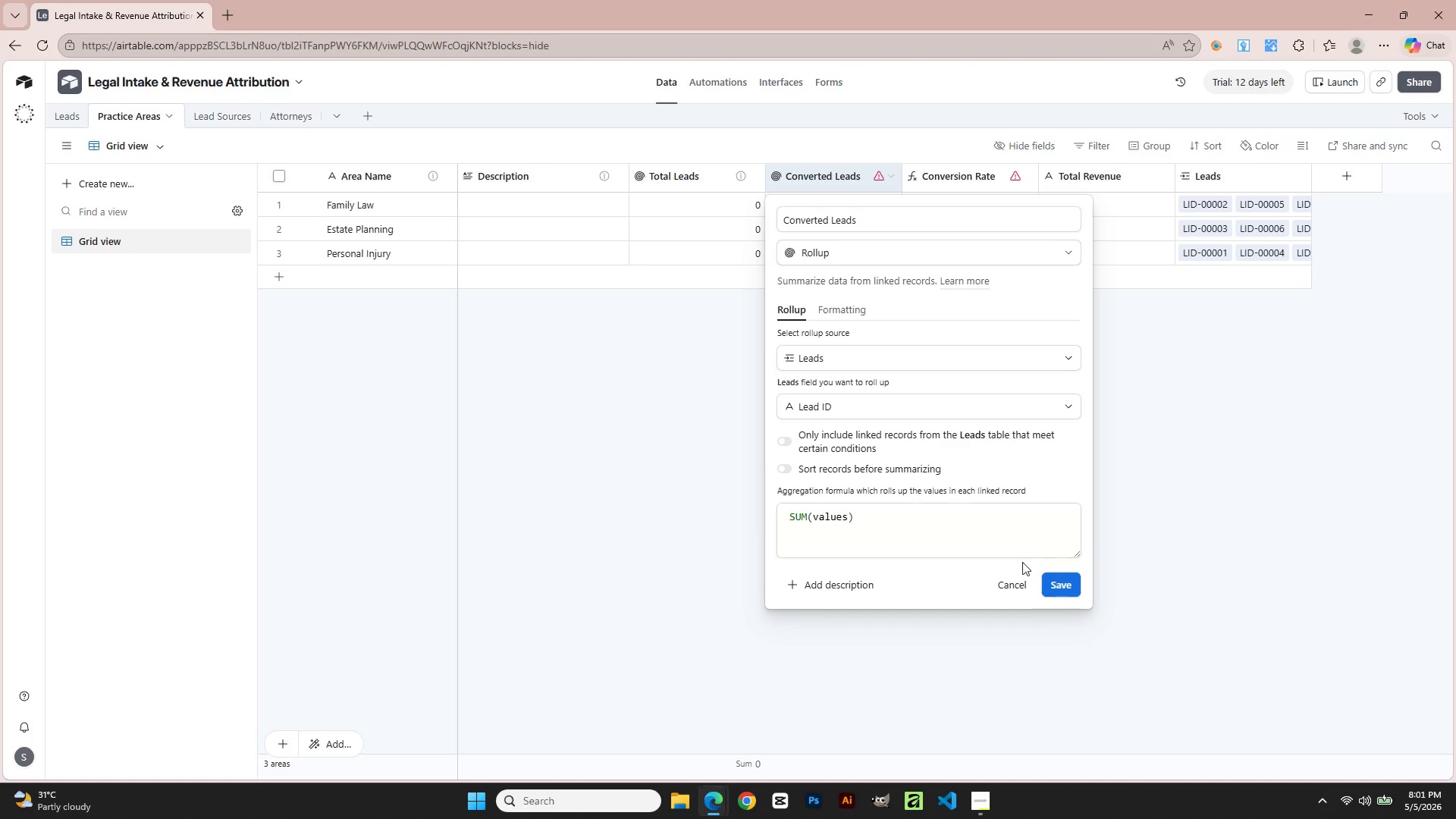 
left_click([1055, 582])
 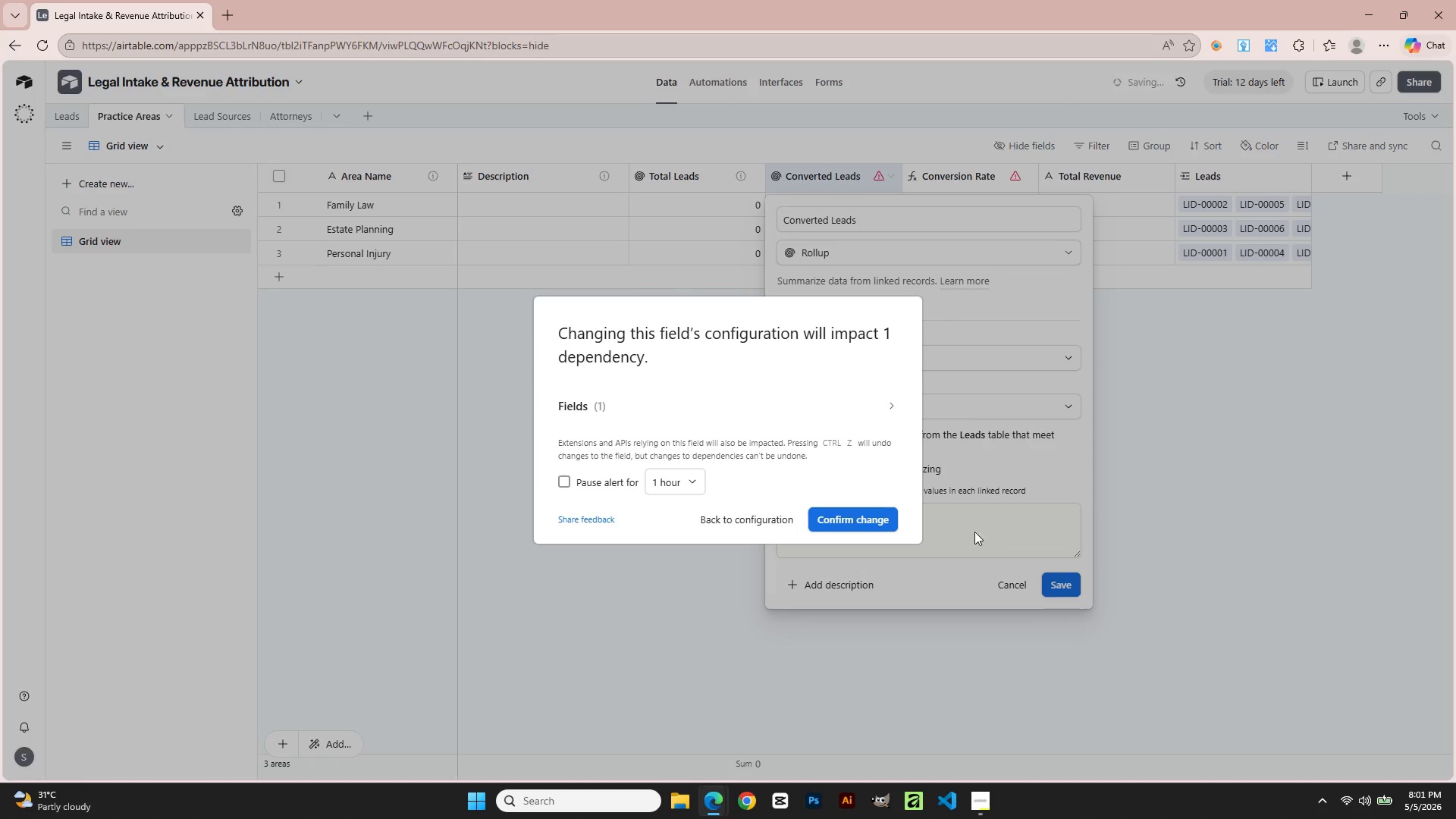 
left_click([865, 505])
 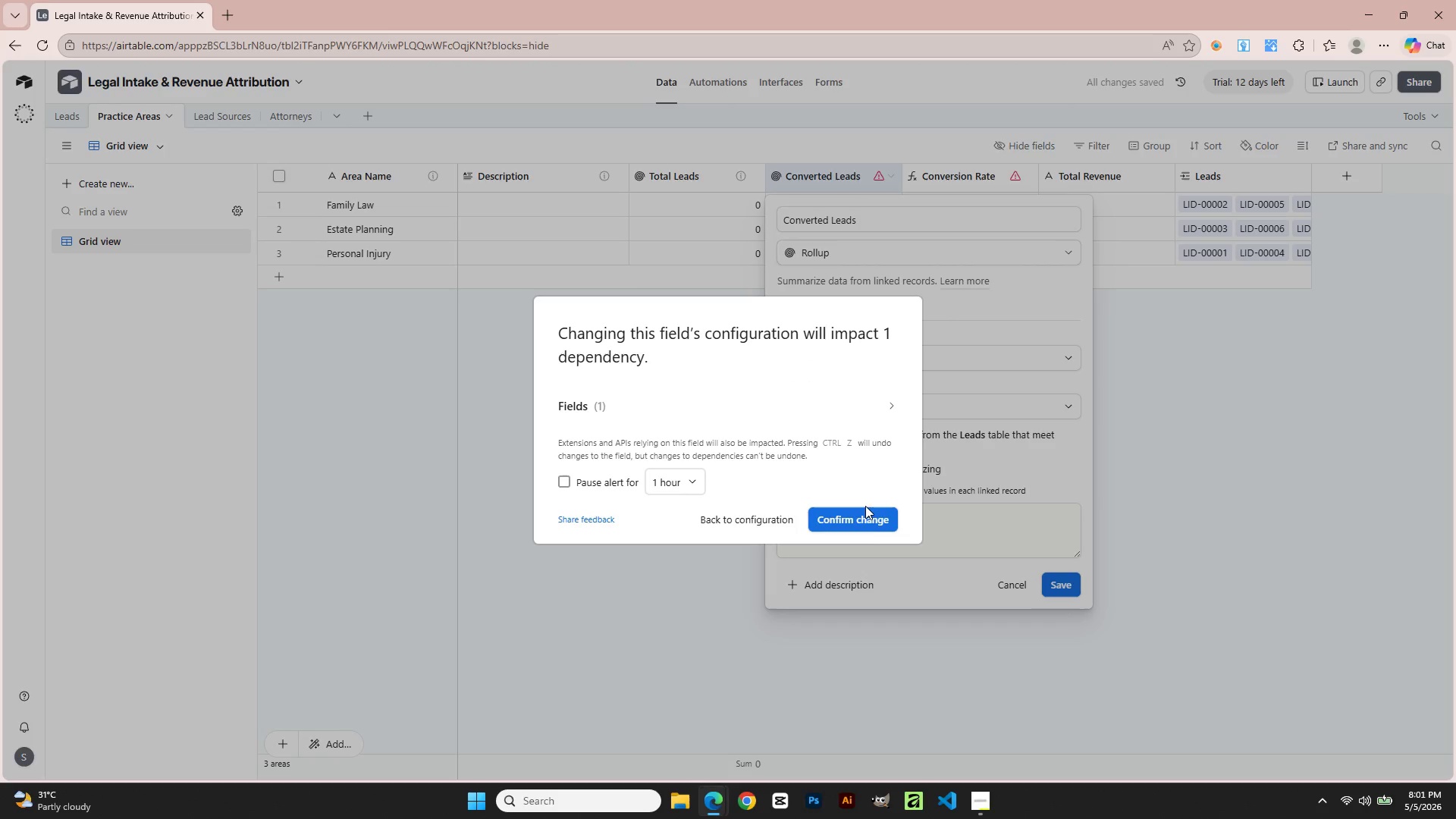 
left_click([866, 522])
 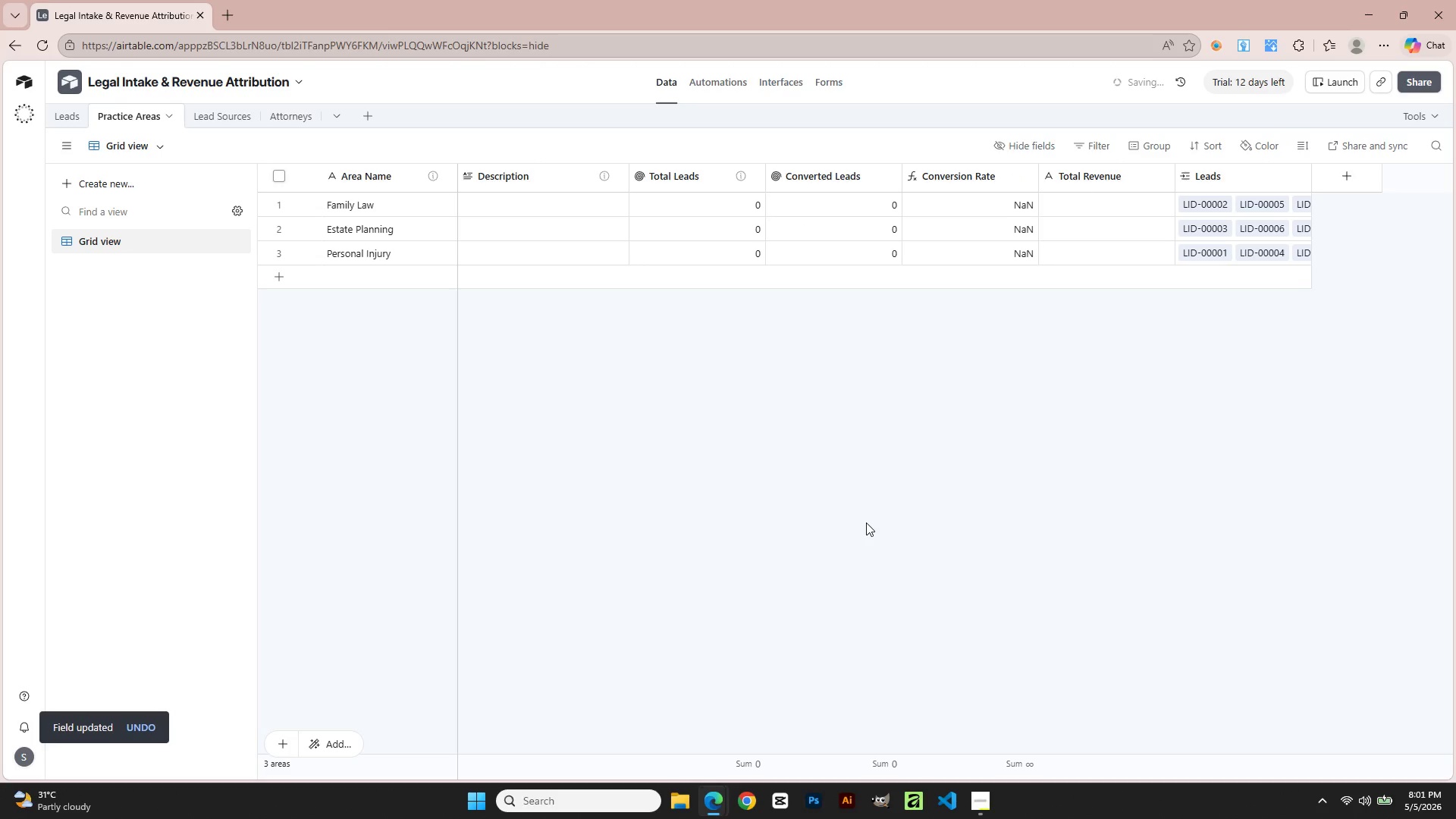 
left_click([1108, 523])
 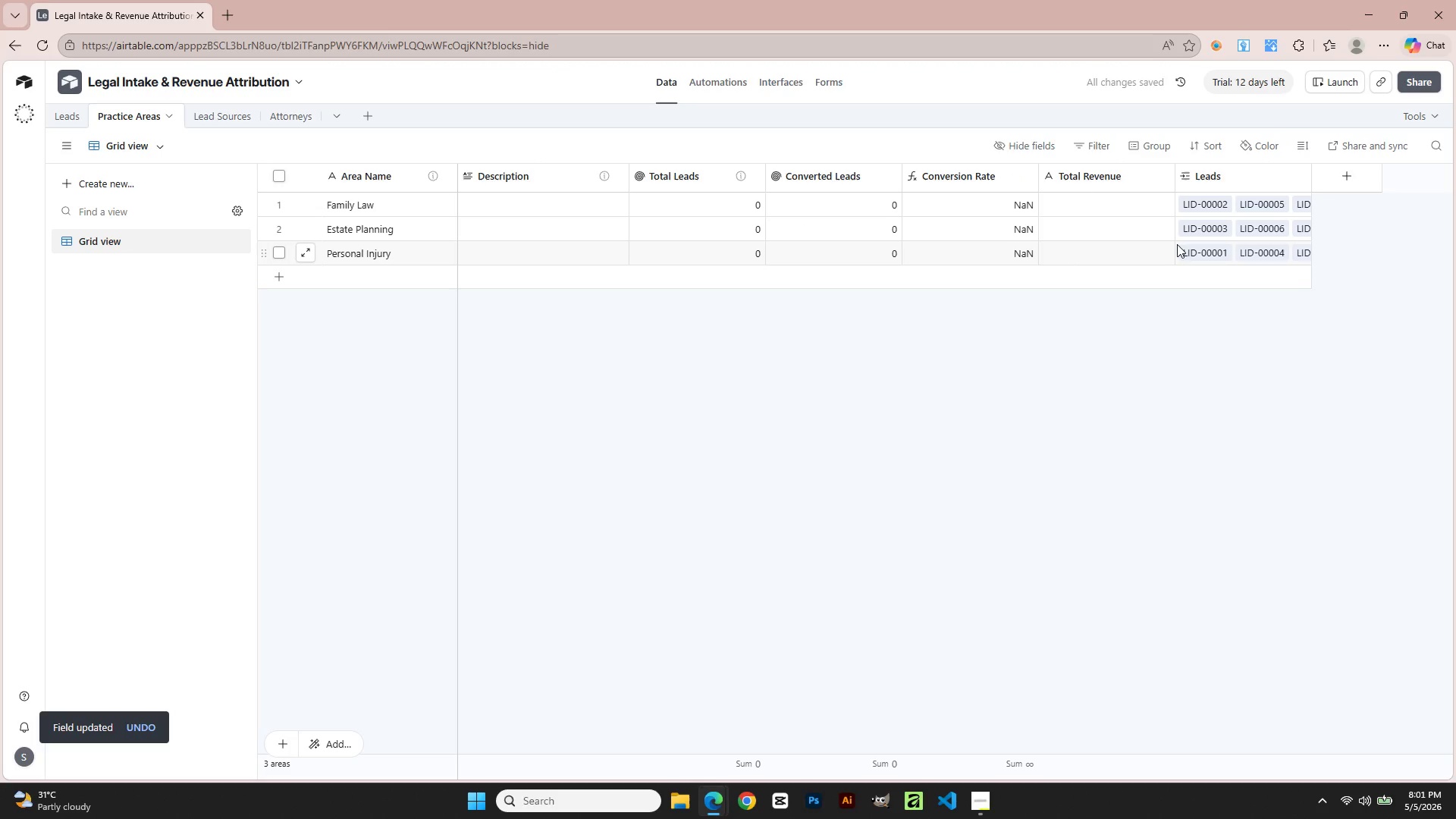 
key(Alt+AltLeft)
 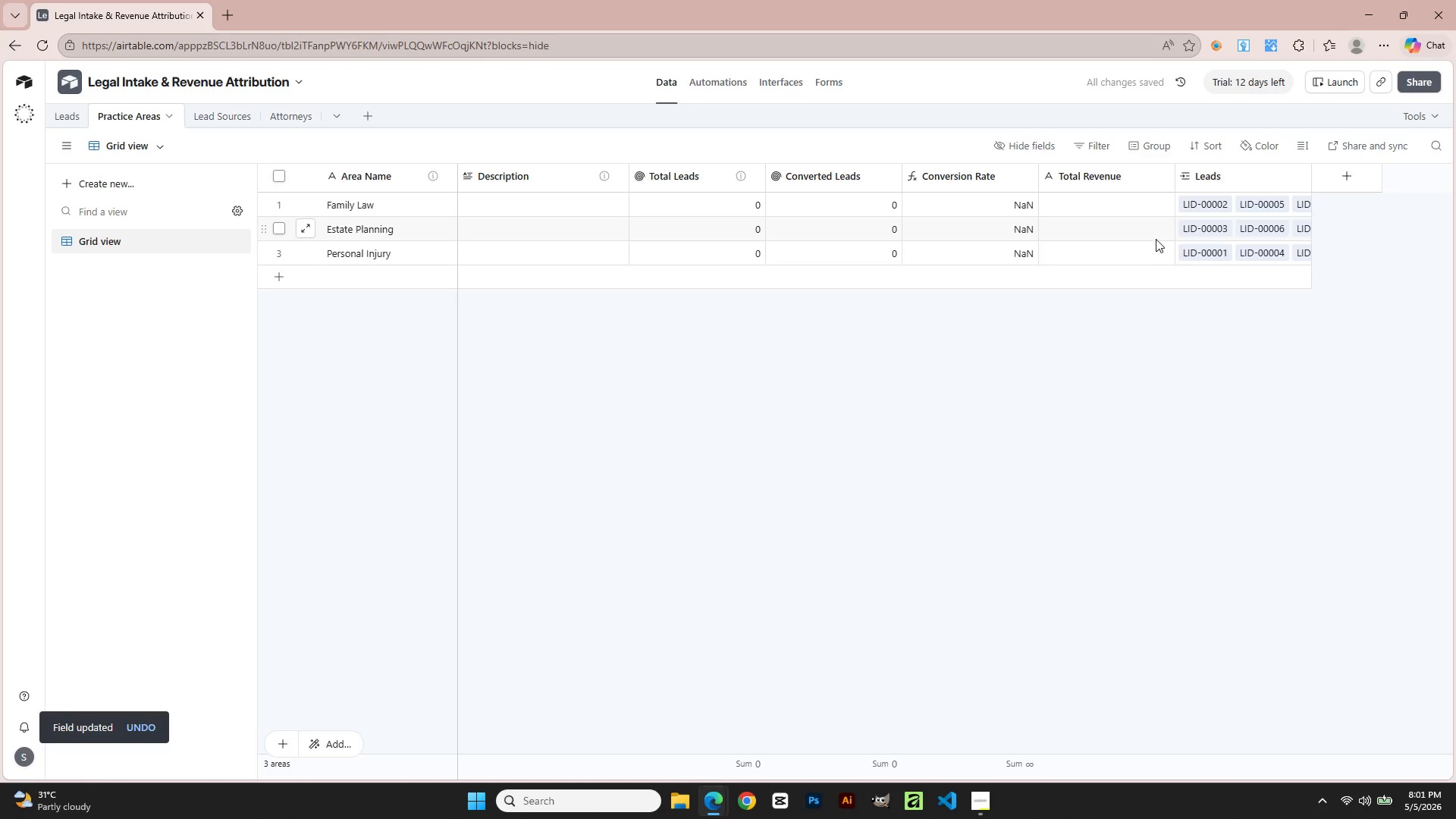 
key(Alt+Tab)
 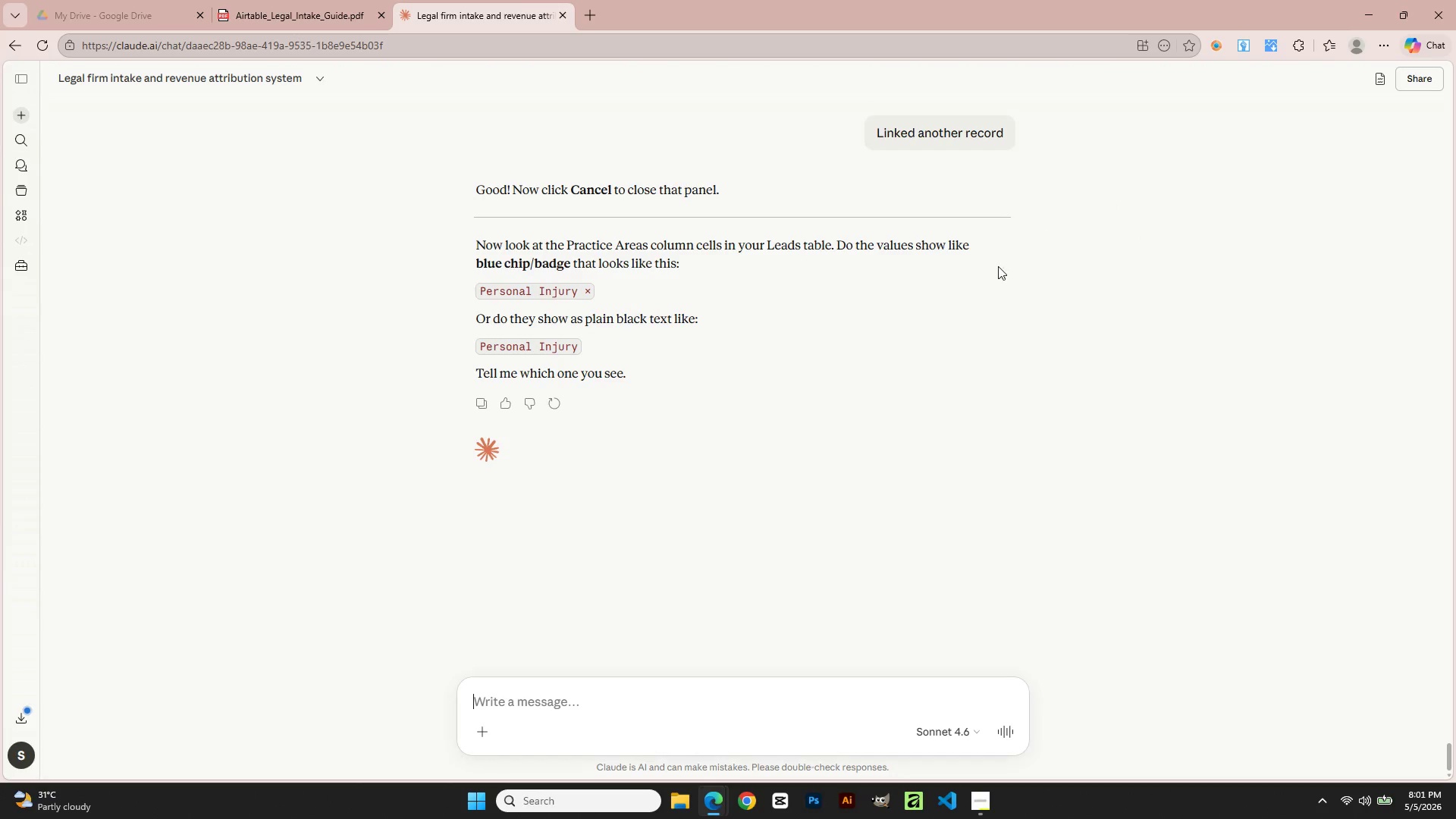 
key(Alt+AltLeft)
 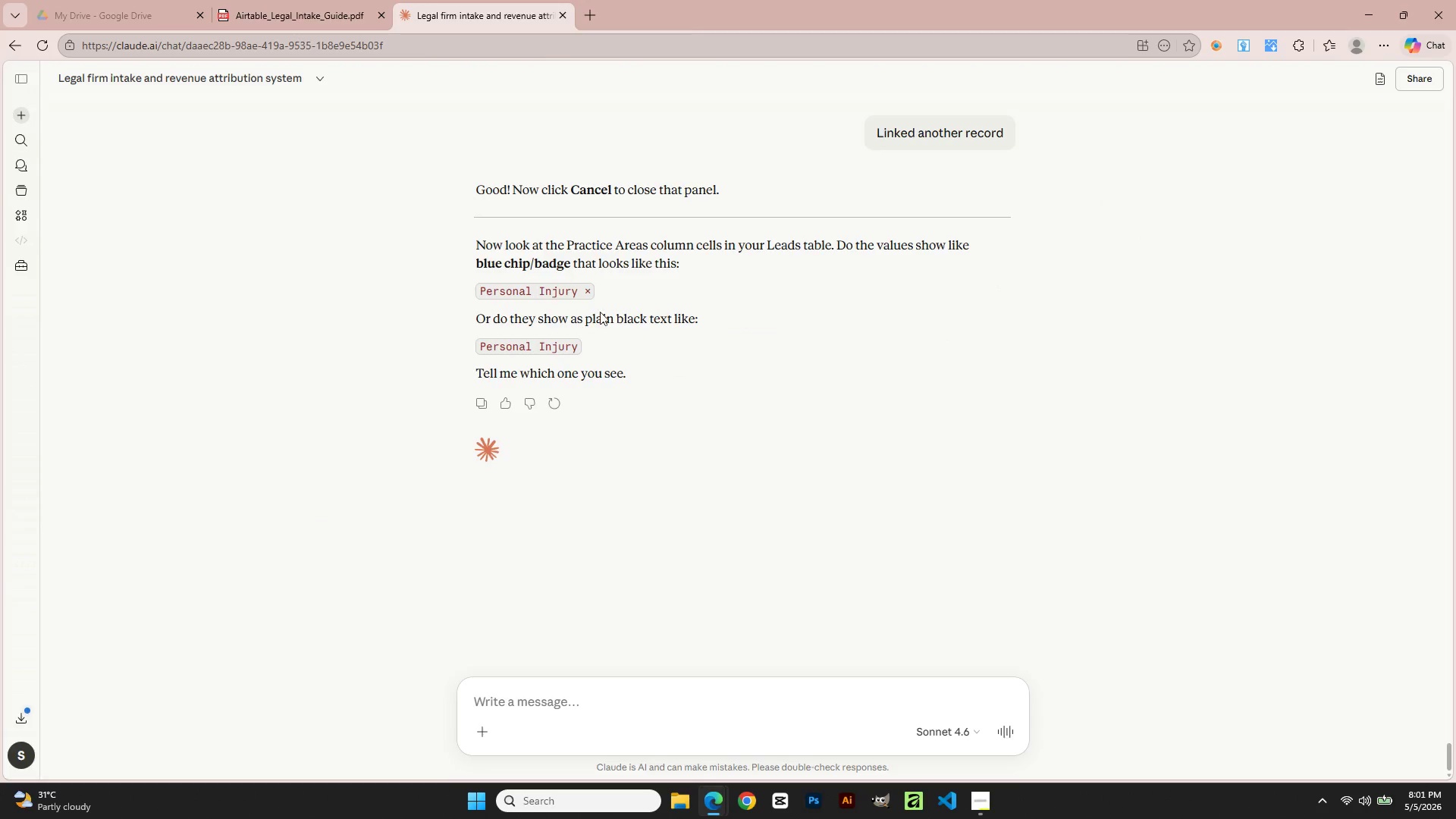 
key(Alt+Tab)
 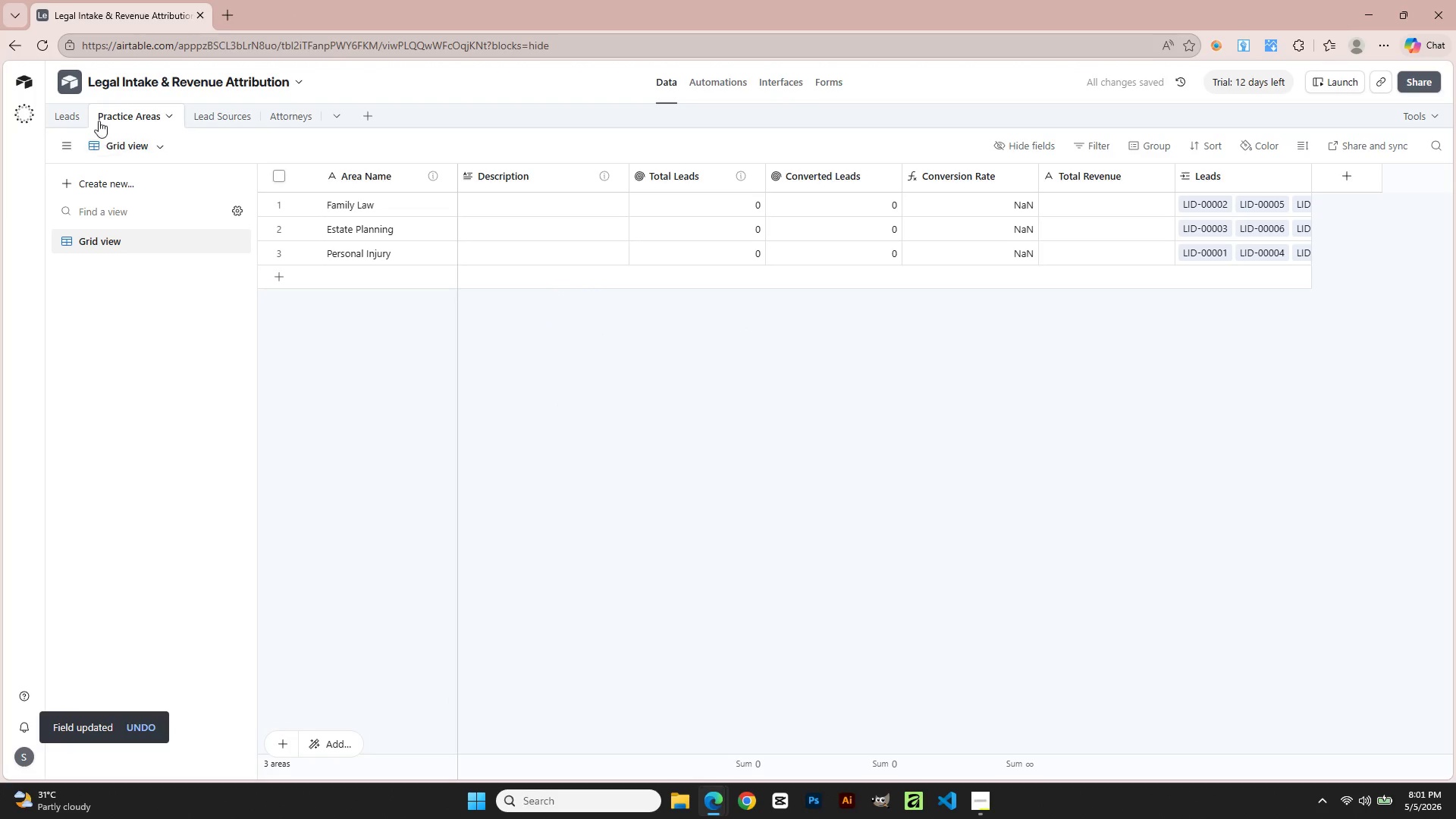 
left_click([61, 111])
 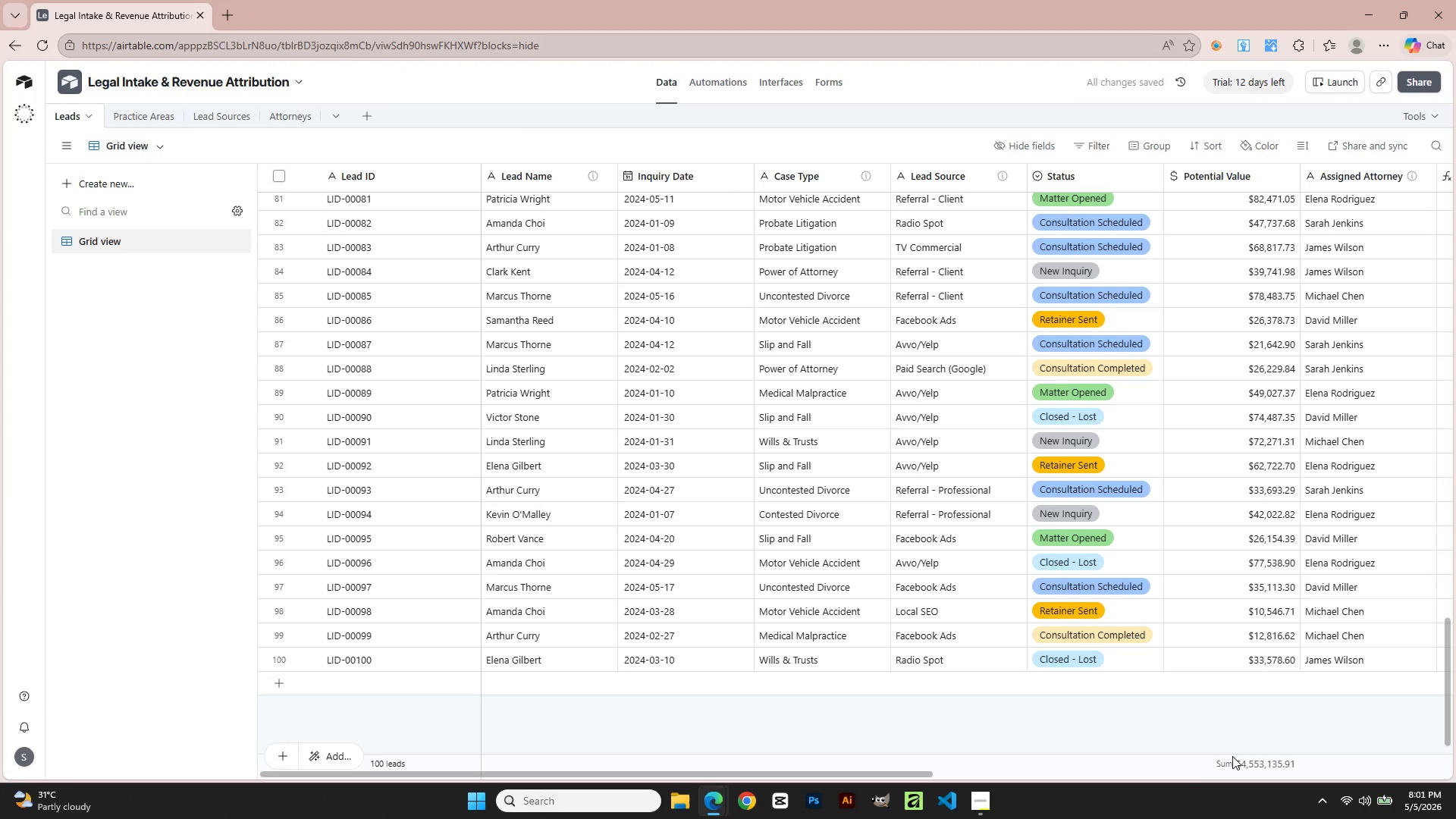 
wait(5.61)
 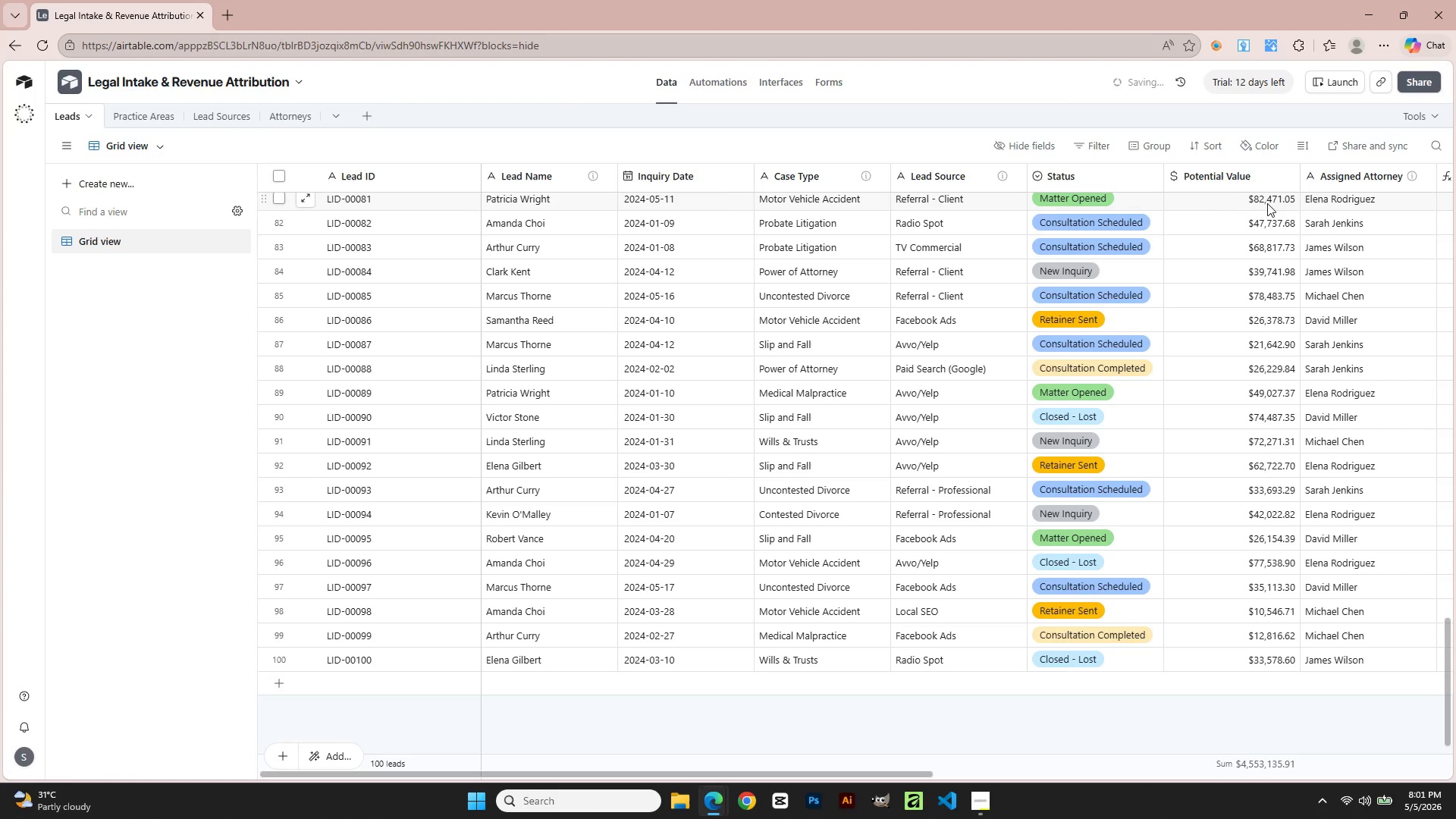 
left_click_drag(start_coordinate=[928, 774], to_coordinate=[1420, 753])
 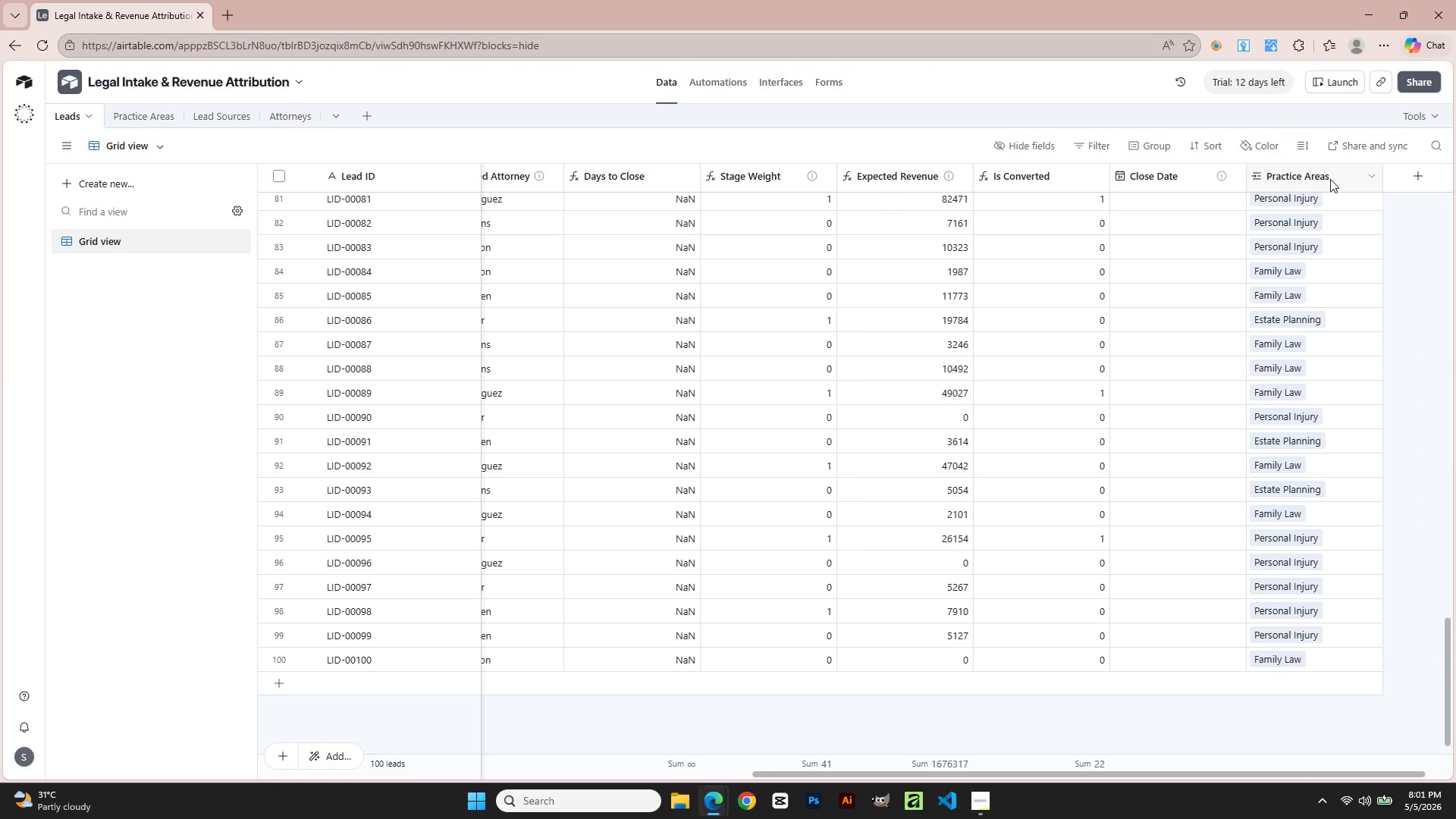 
left_click_drag(start_coordinate=[1330, 179], to_coordinate=[549, 232])
 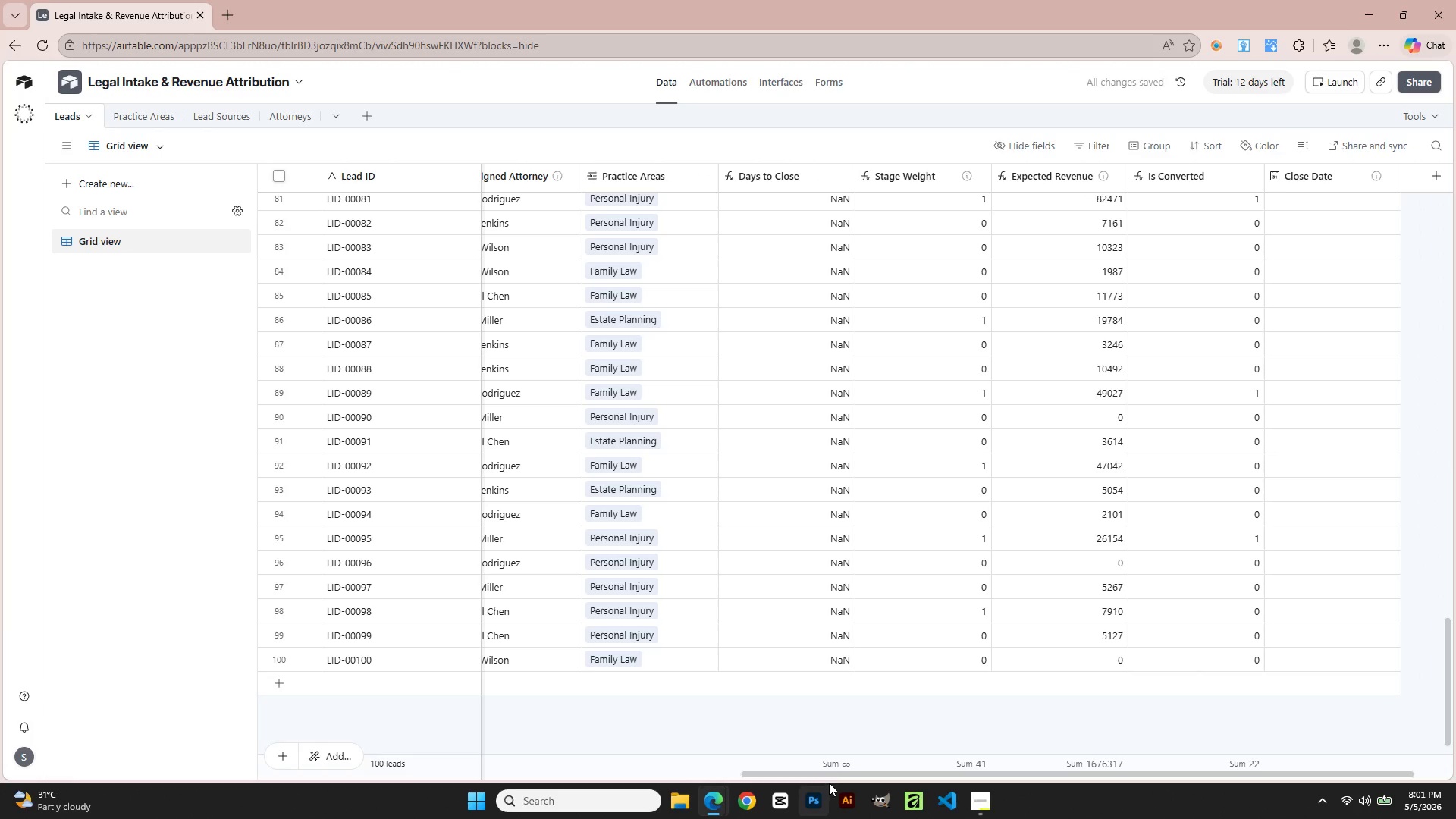 
left_click_drag(start_coordinate=[830, 777], to_coordinate=[580, 777])
 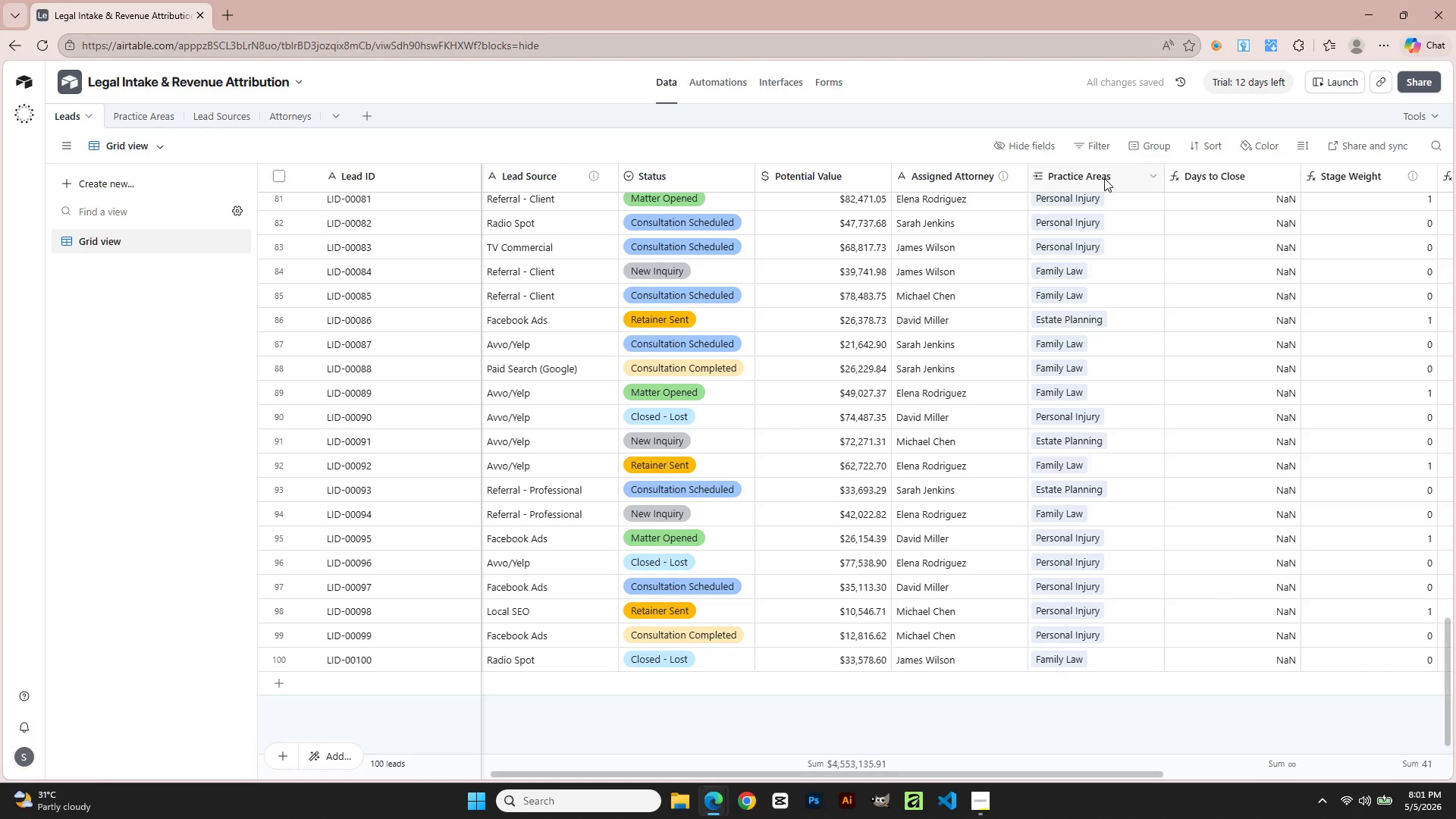 
left_click_drag(start_coordinate=[1102, 176], to_coordinate=[617, 196])
 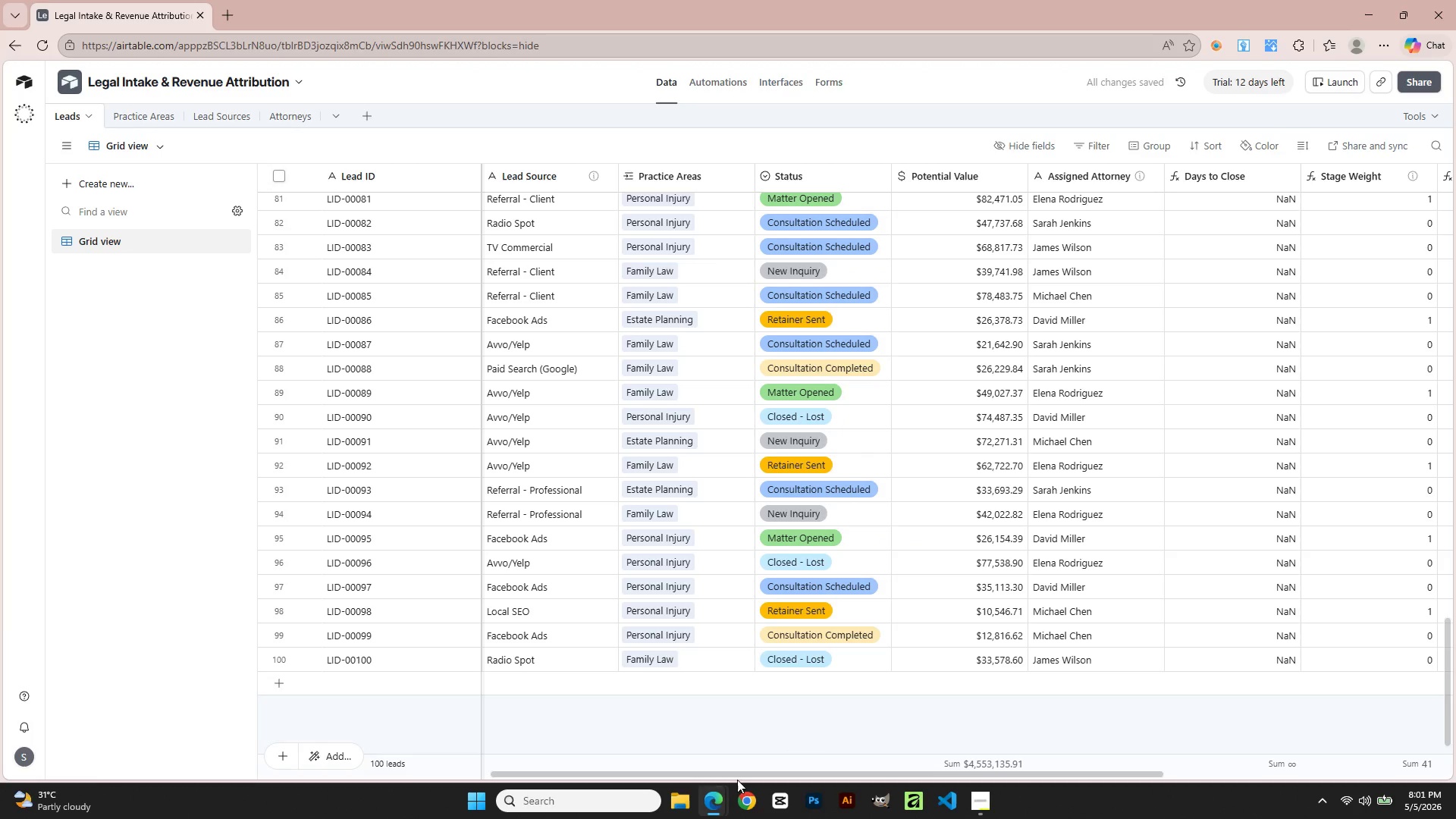 
left_click_drag(start_coordinate=[739, 773], to_coordinate=[378, 722])
 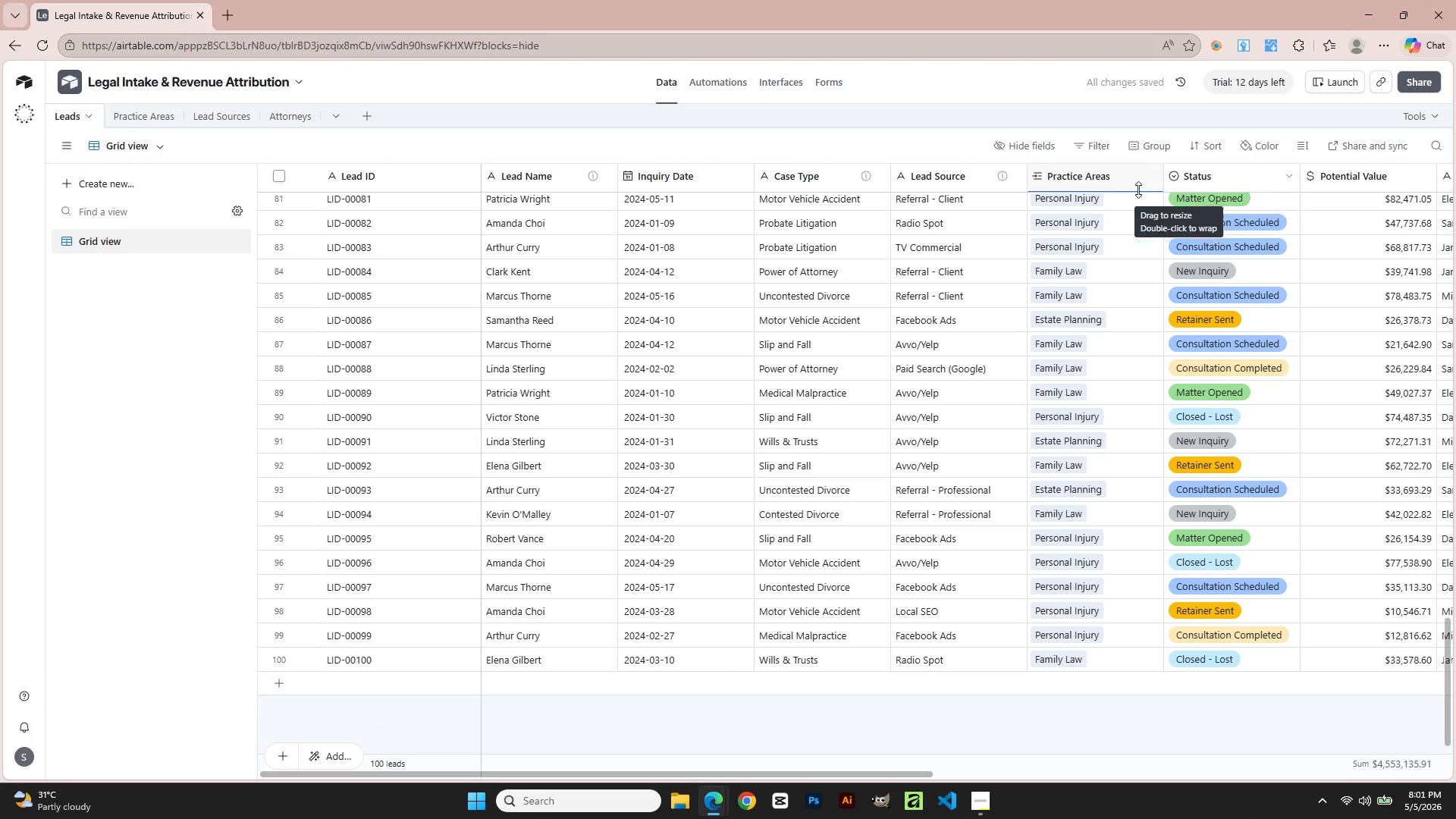 
left_click_drag(start_coordinate=[1090, 177], to_coordinate=[770, 179])
 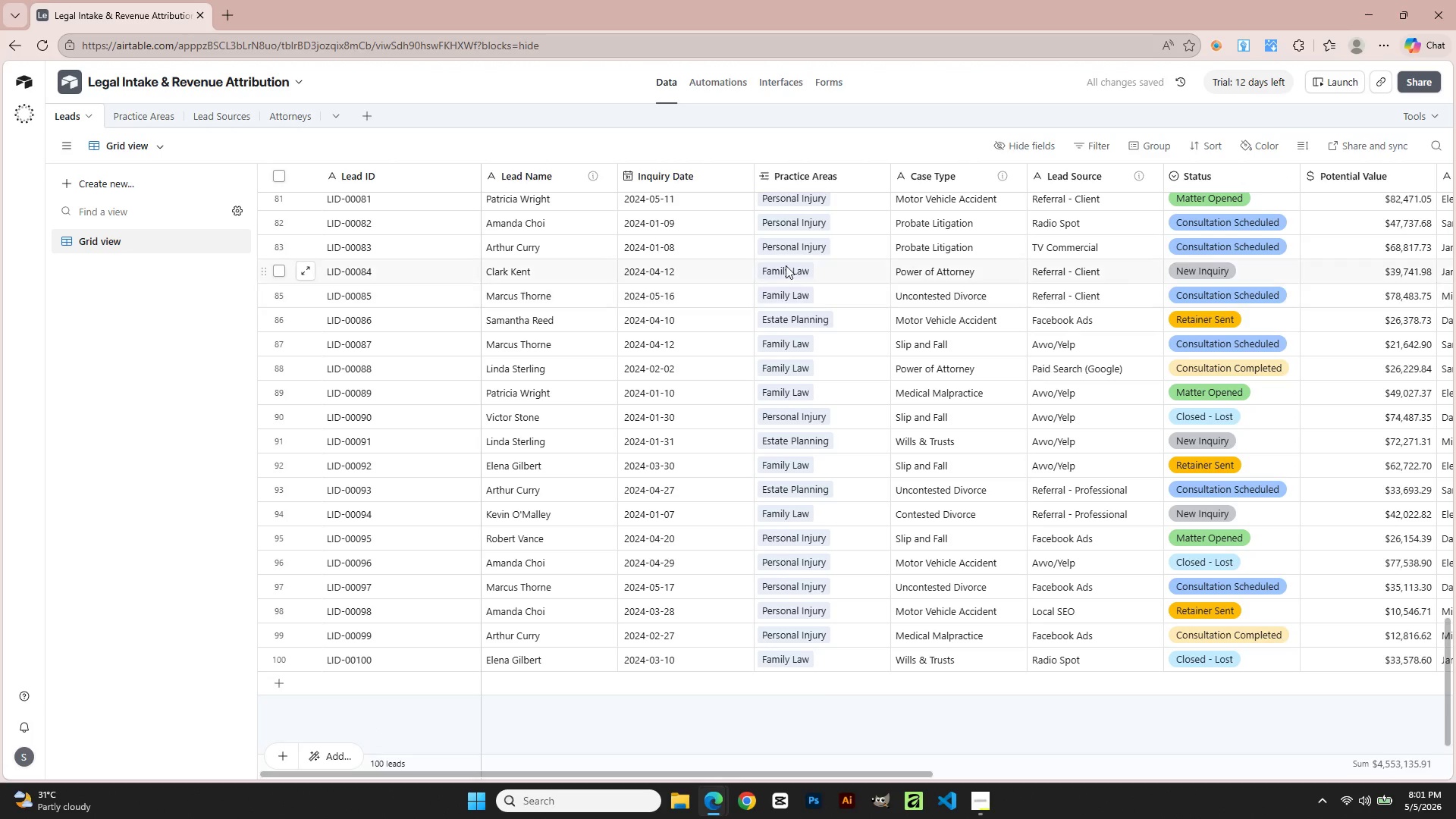 
wait(6.06)
 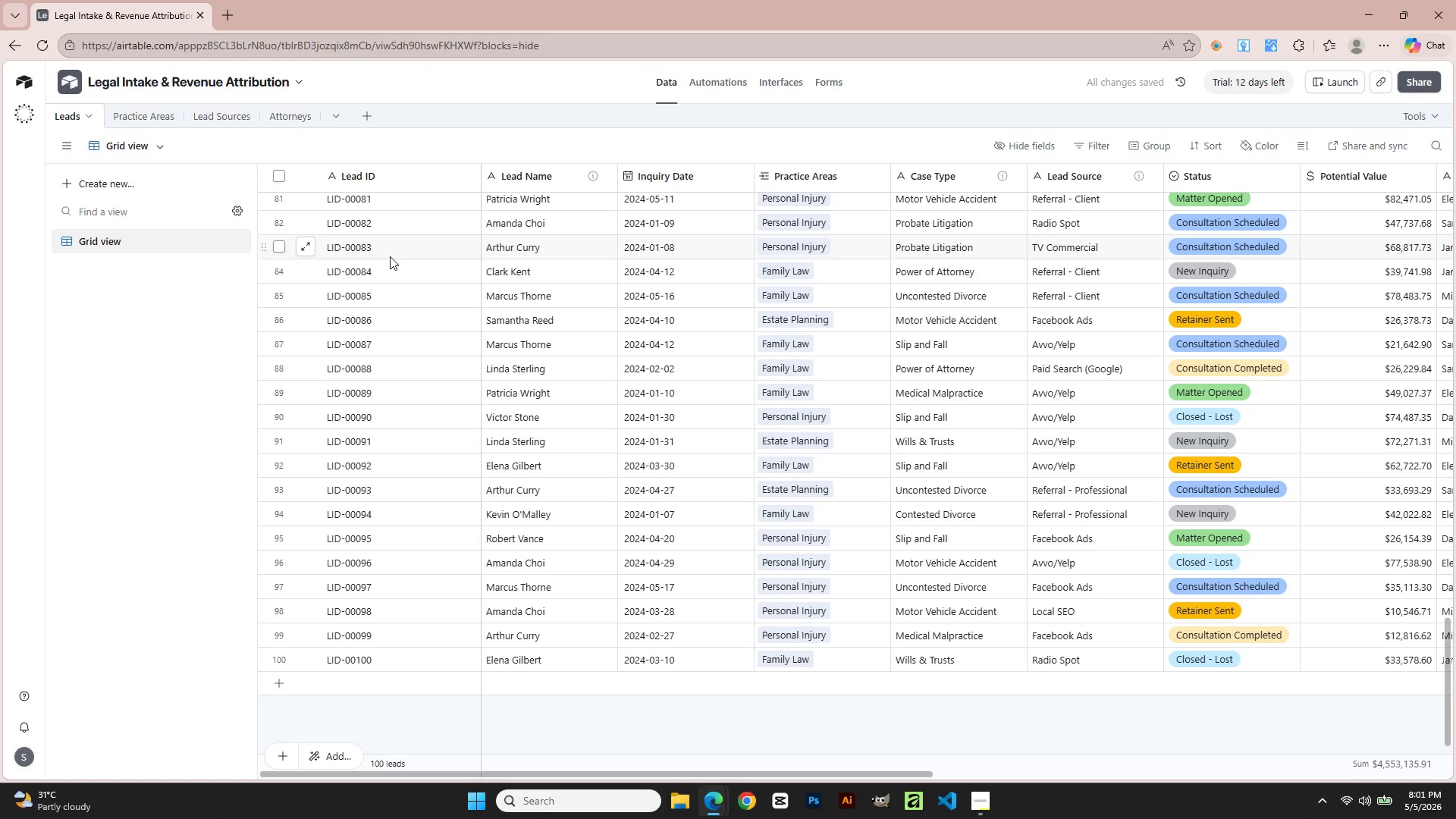 
left_click_drag(start_coordinate=[577, 772], to_coordinate=[538, 774])
 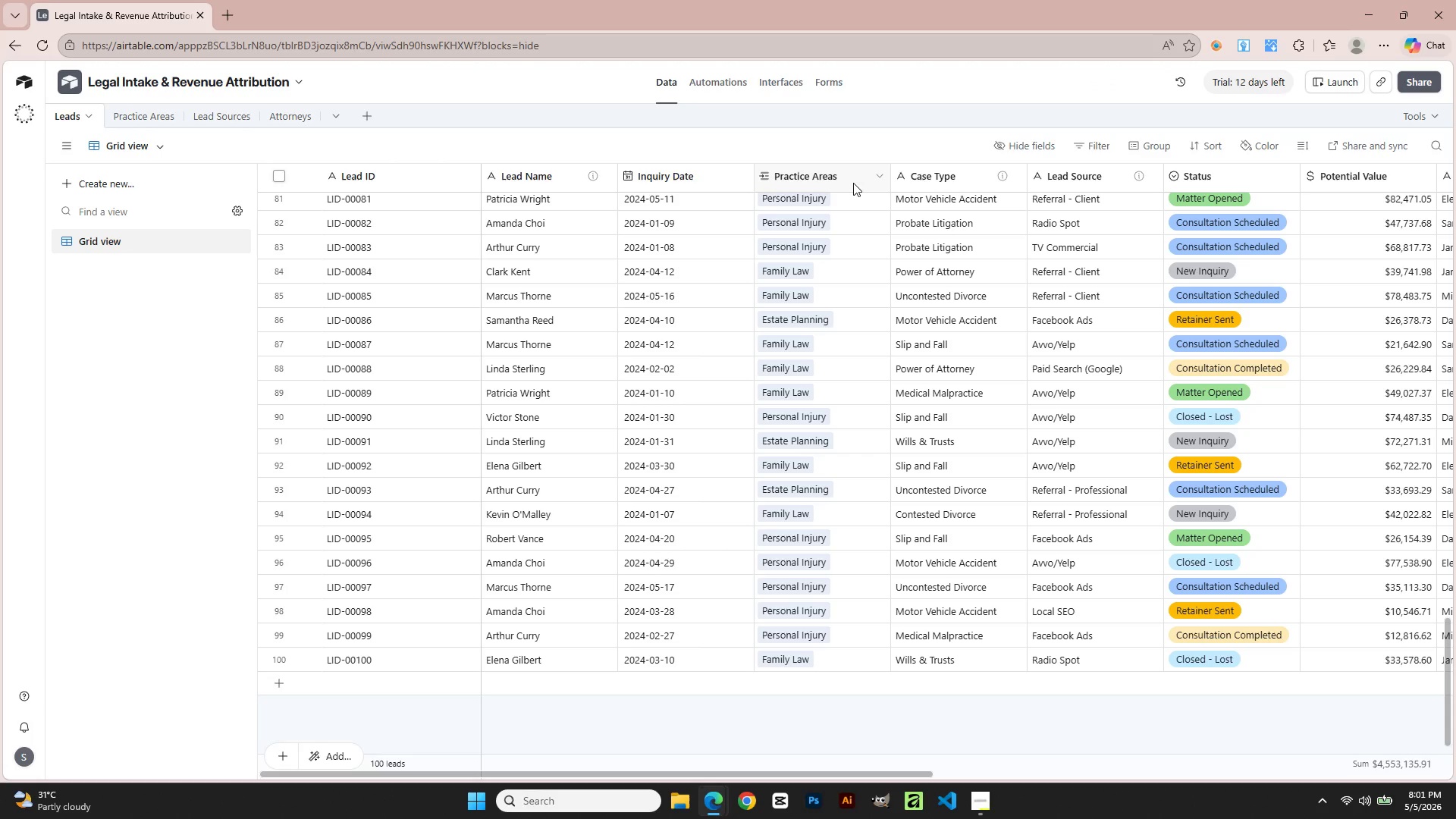 
left_click([848, 178])
 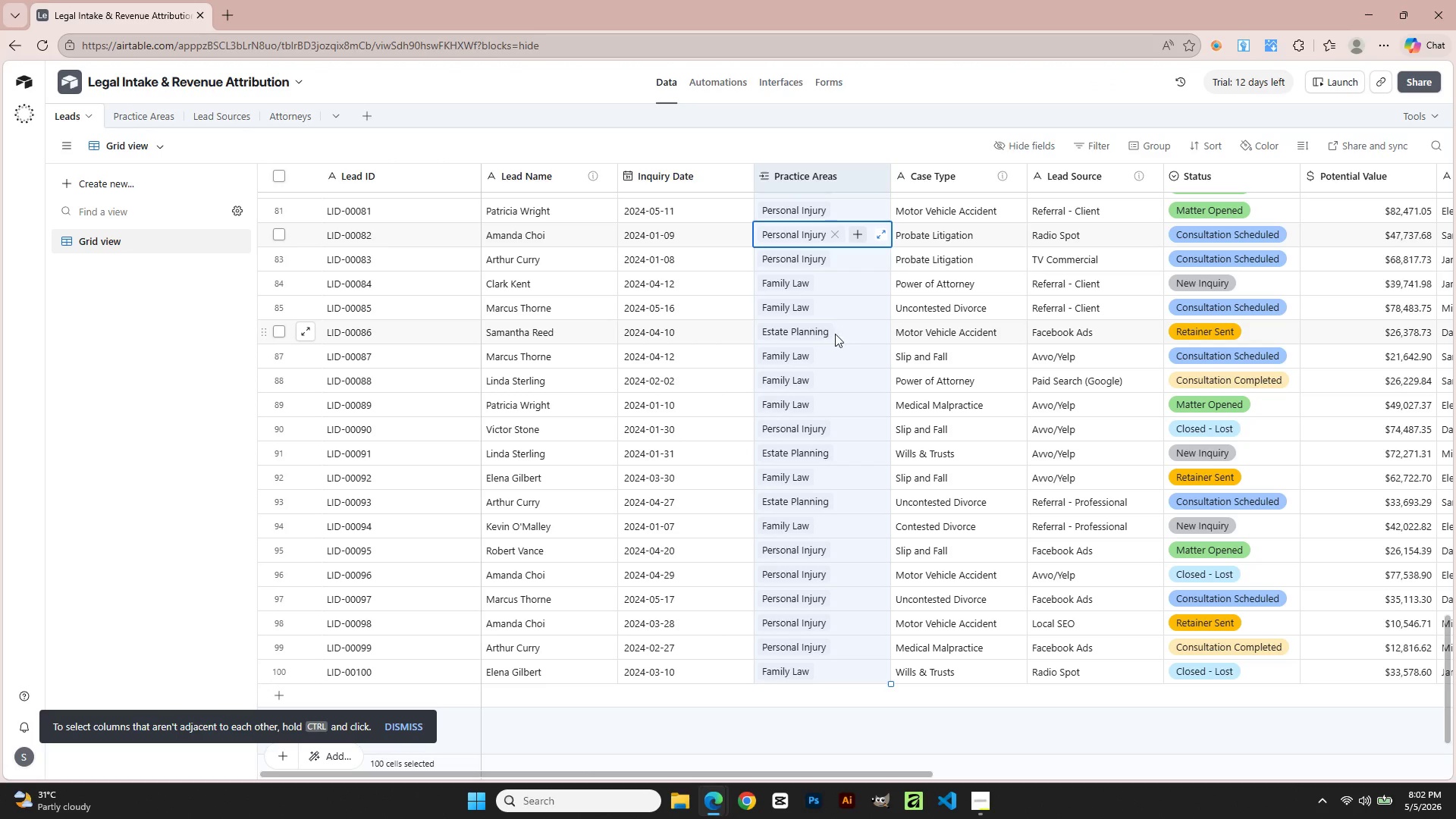 
left_click([165, 119])
 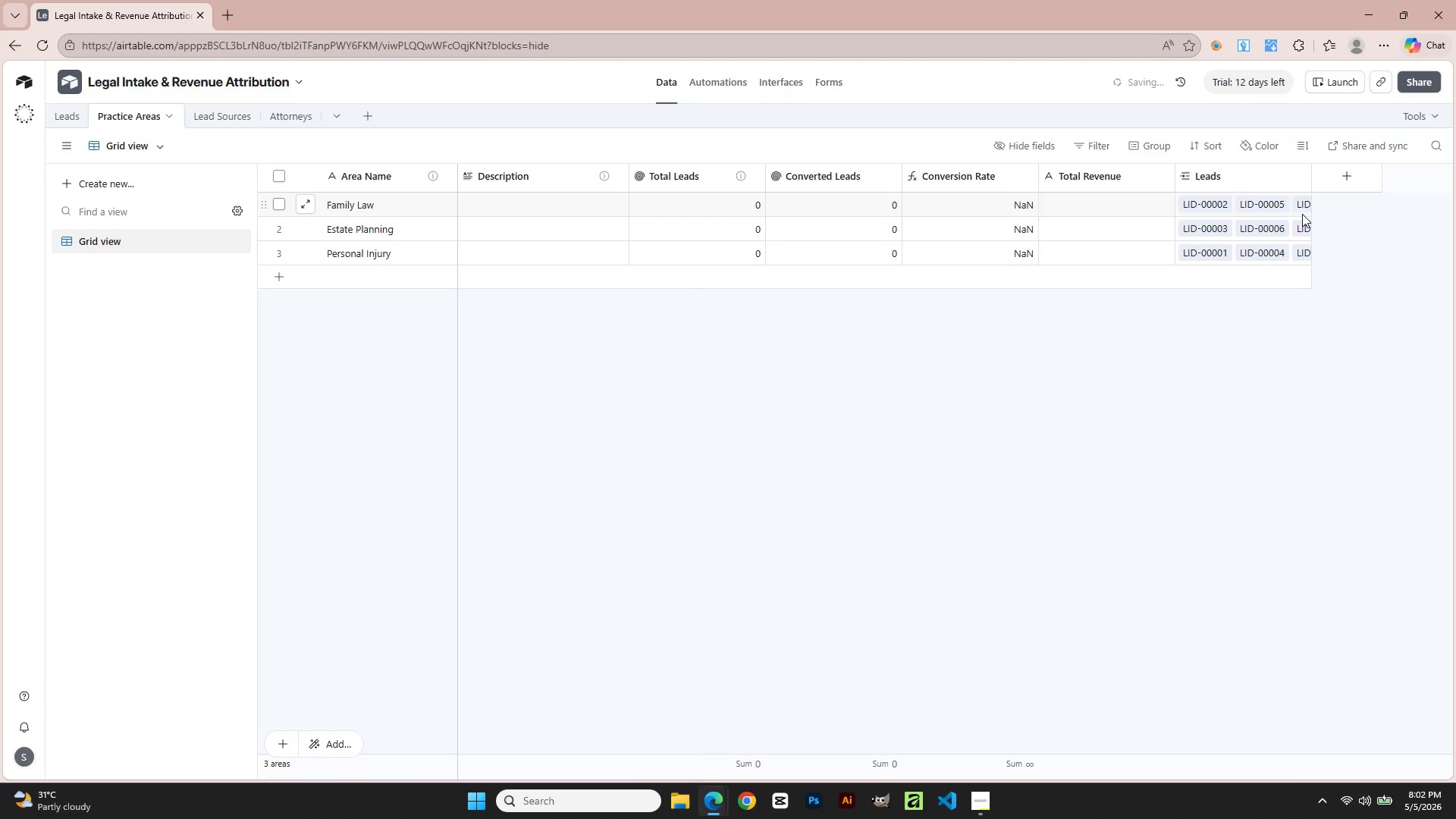 
left_click([1228, 183])
 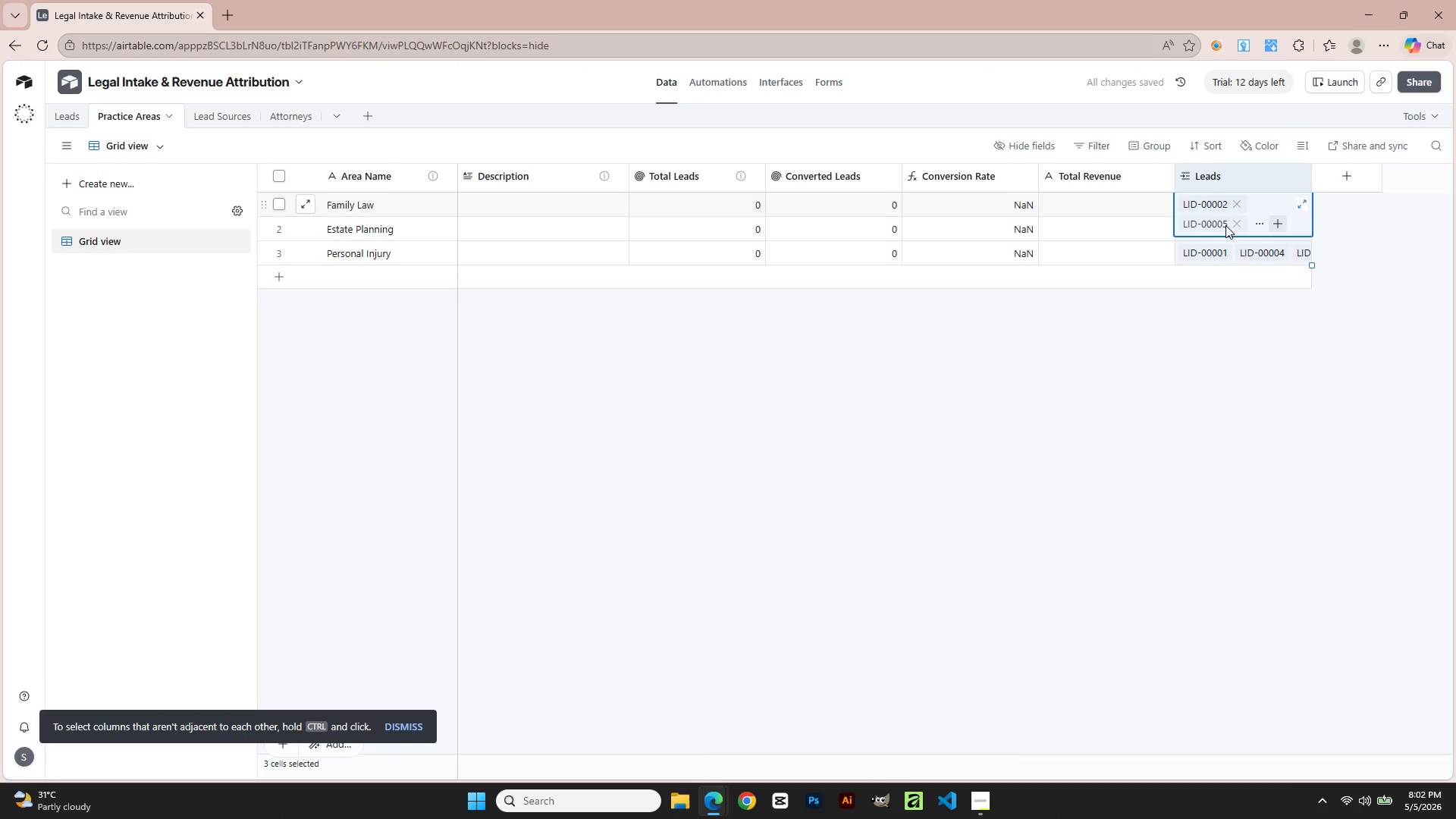 
left_click([1210, 225])
 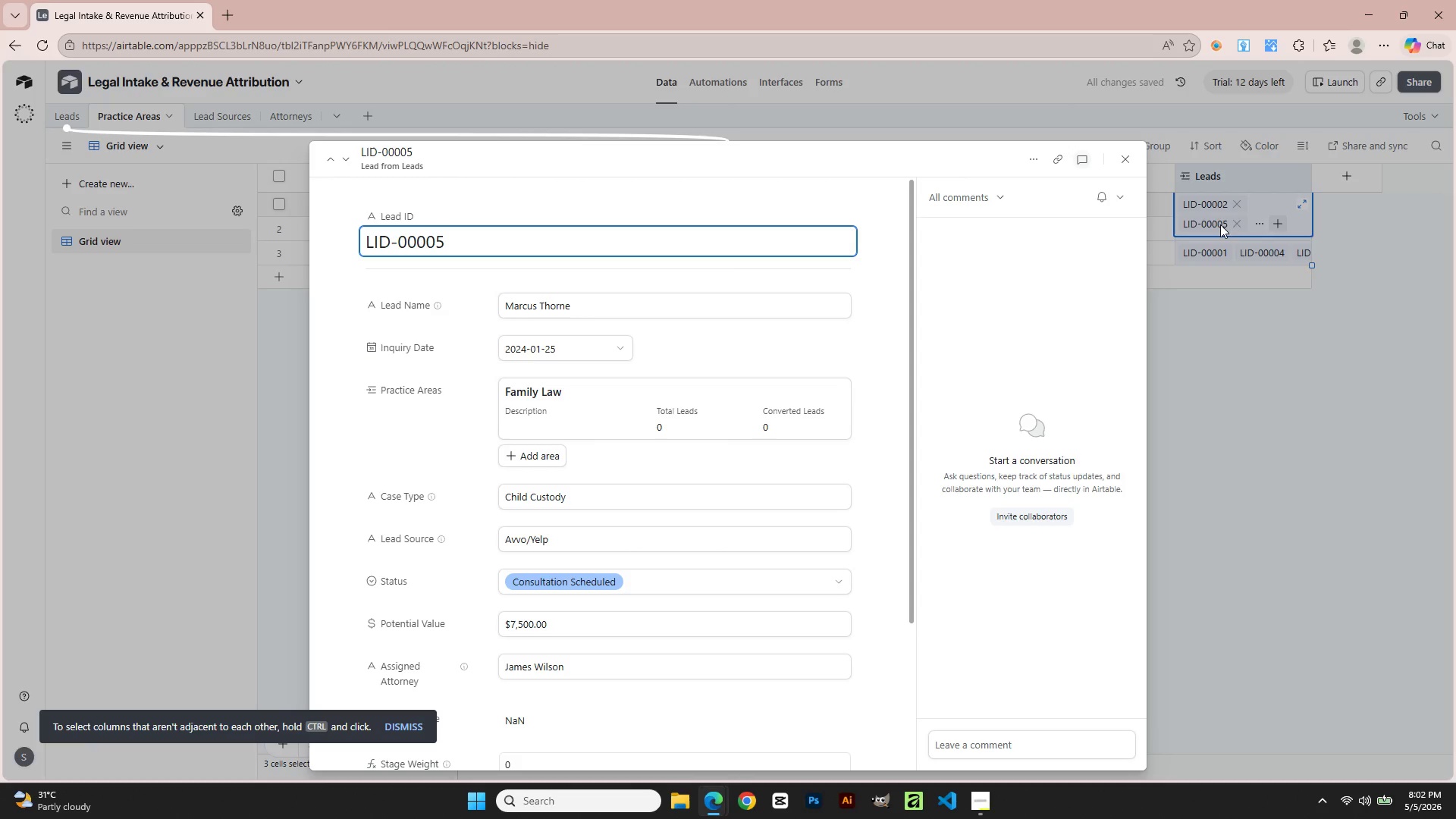 
left_click([1312, 201])
 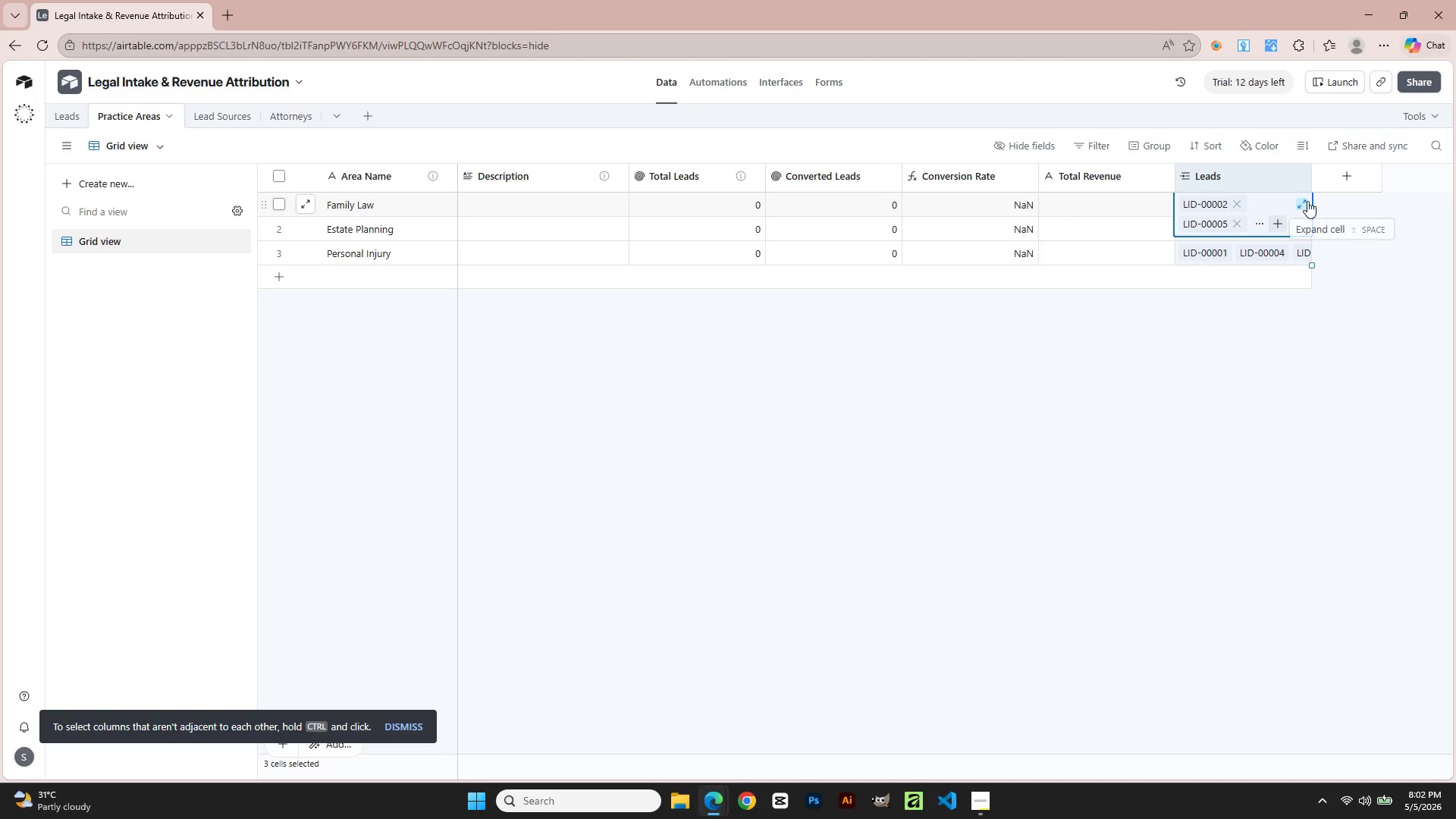 
left_click([1307, 201])
 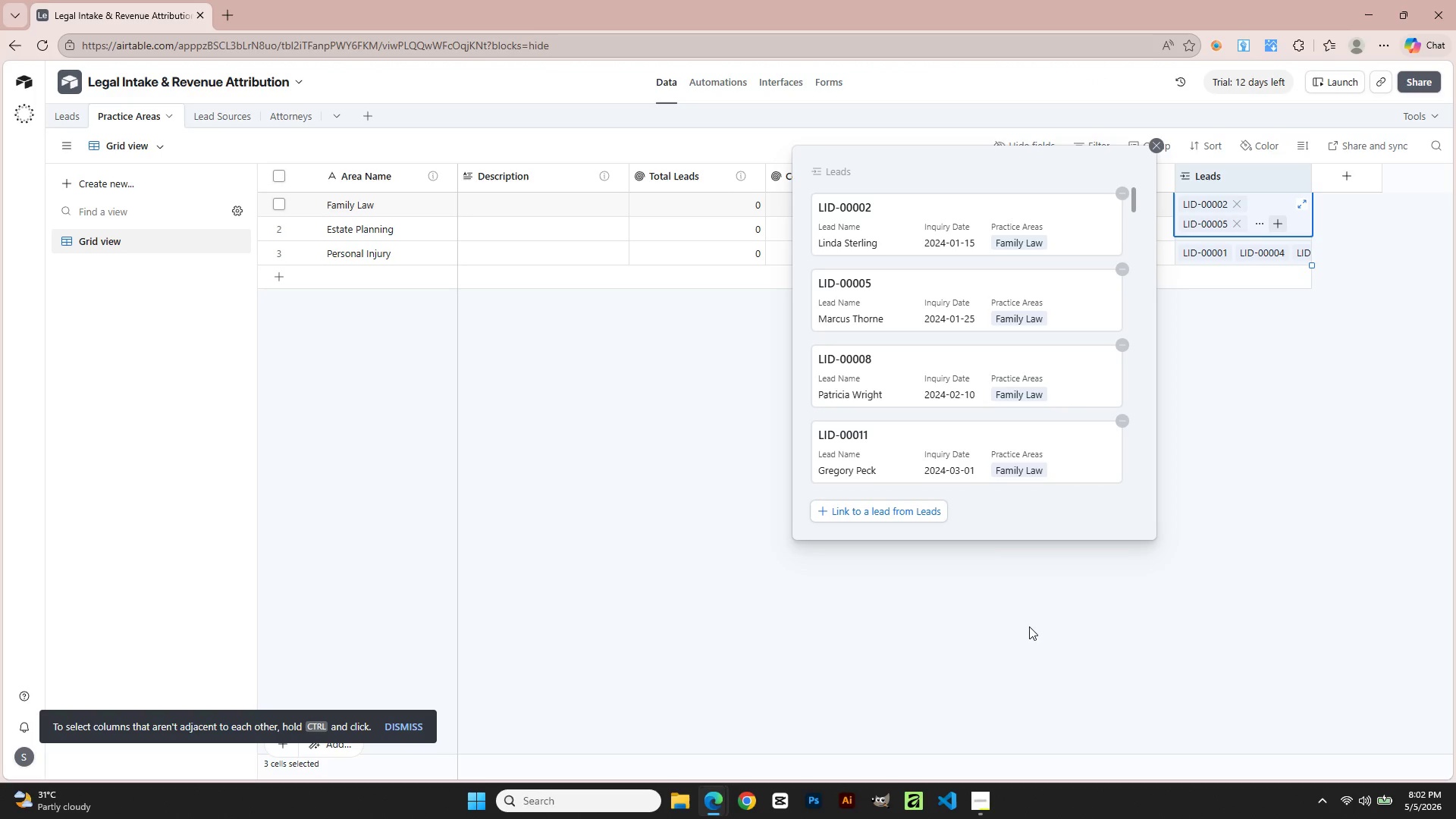 
scroll: coordinate [942, 433], scroll_direction: down, amount: 19.0
 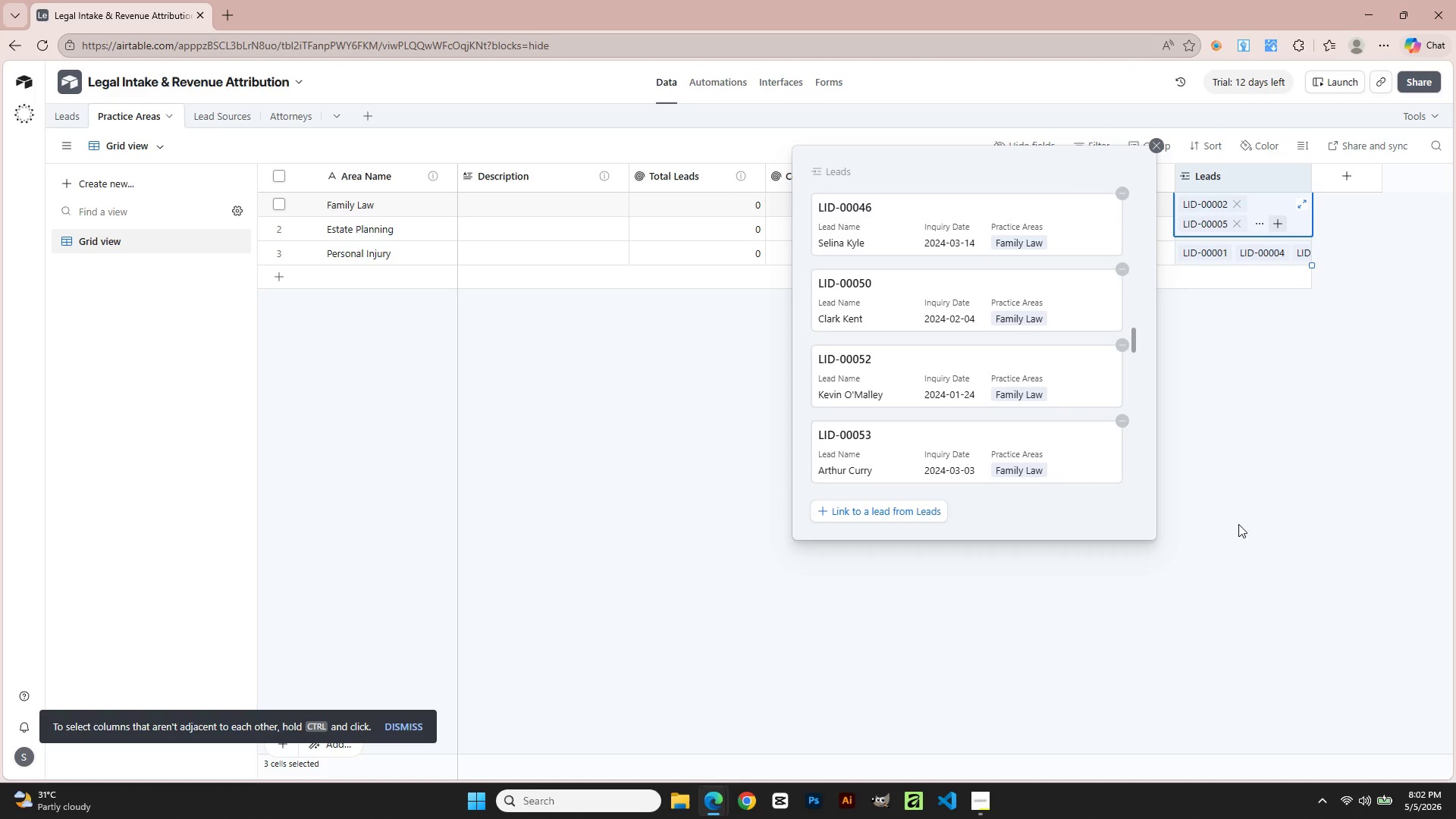 
left_click([1261, 510])
 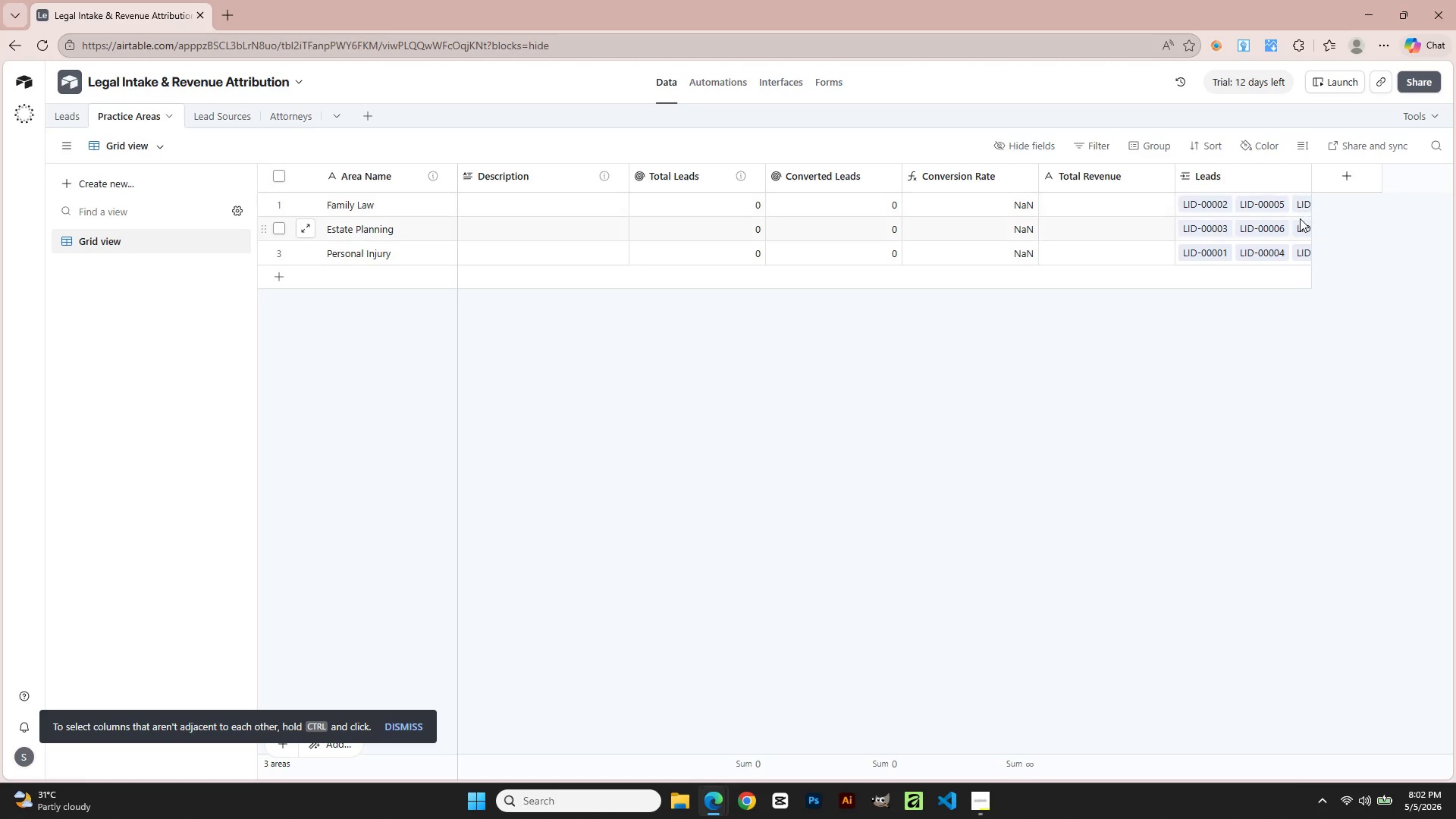 
left_click([1282, 208])
 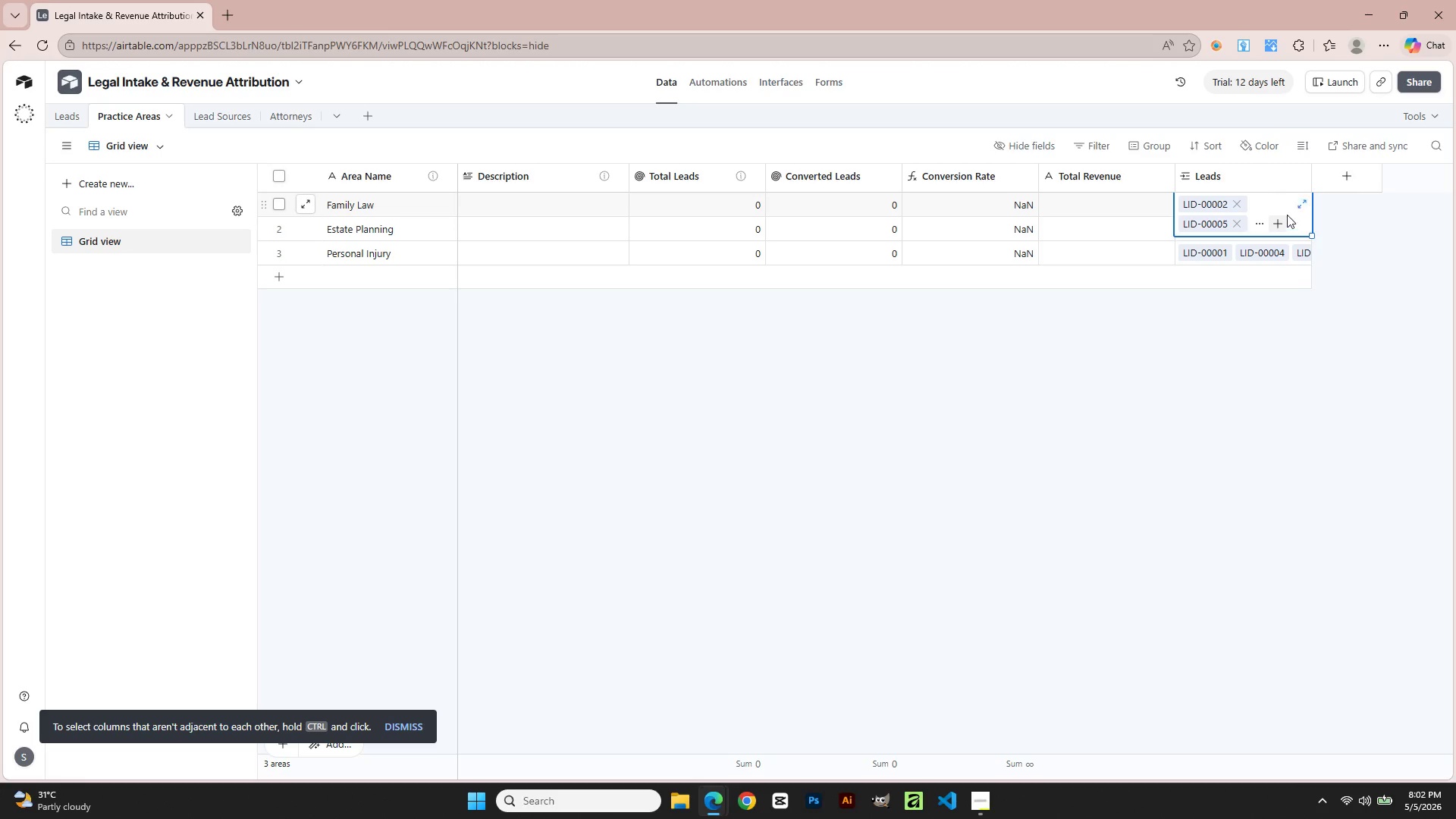 
mouse_move([1279, 215])
 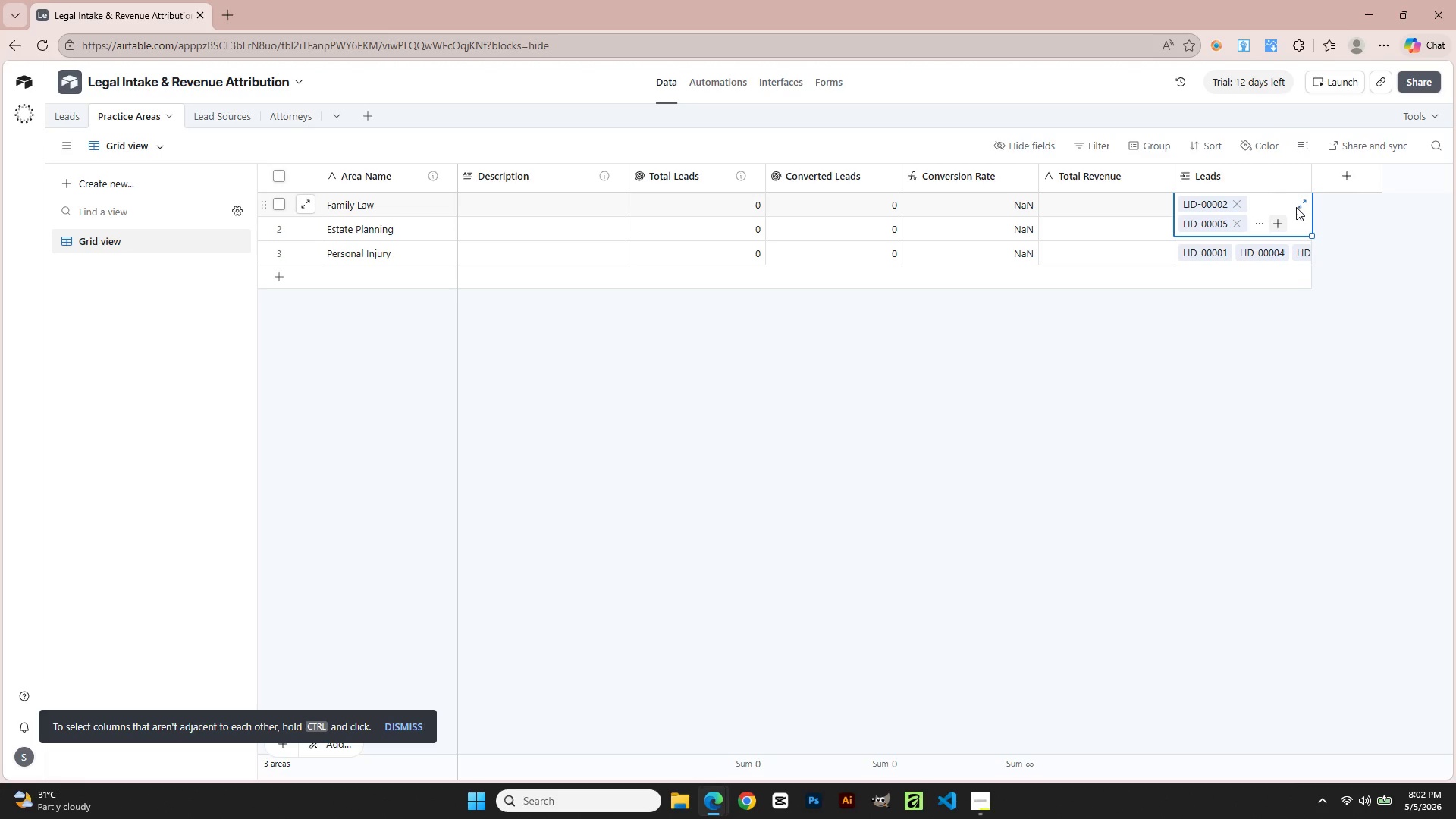 
left_click([1296, 207])
 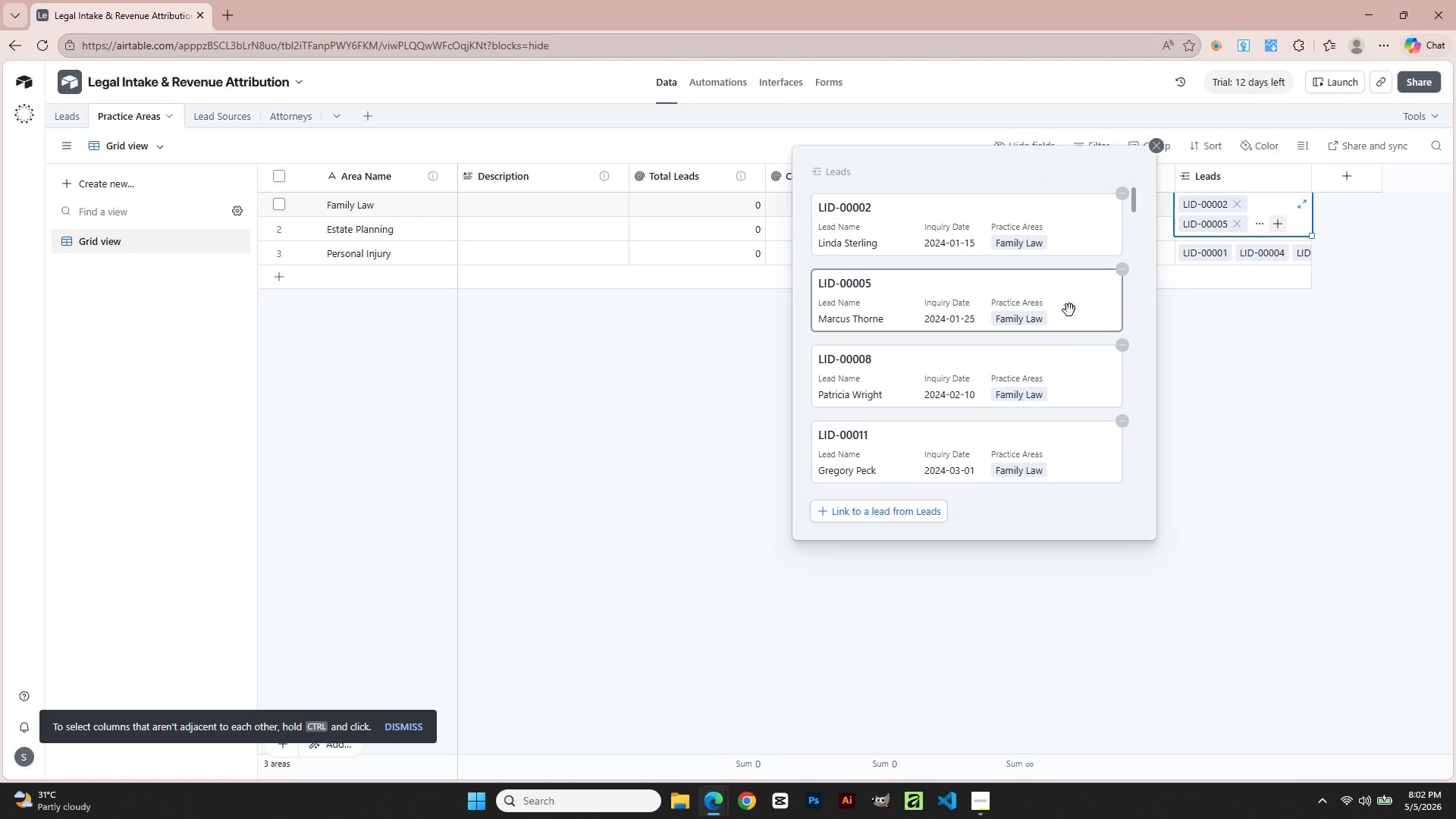 
left_click([1321, 441])
 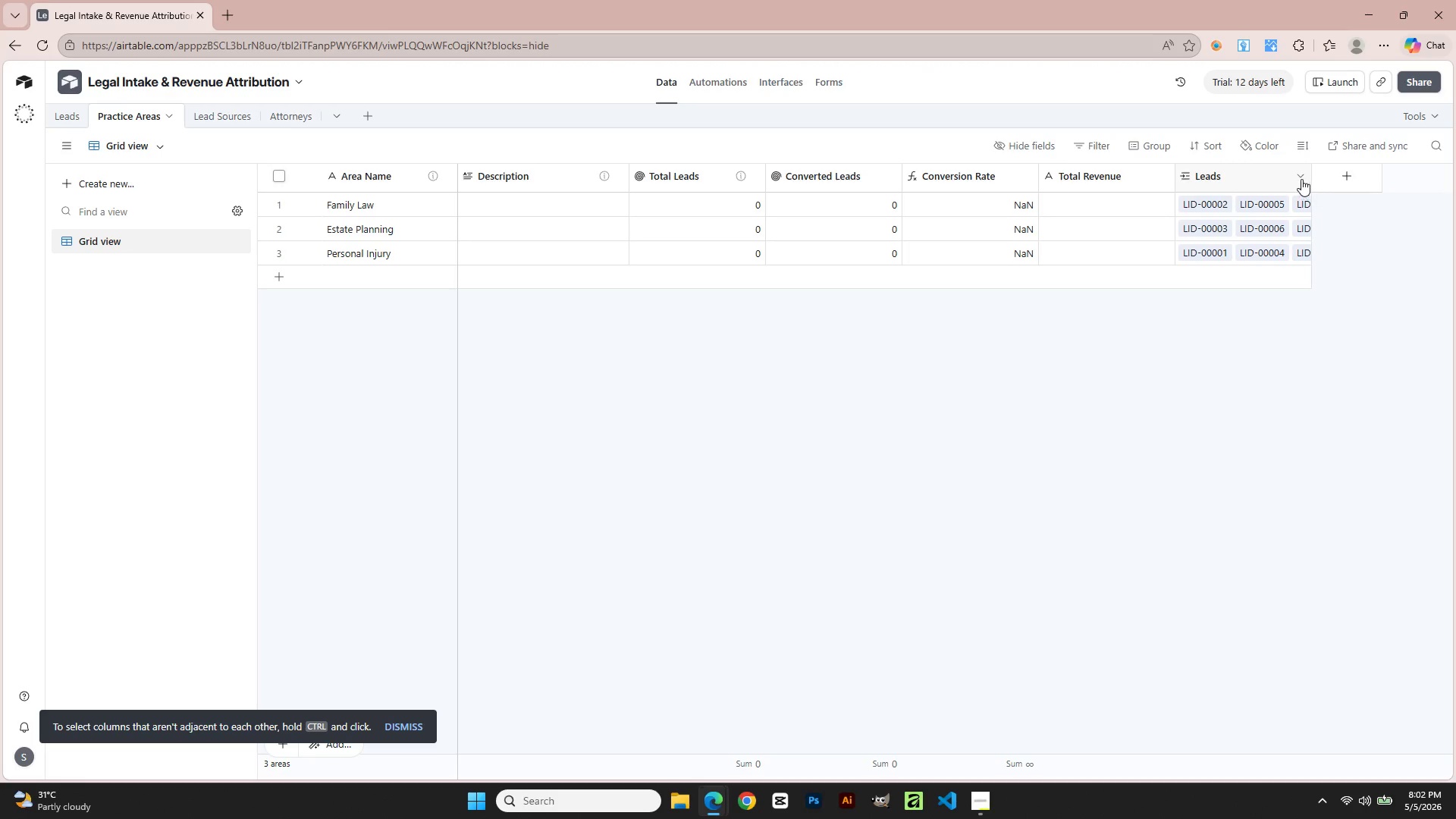 
scroll: coordinate [1069, 310], scroll_direction: down, amount: 7.0
 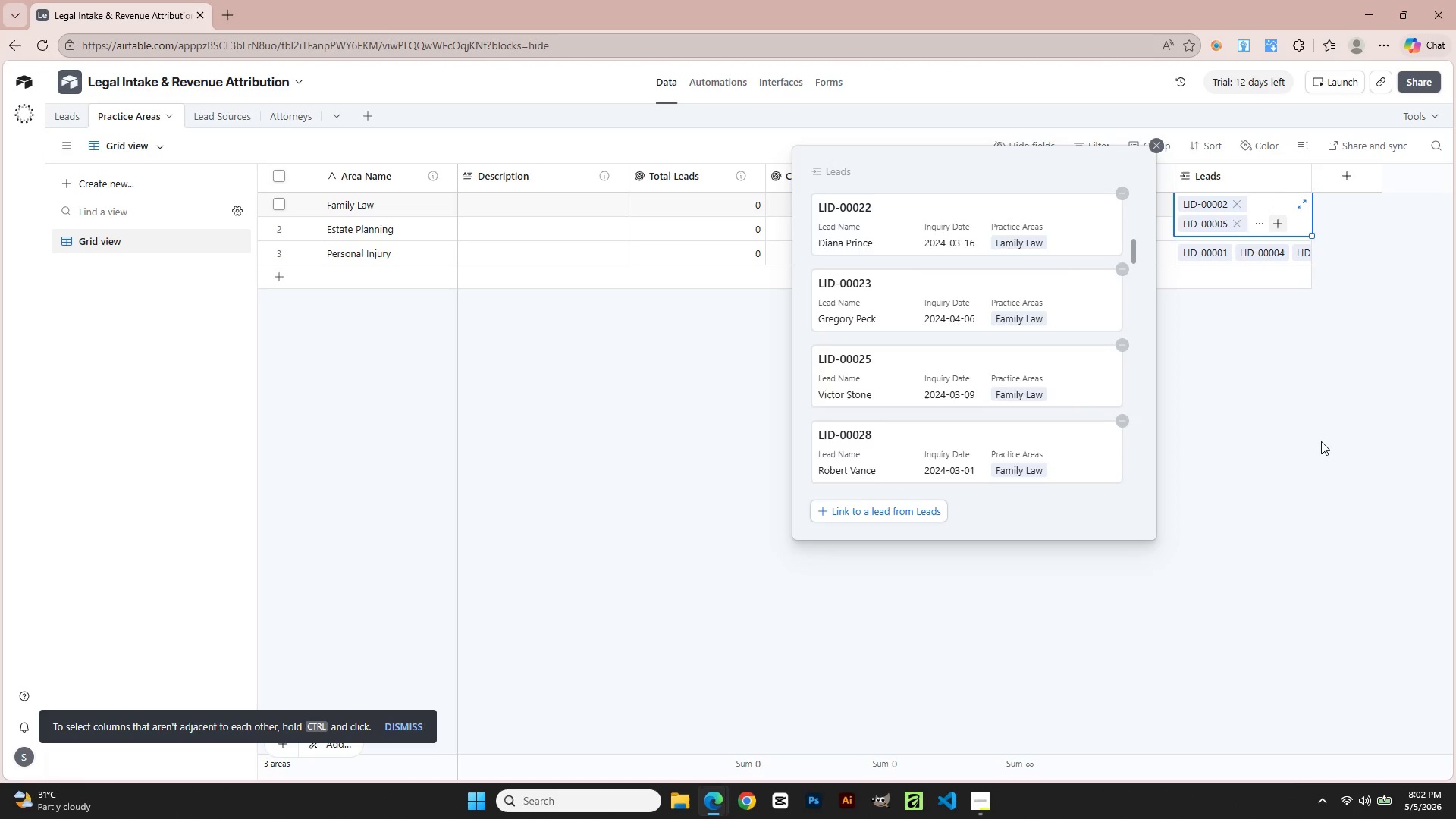 
left_click([961, 362])
 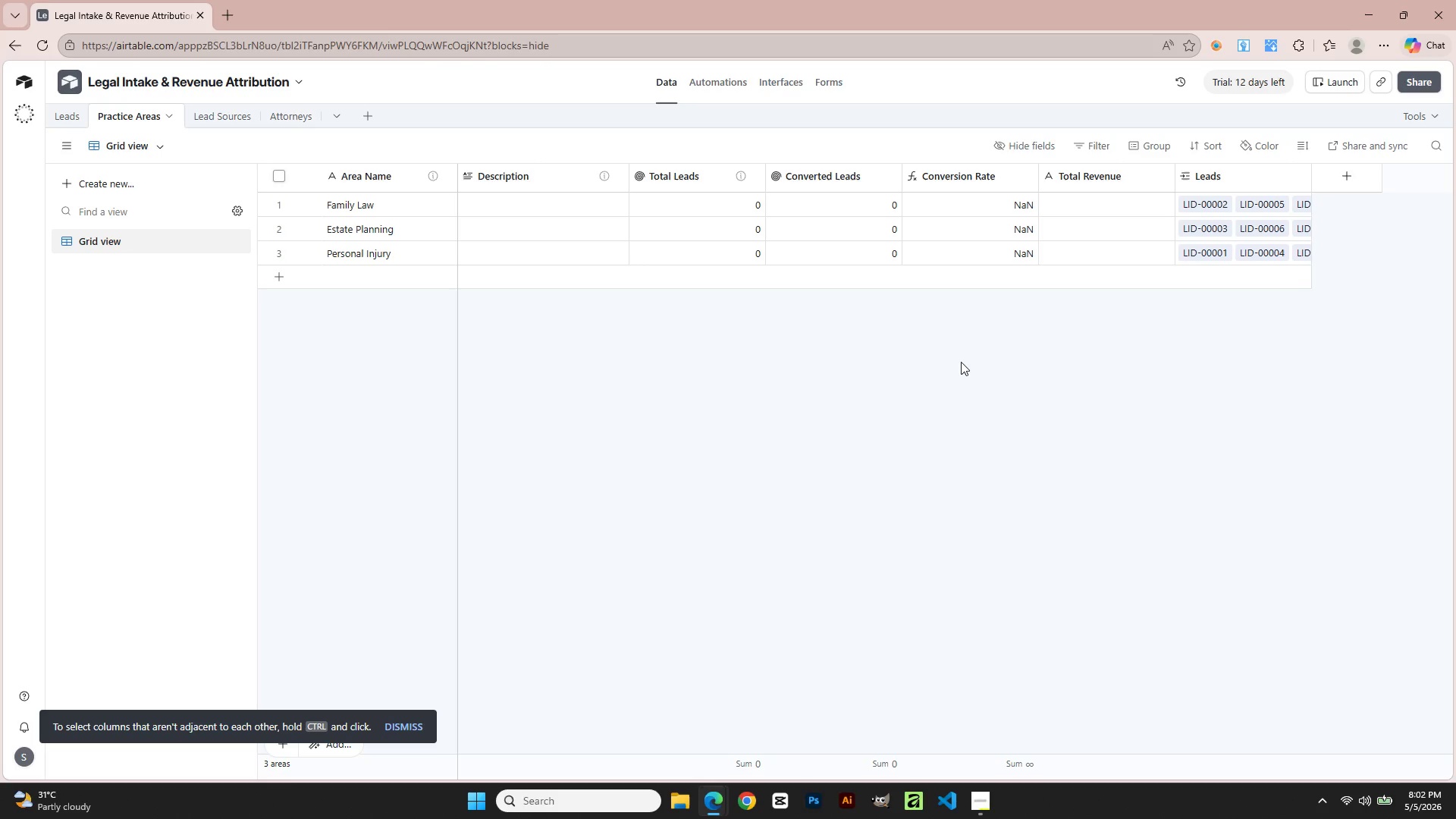 
key(Alt+AltLeft)
 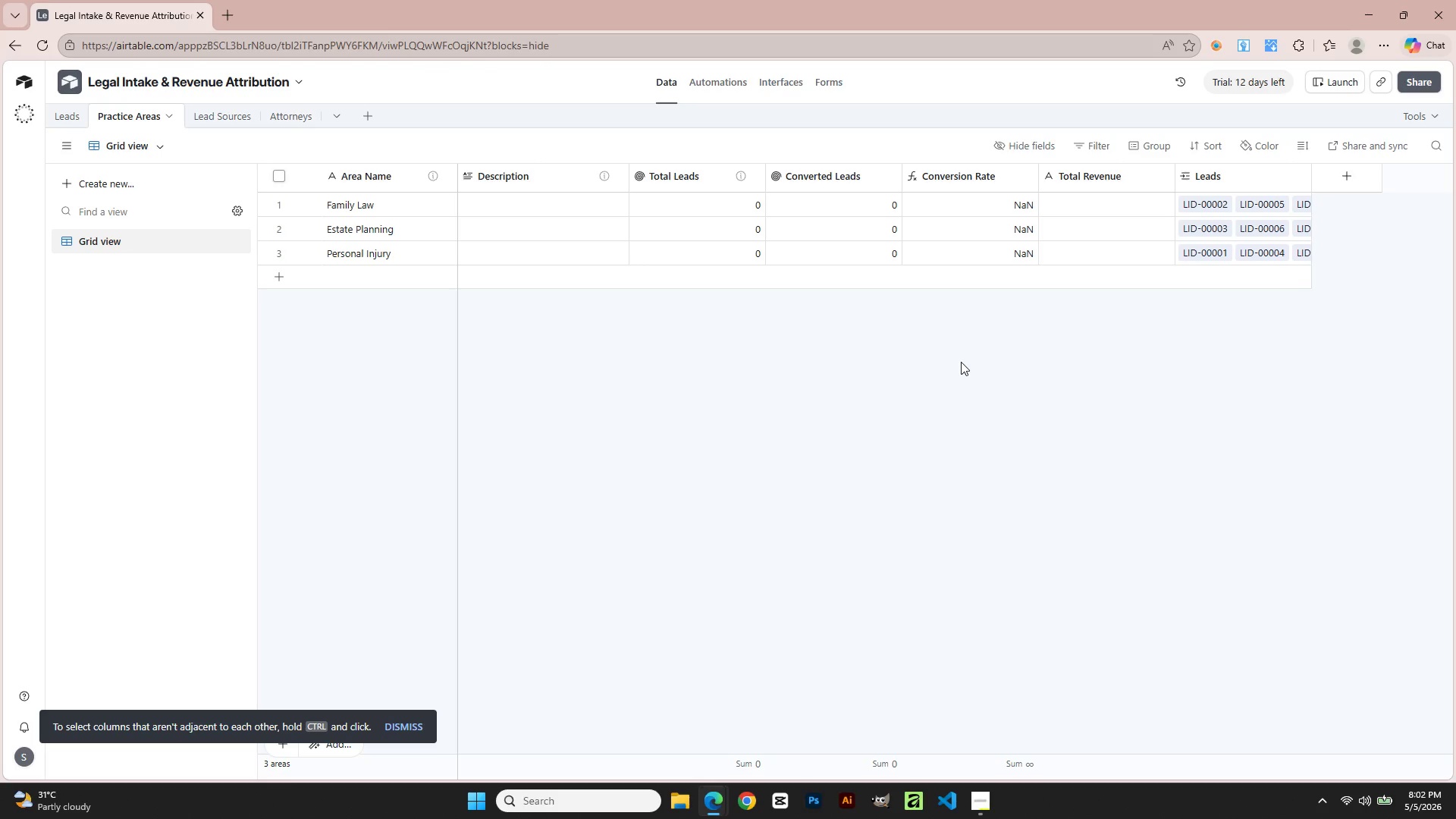 
key(Alt+Tab)
 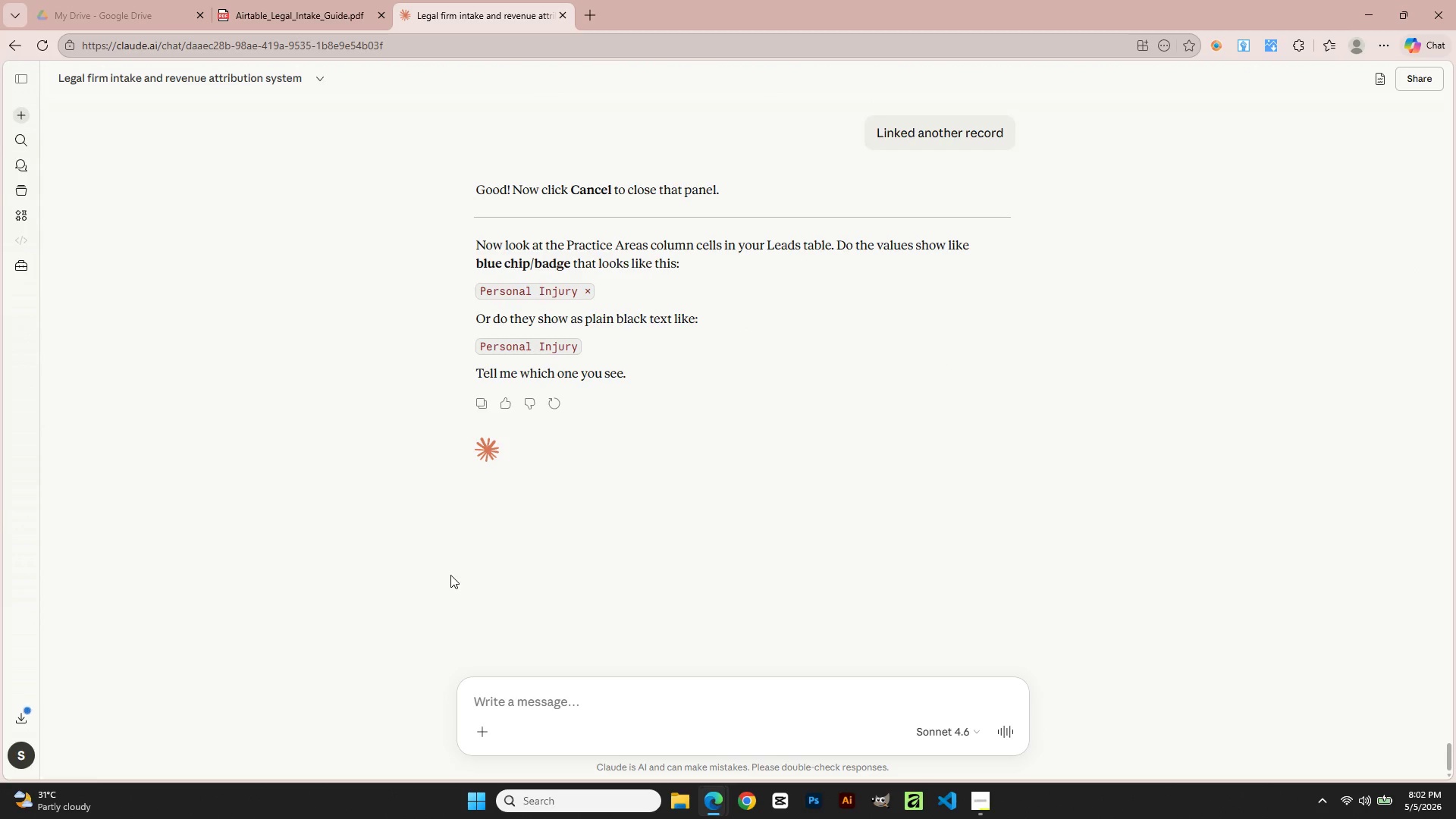 
wait(7.39)
 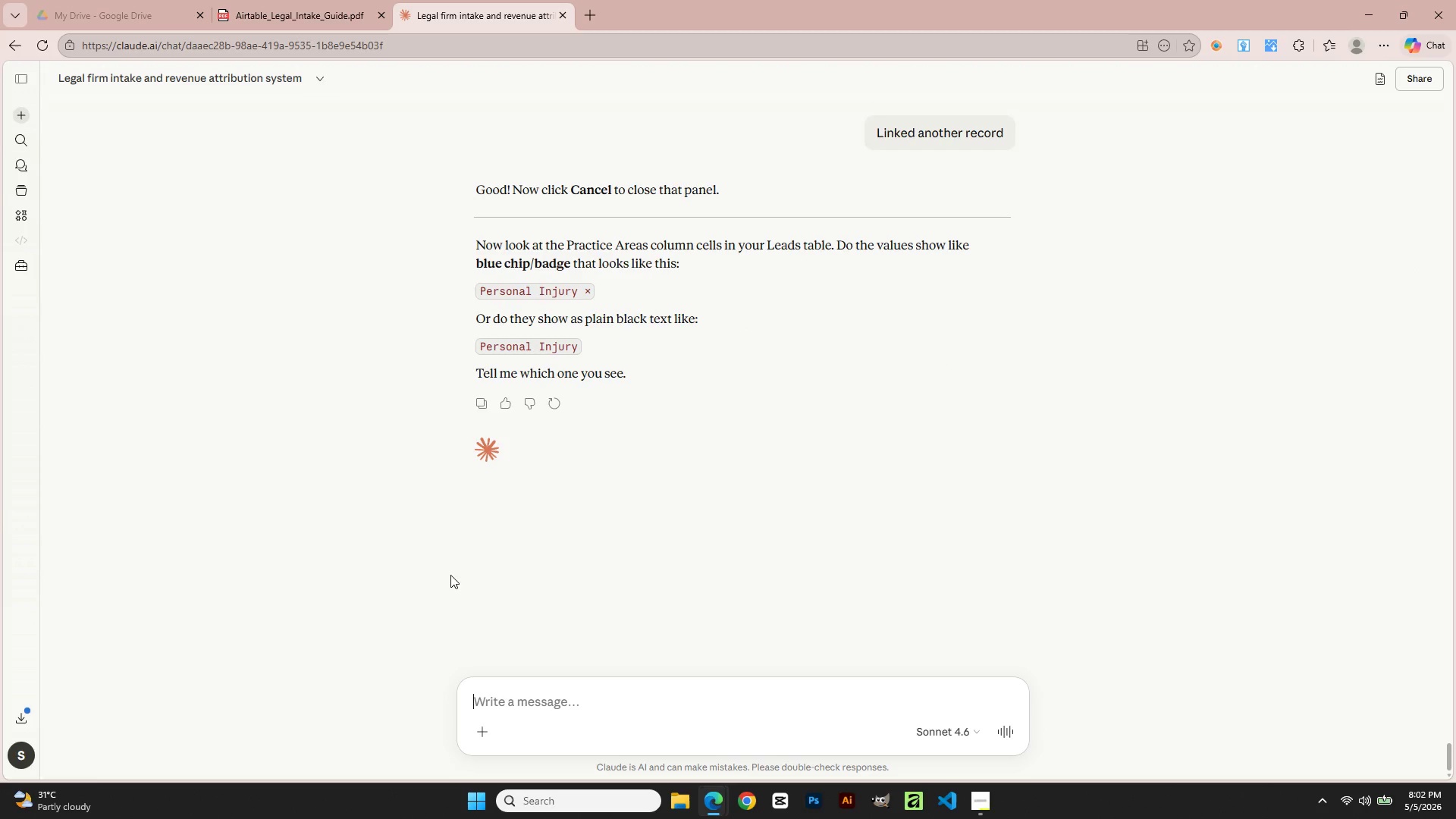 
key(Alt+AltLeft)
 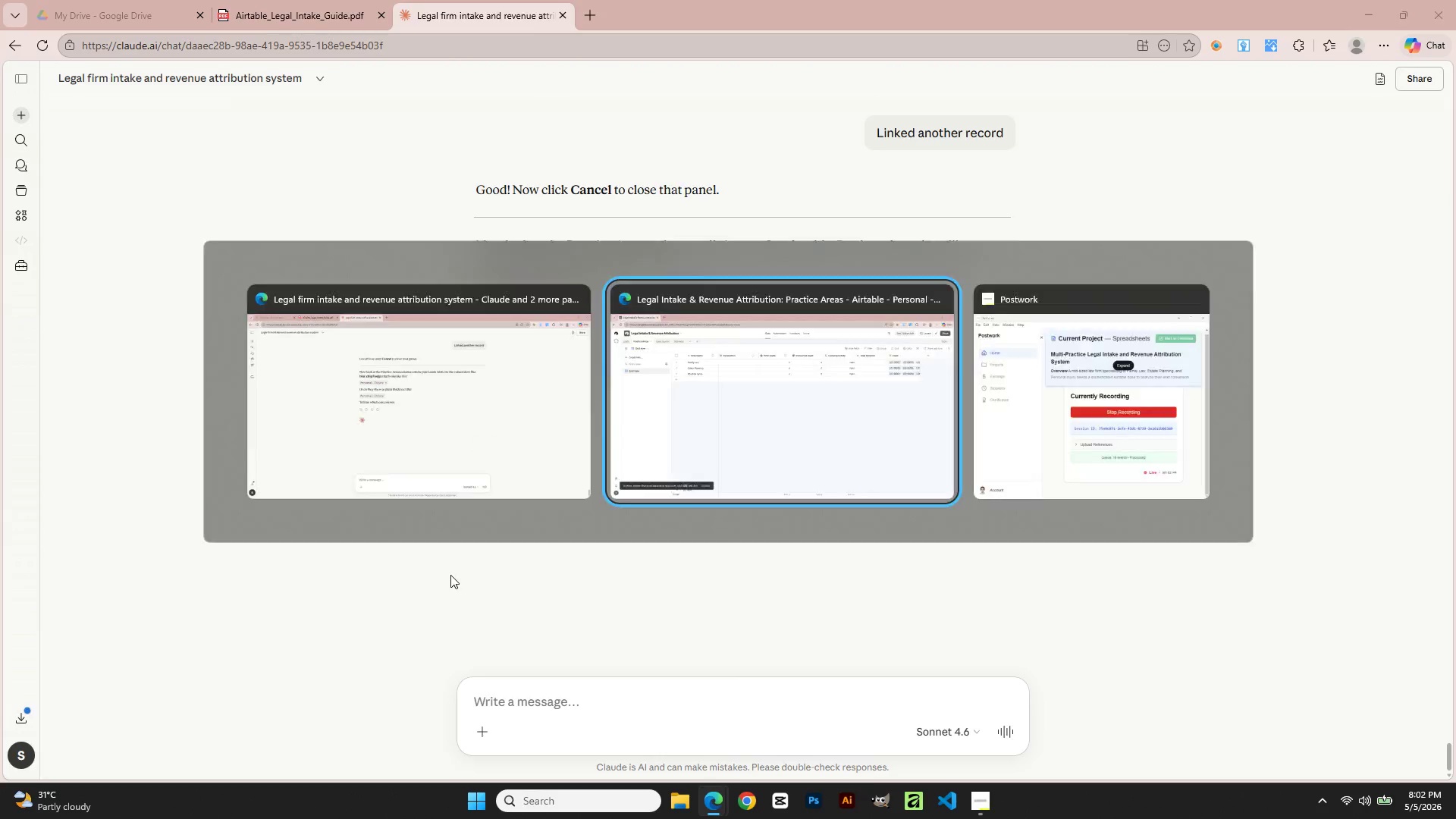 
key(Alt+Tab)
 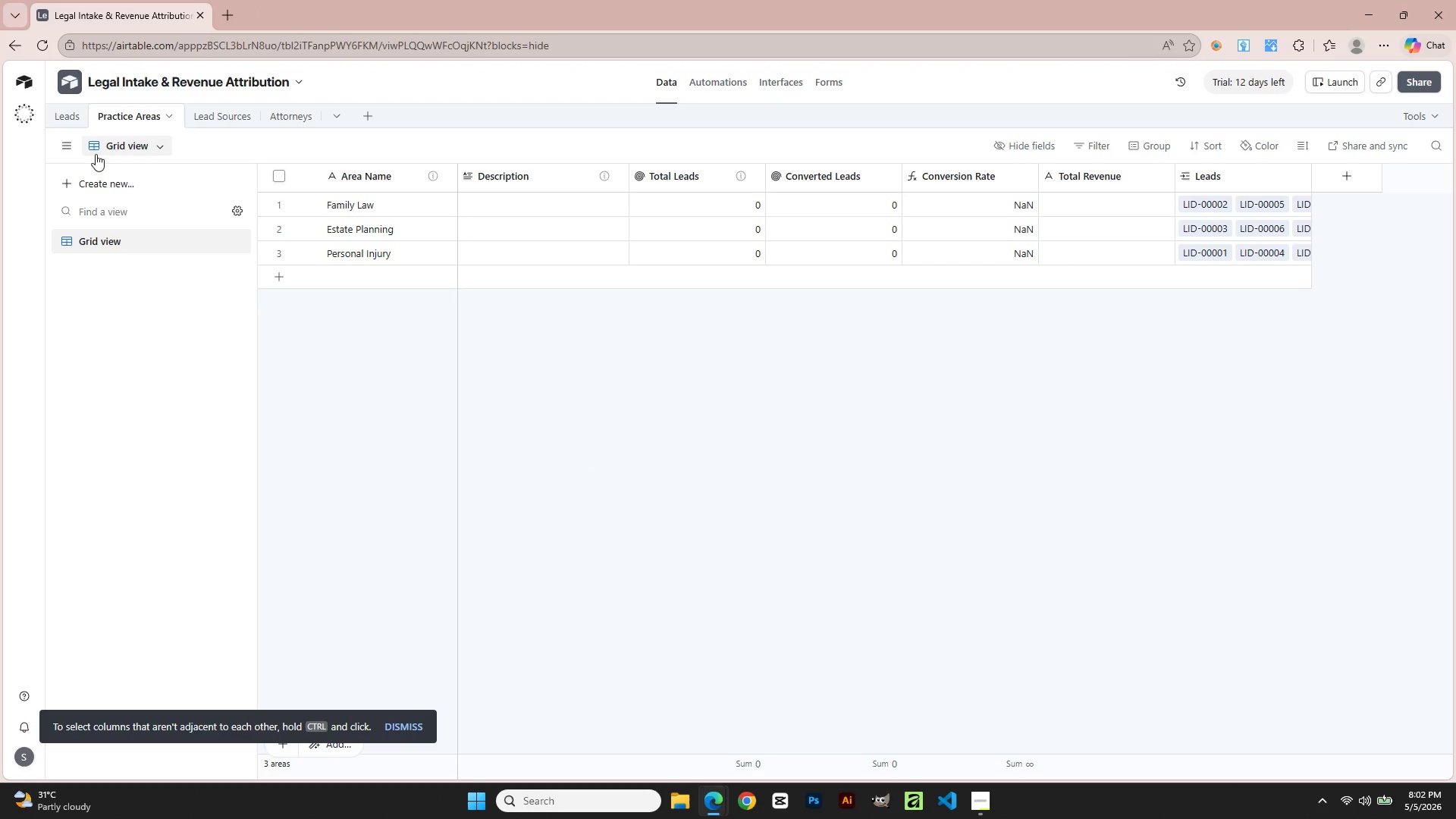 
left_click([74, 119])
 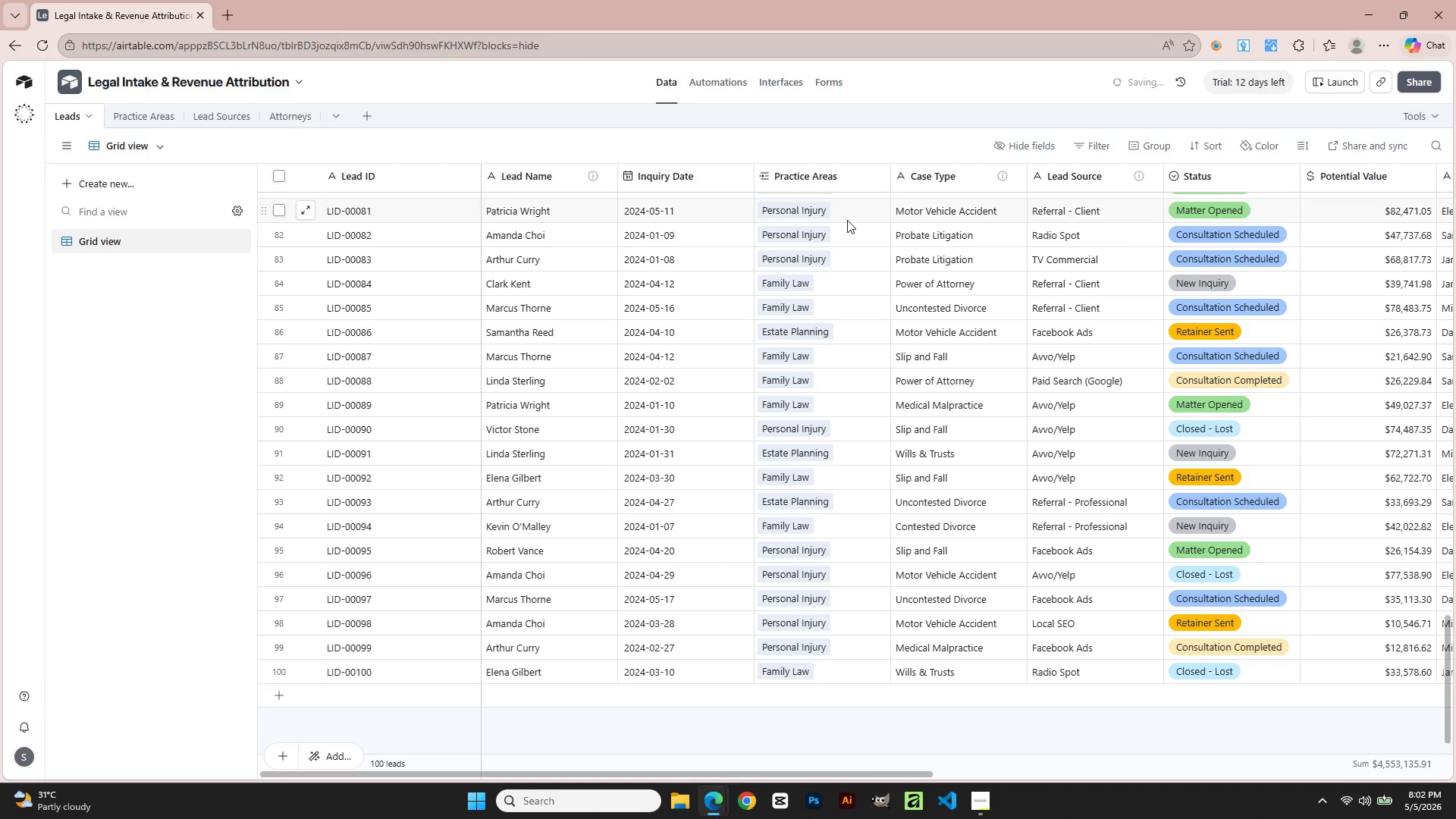 
left_click([819, 214])
 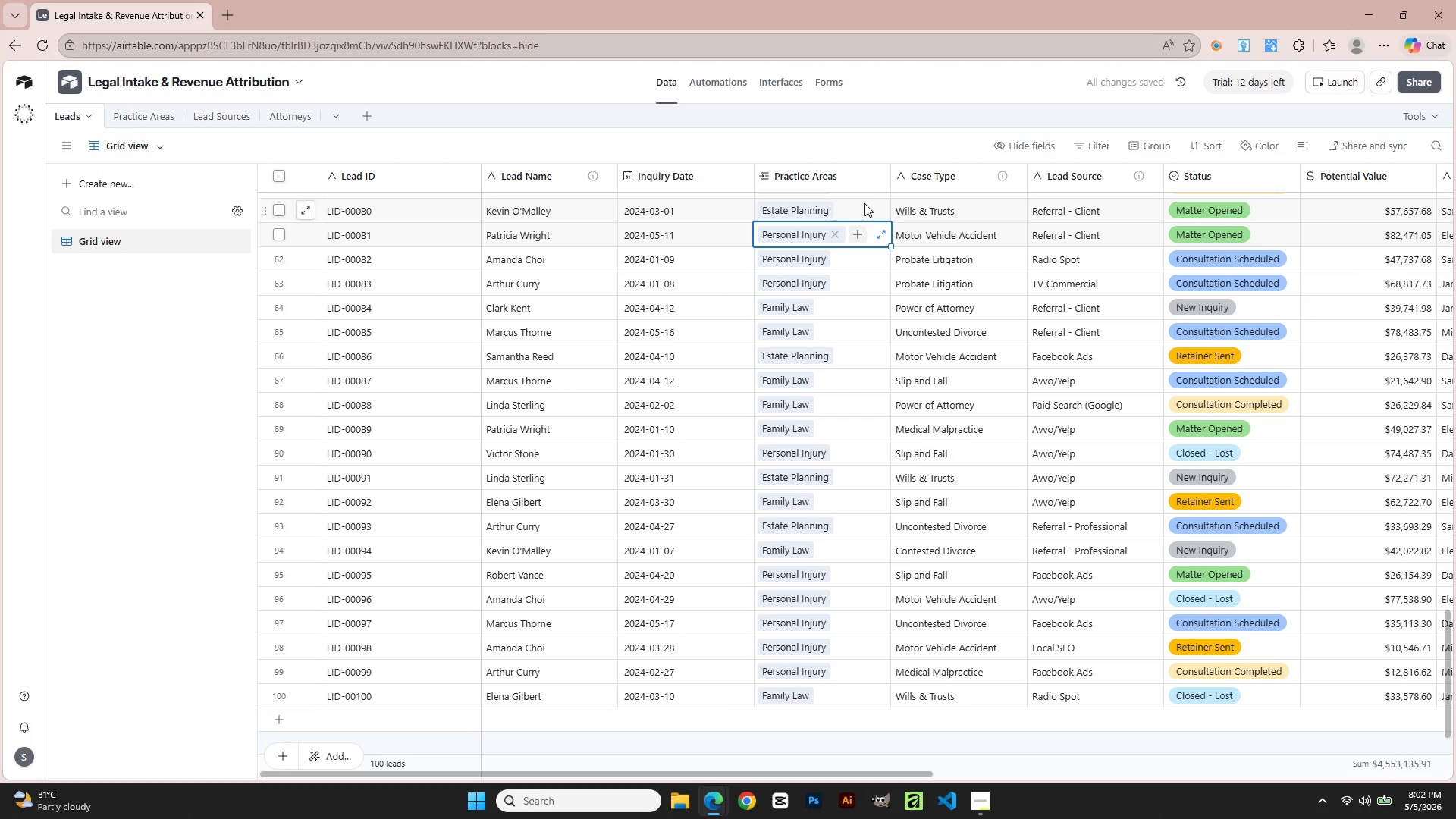 
scroll: coordinate [805, 422], scroll_direction: up, amount: 44.0
 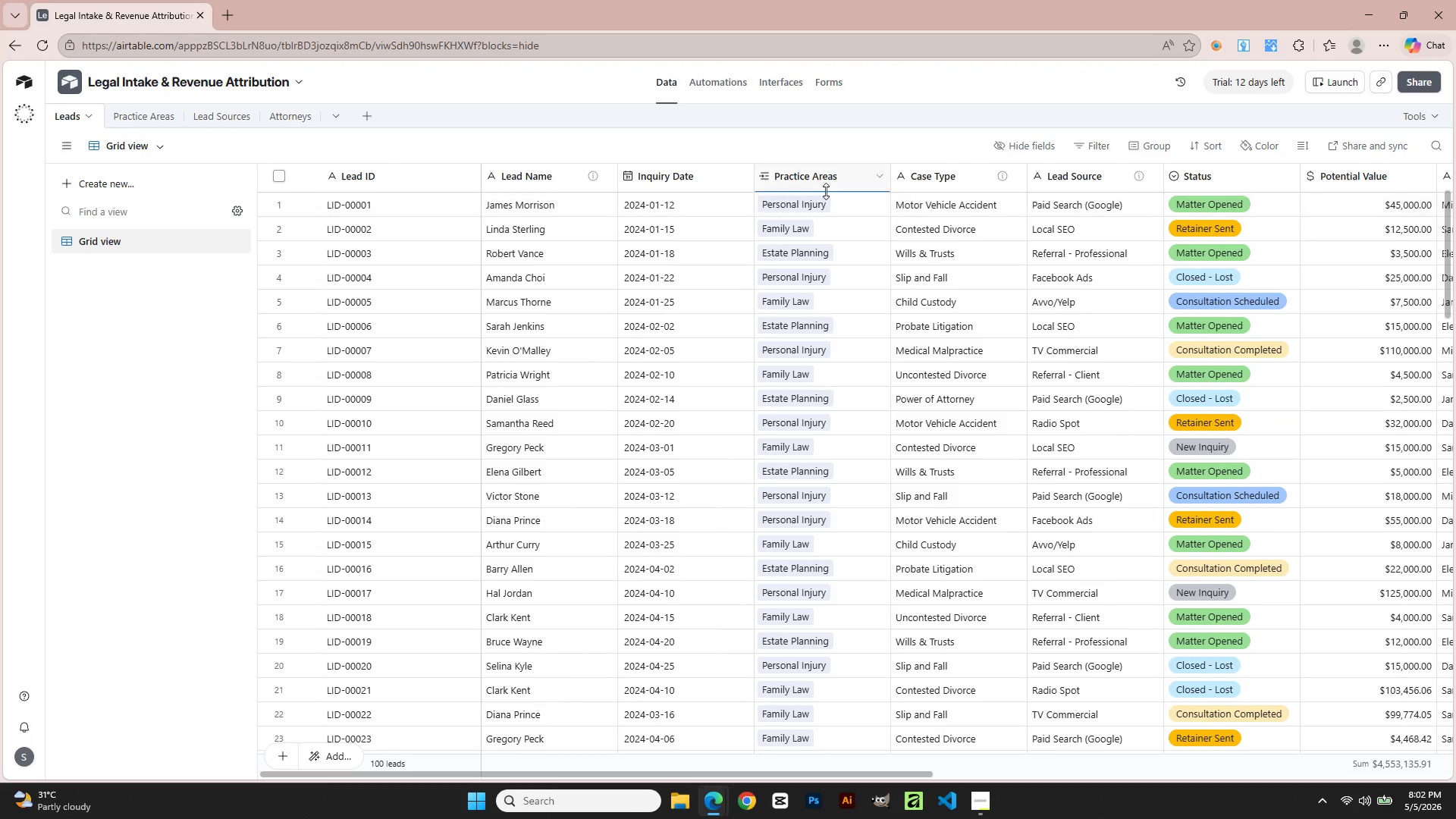 
left_click([826, 191])
 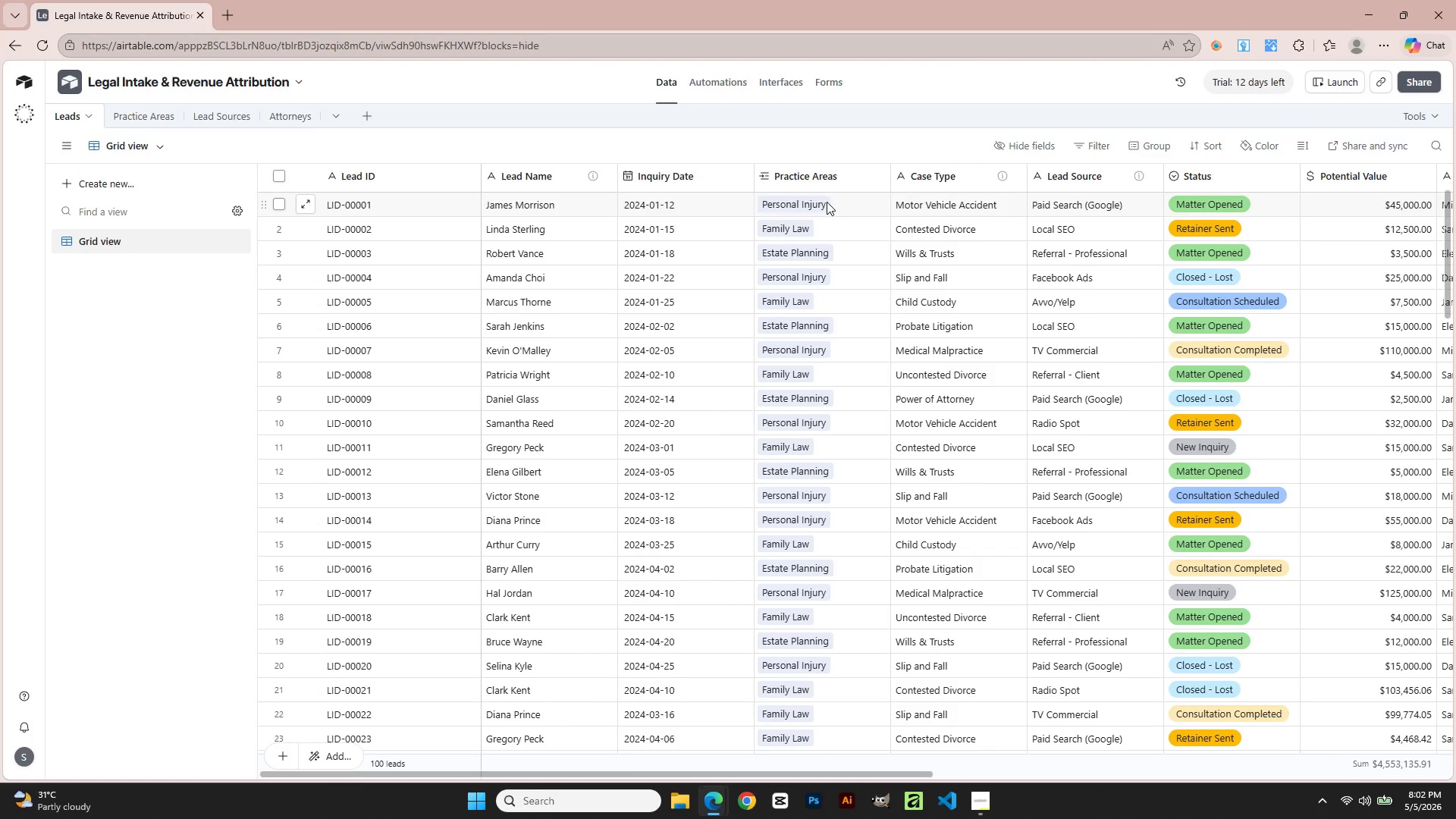 
left_click([827, 202])
 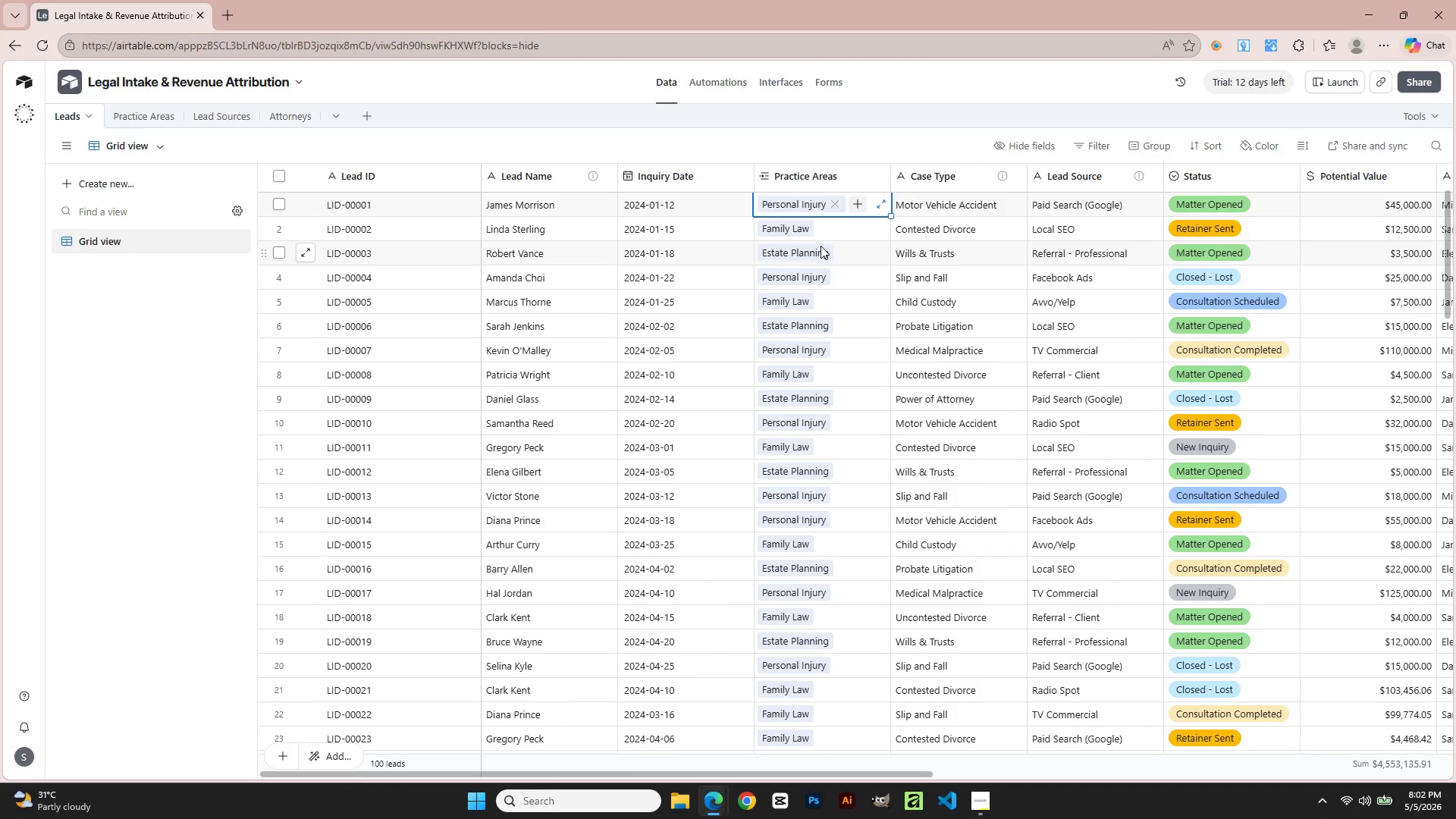 
key(Meta+Shift+R)
 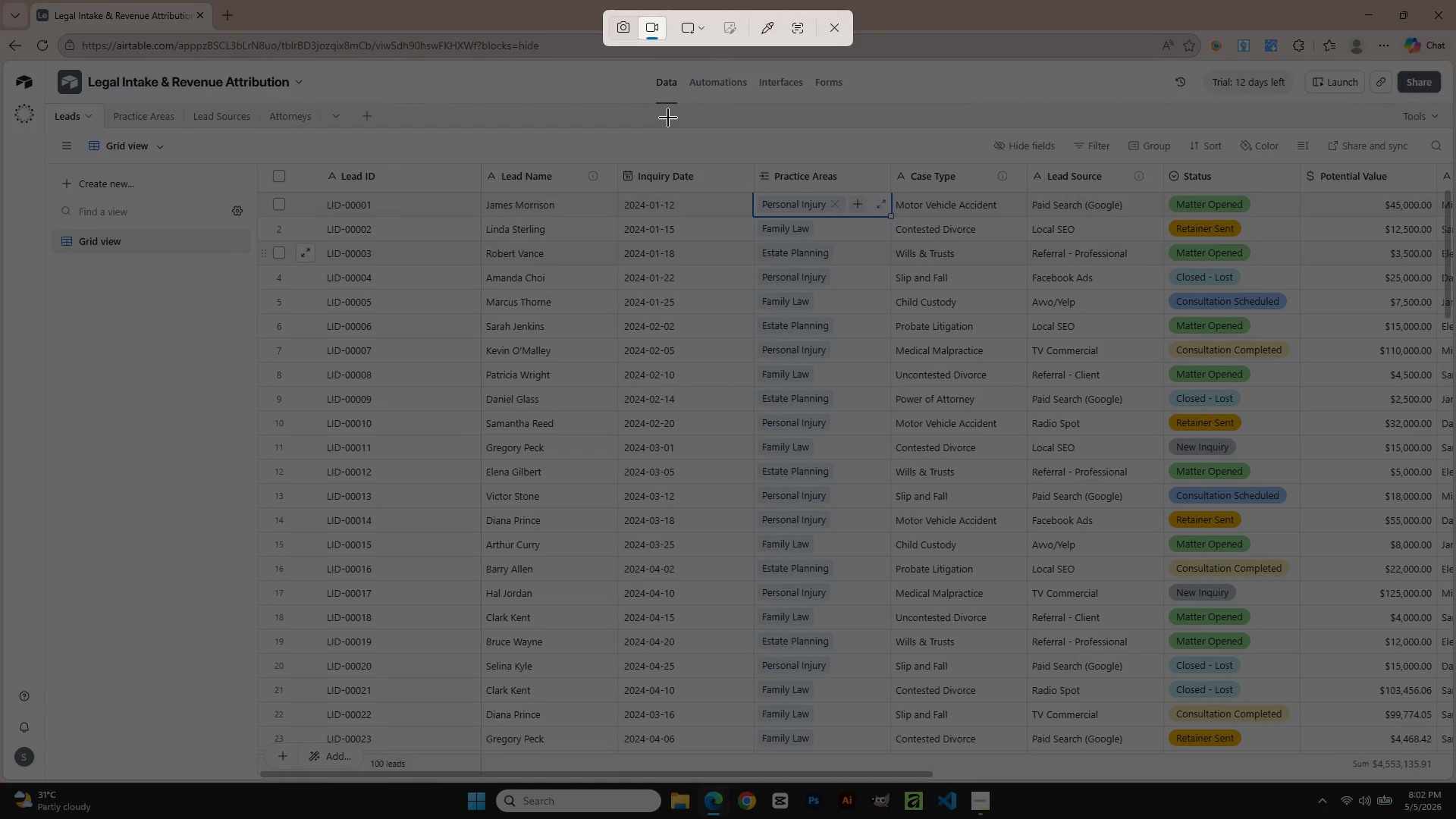 
left_click([619, 26])
 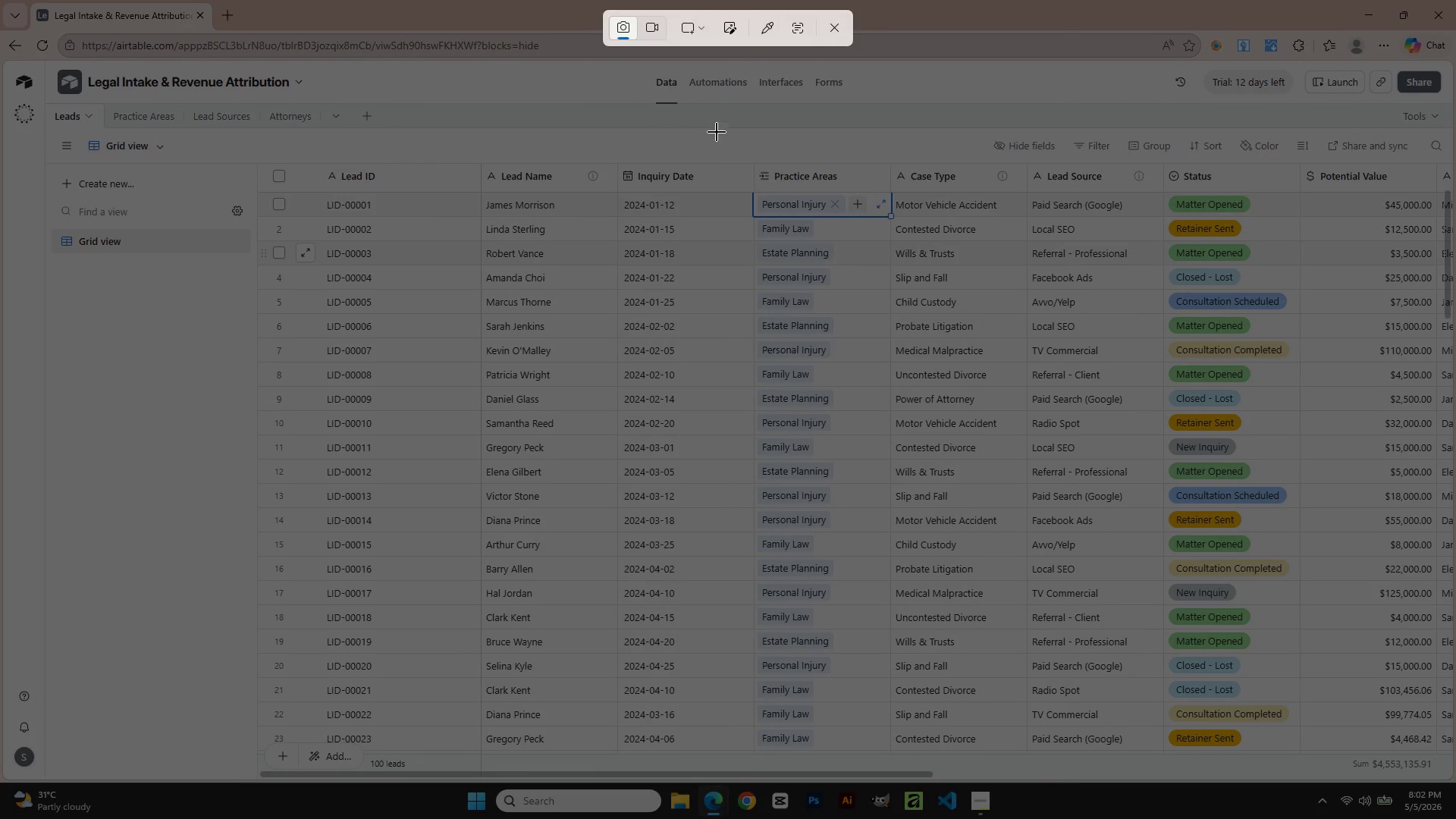 
left_click_drag(start_coordinate=[716, 125], to_coordinate=[937, 544])
 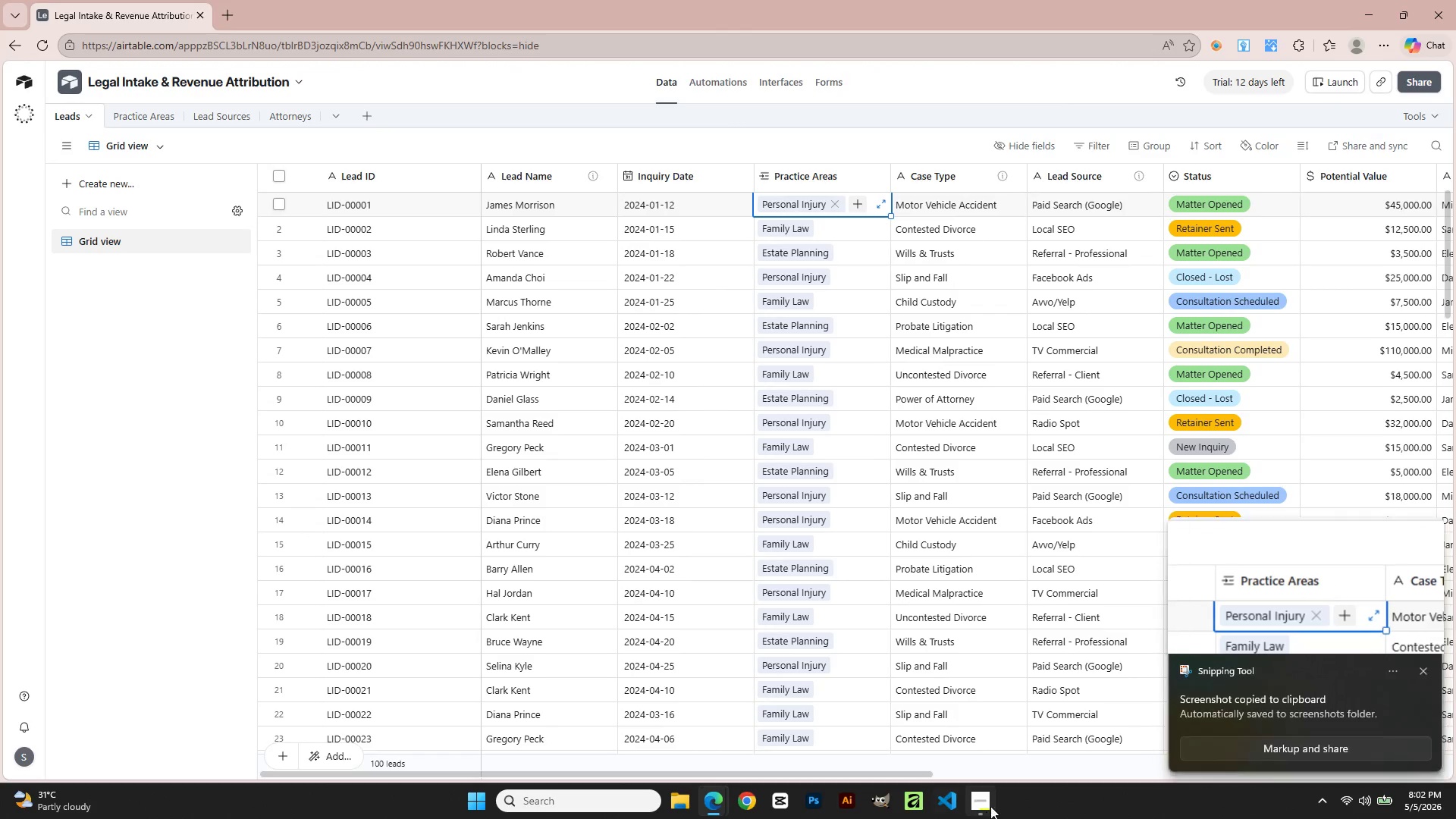 
left_click([1330, 629])
 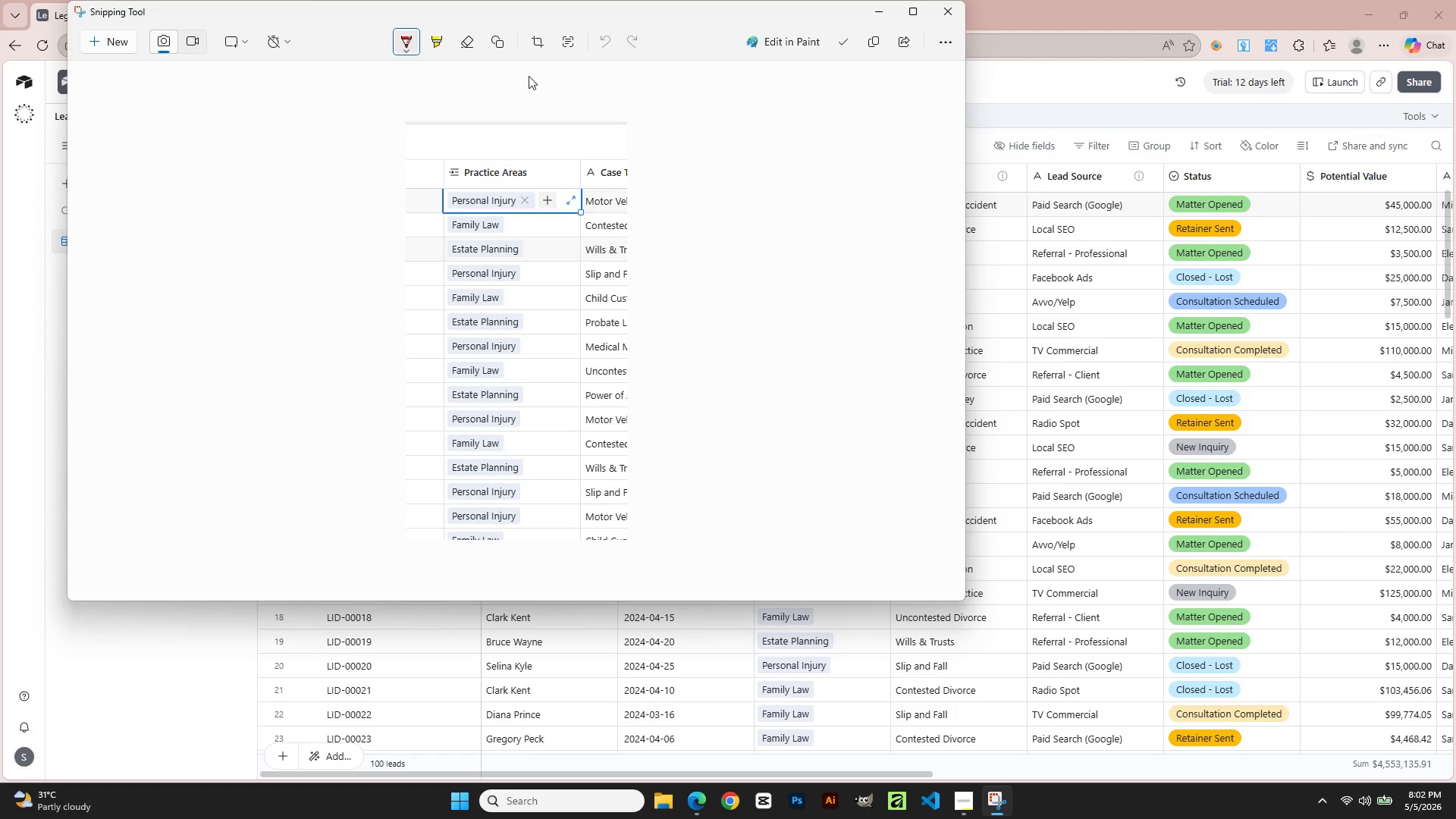 
left_click([869, 45])
 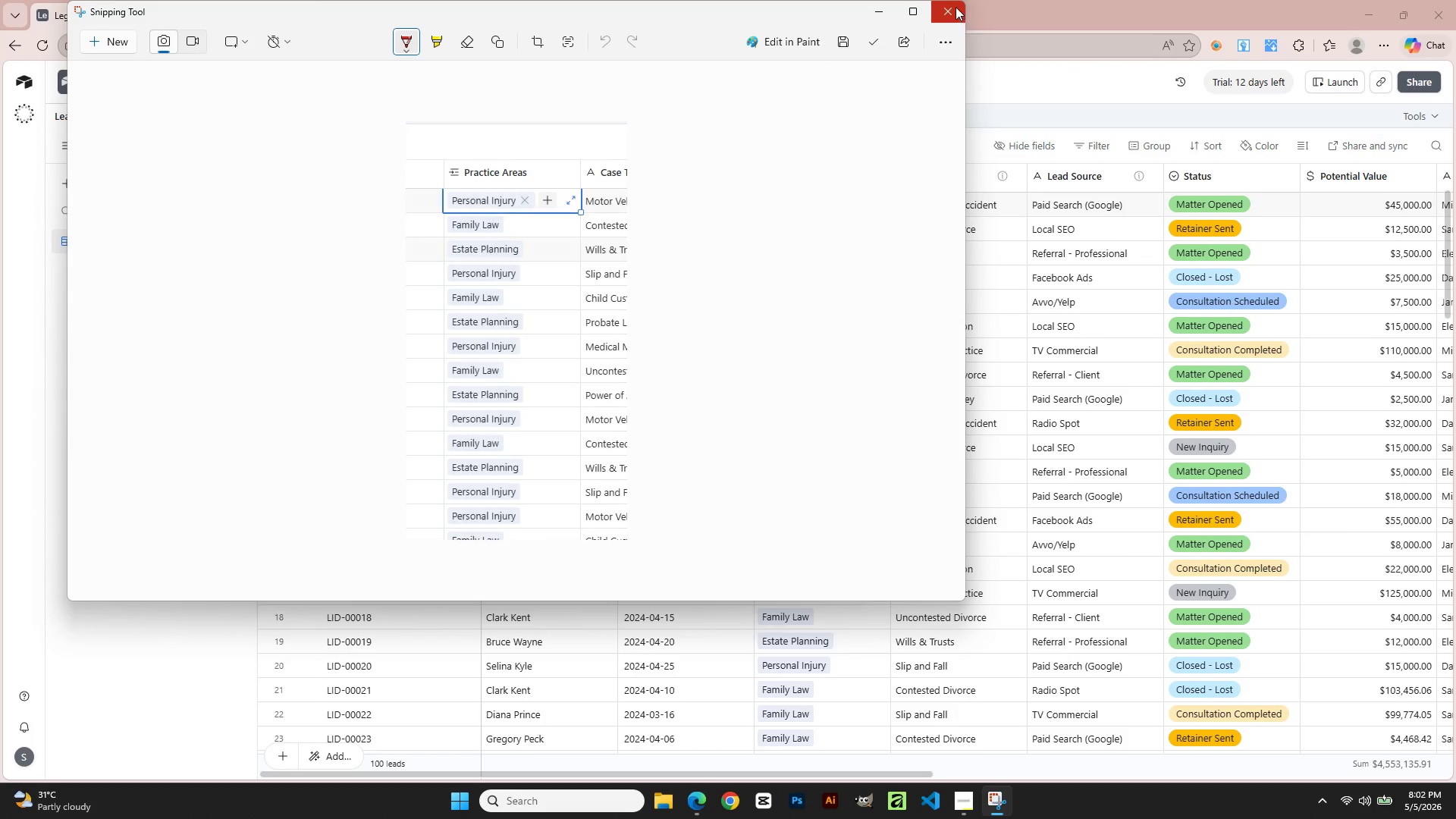 
left_click([946, 6])
 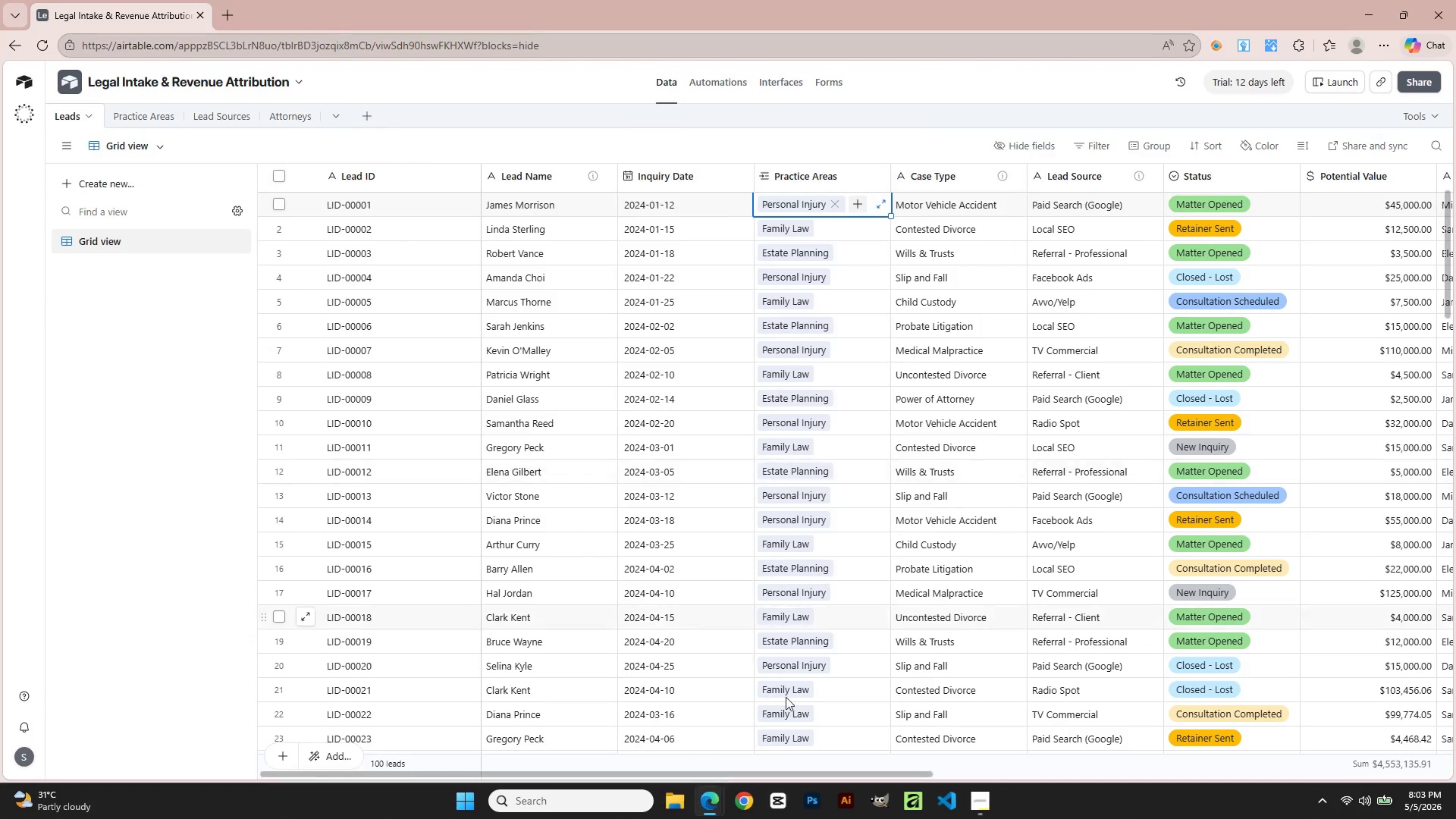 
key(Alt+AltLeft)
 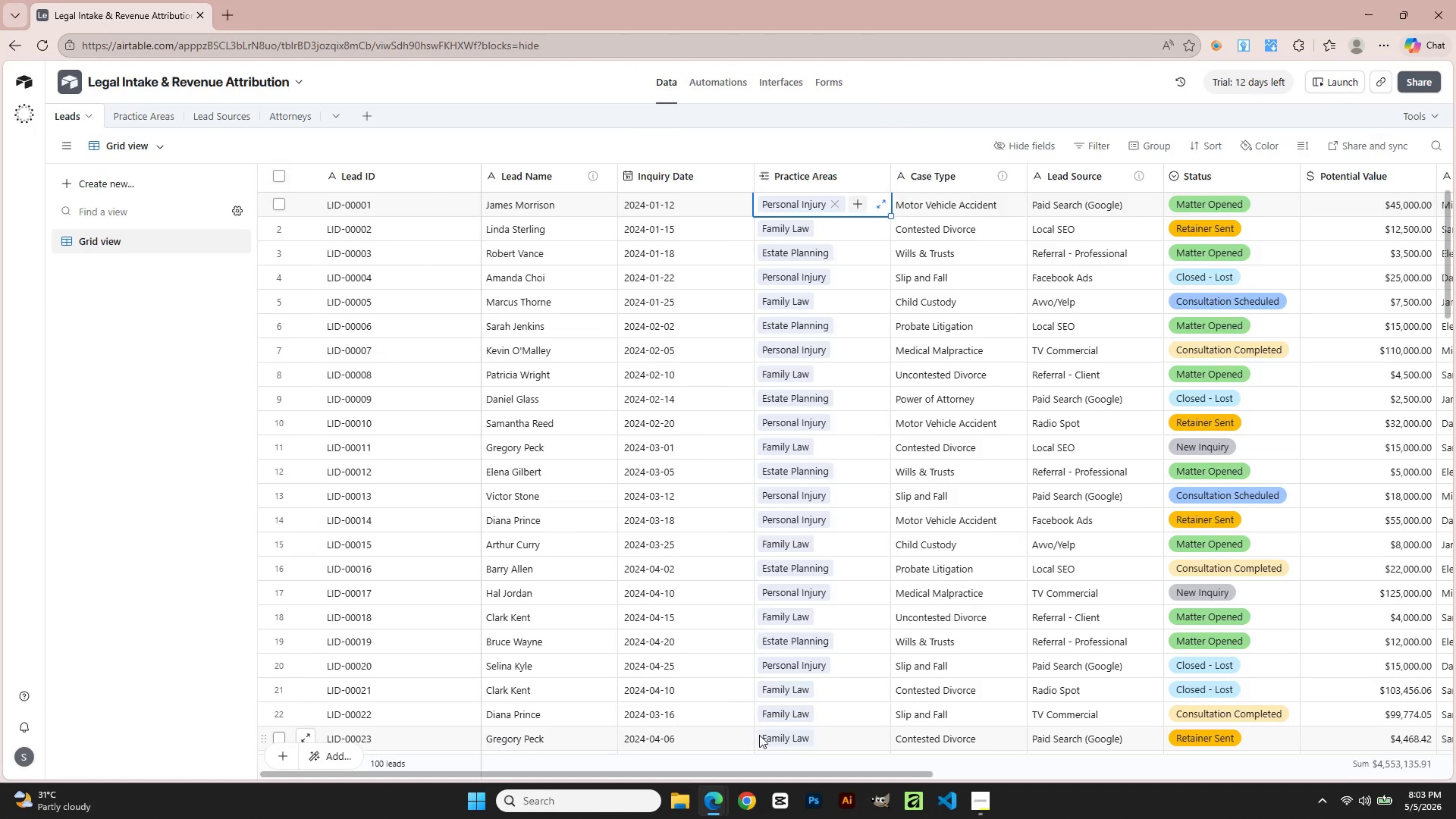 
key(Alt+Tab)
 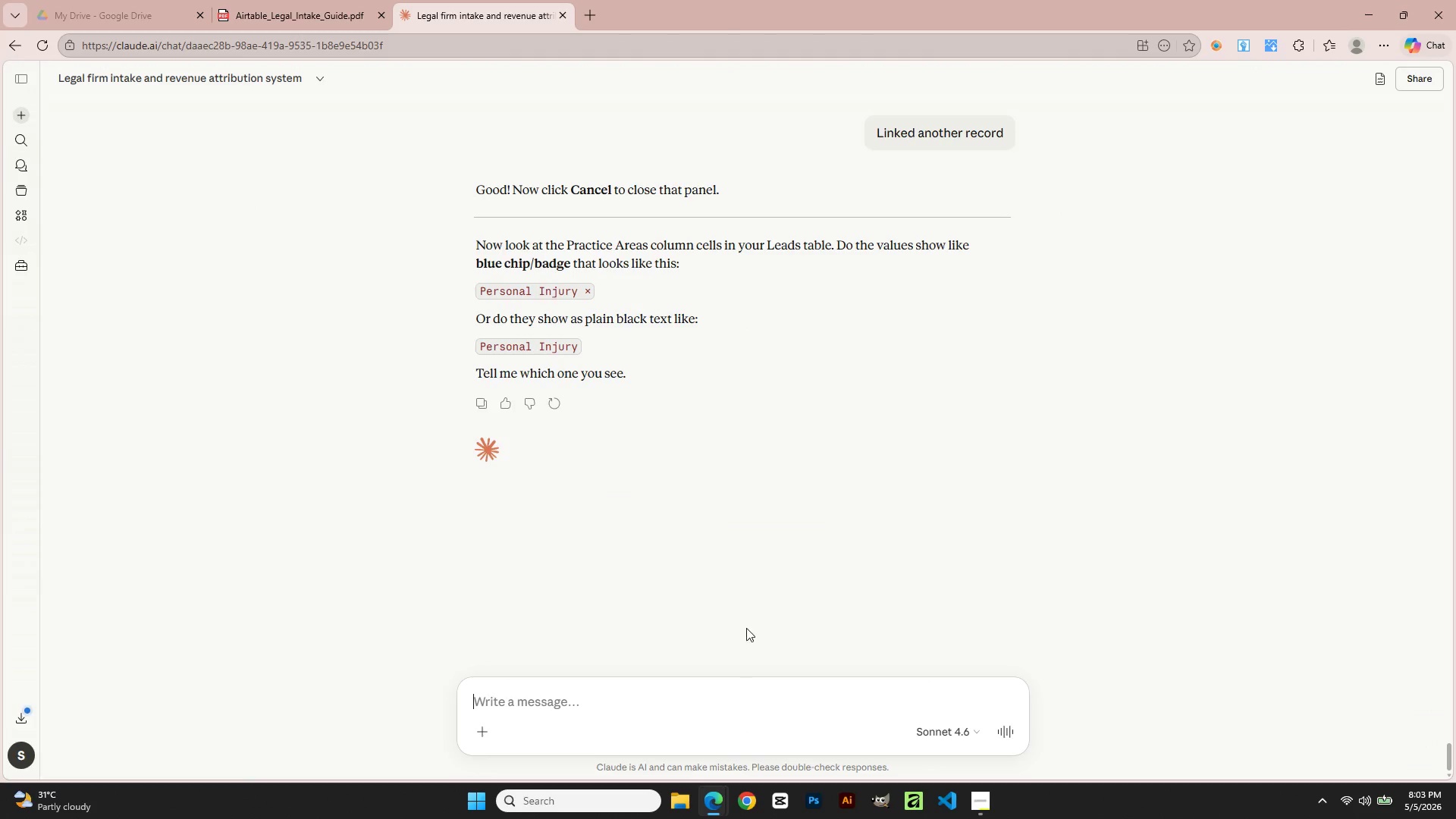 
key(Control+V)
 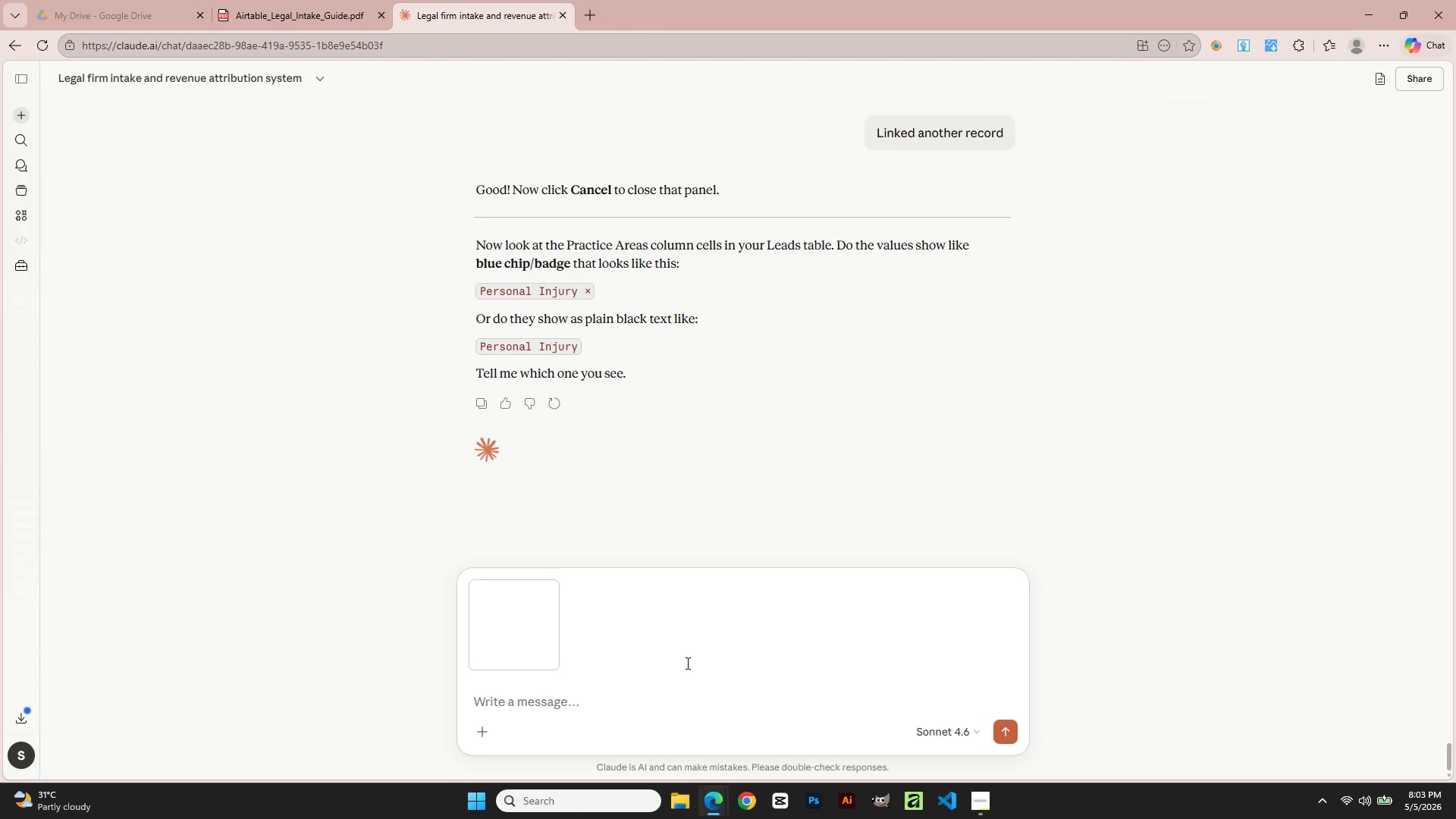 
type(Like this)
 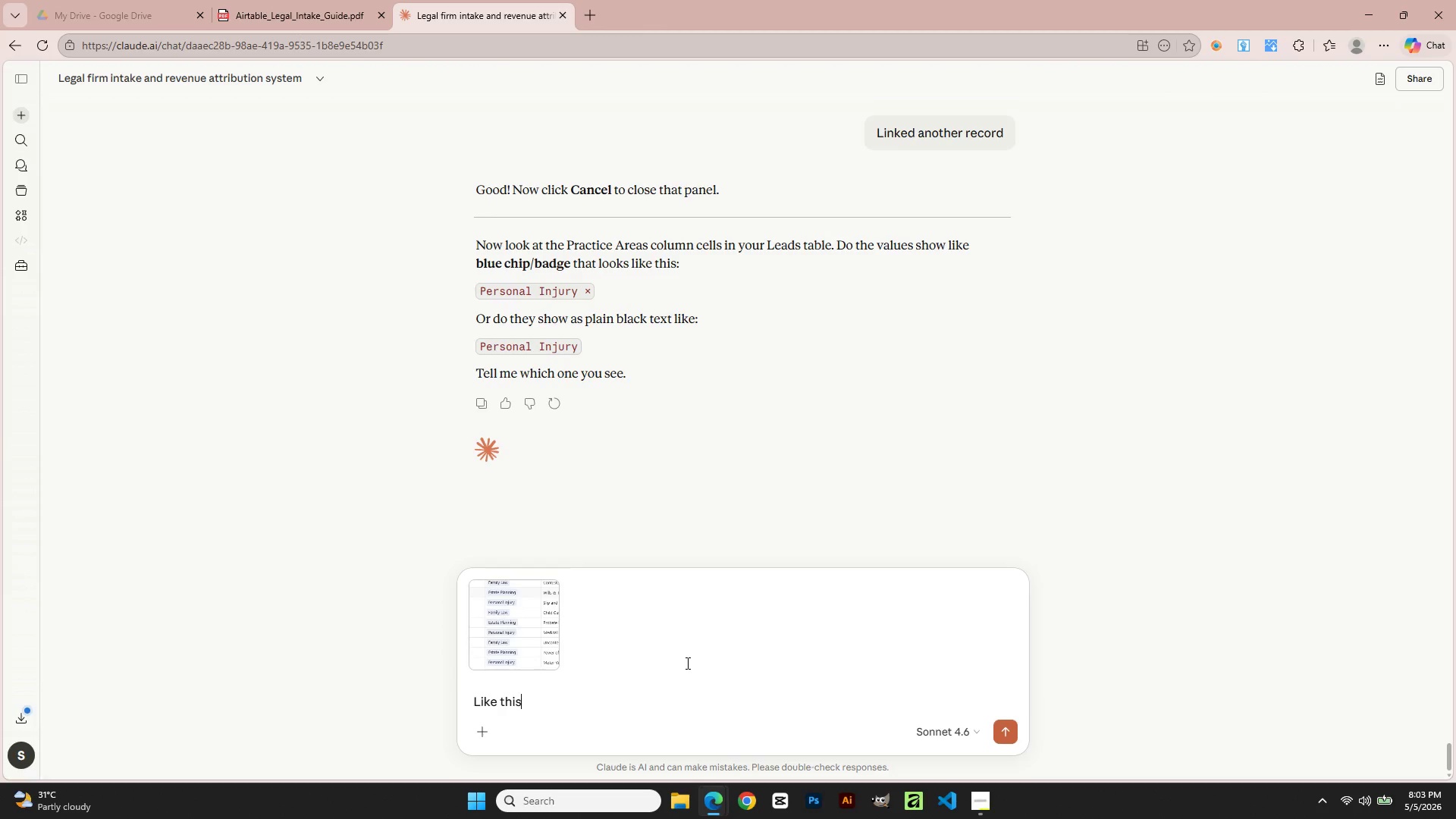 
key(Enter)
 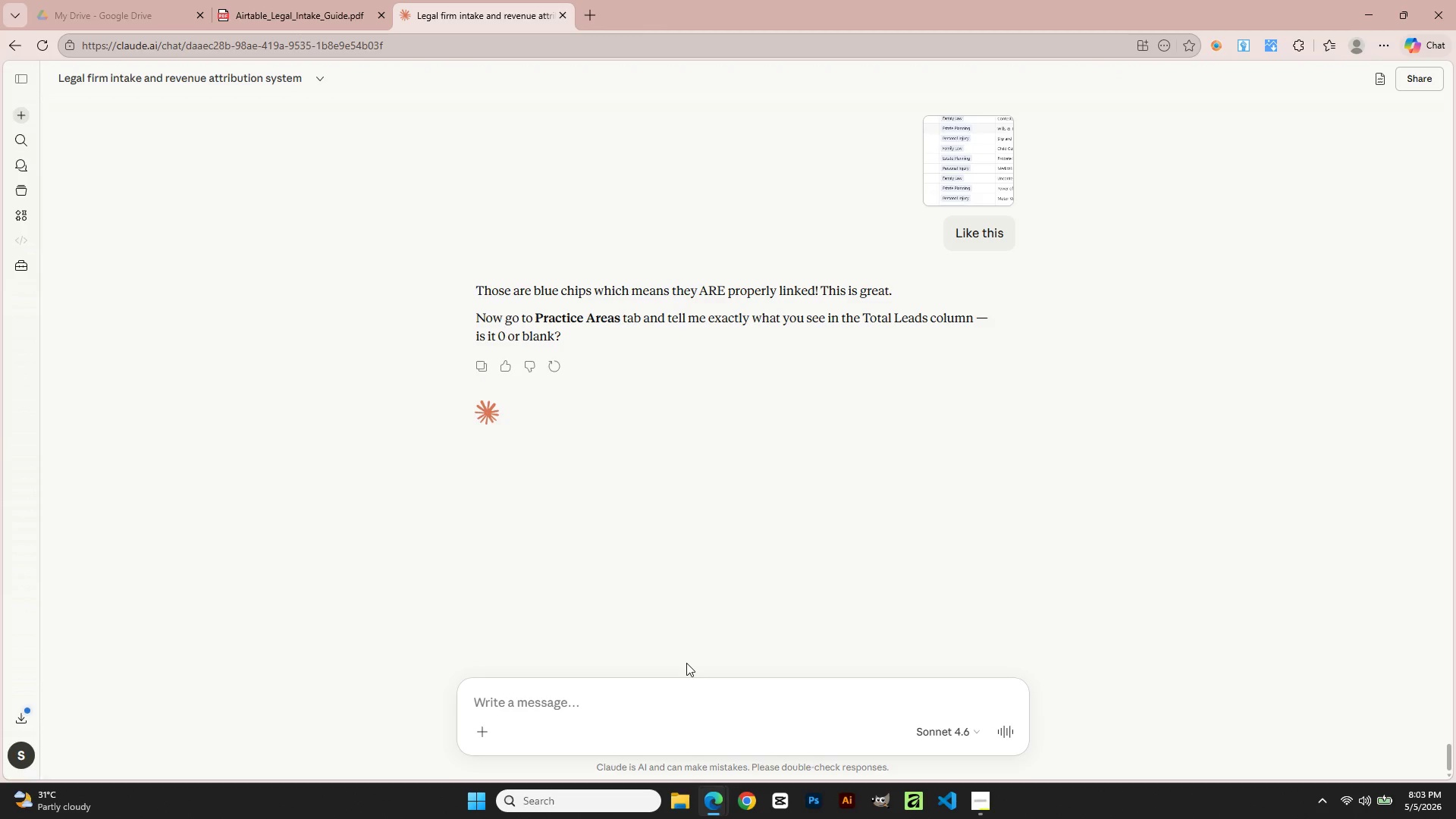 
wait(13.12)
 